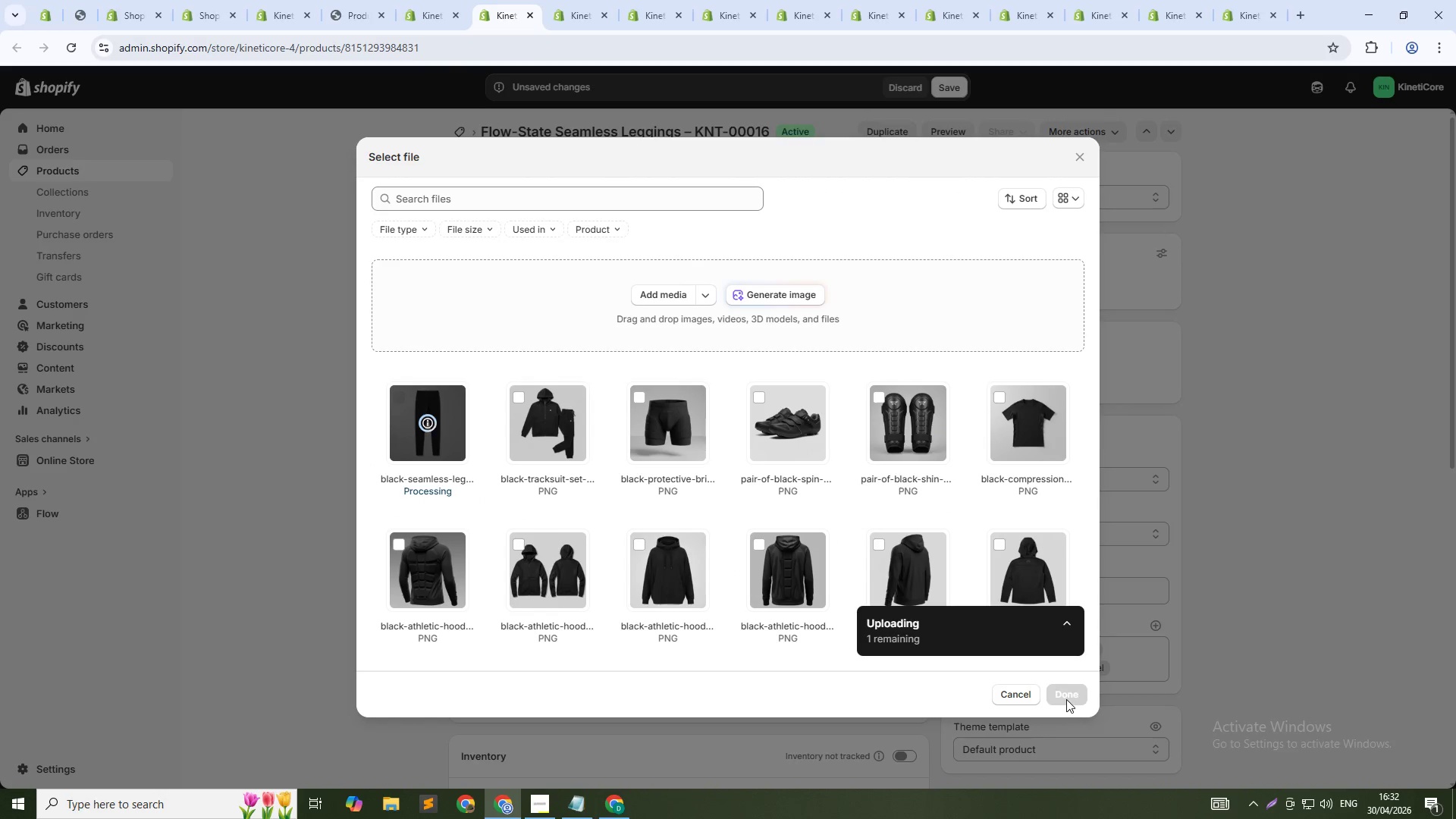 
left_click([1066, 699])
 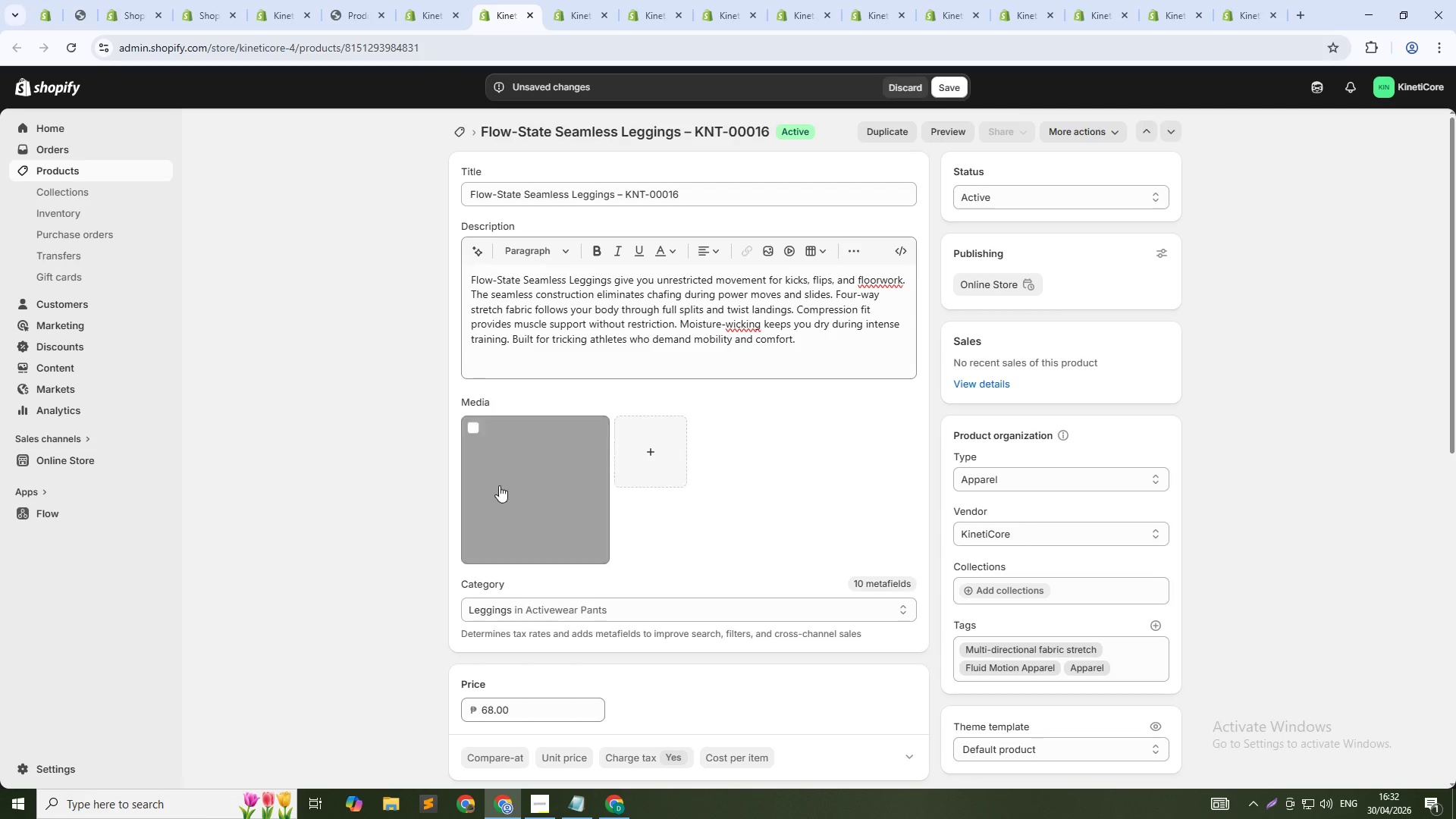 
left_click([509, 488])
 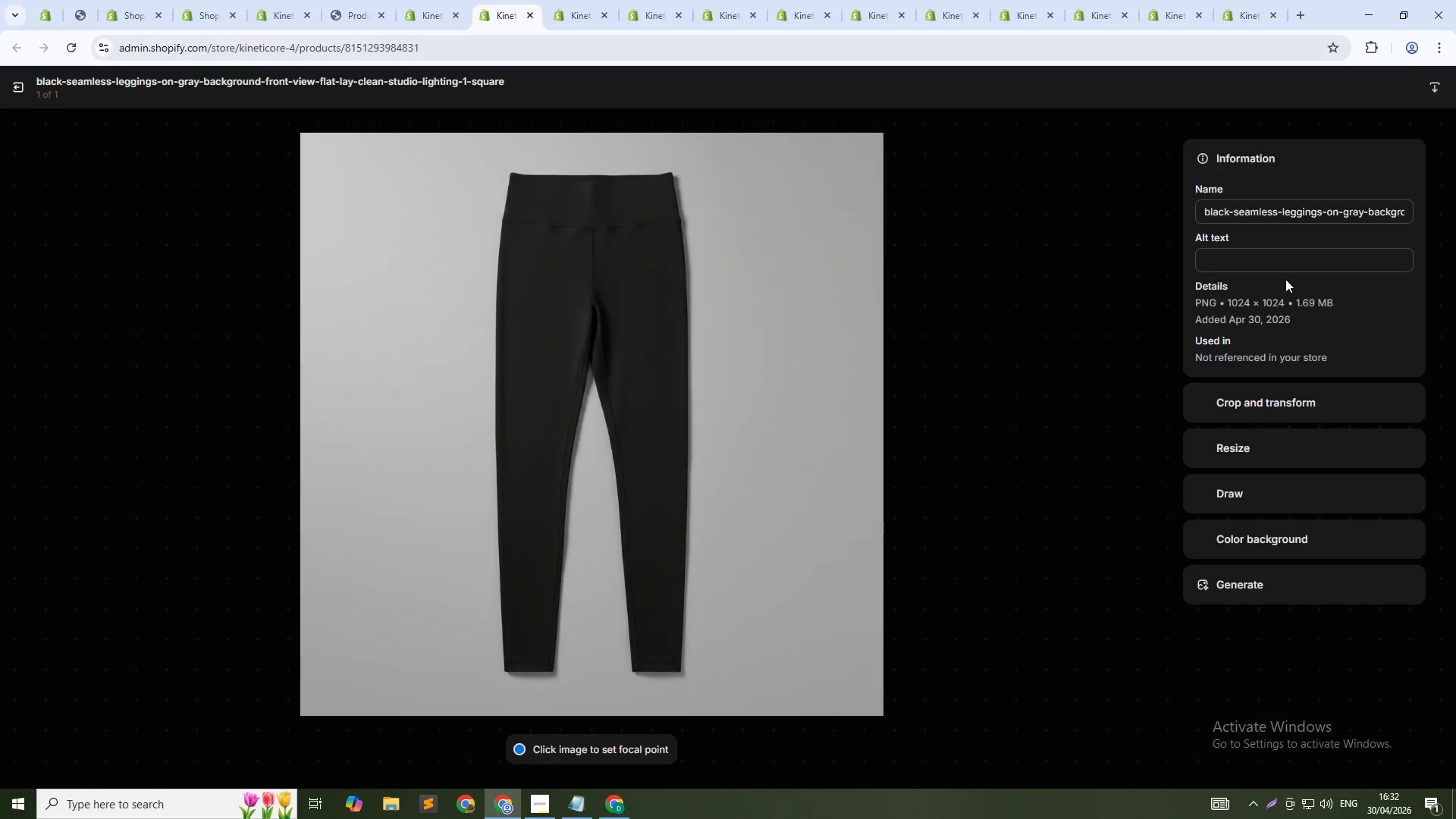 
left_click([1285, 261])
 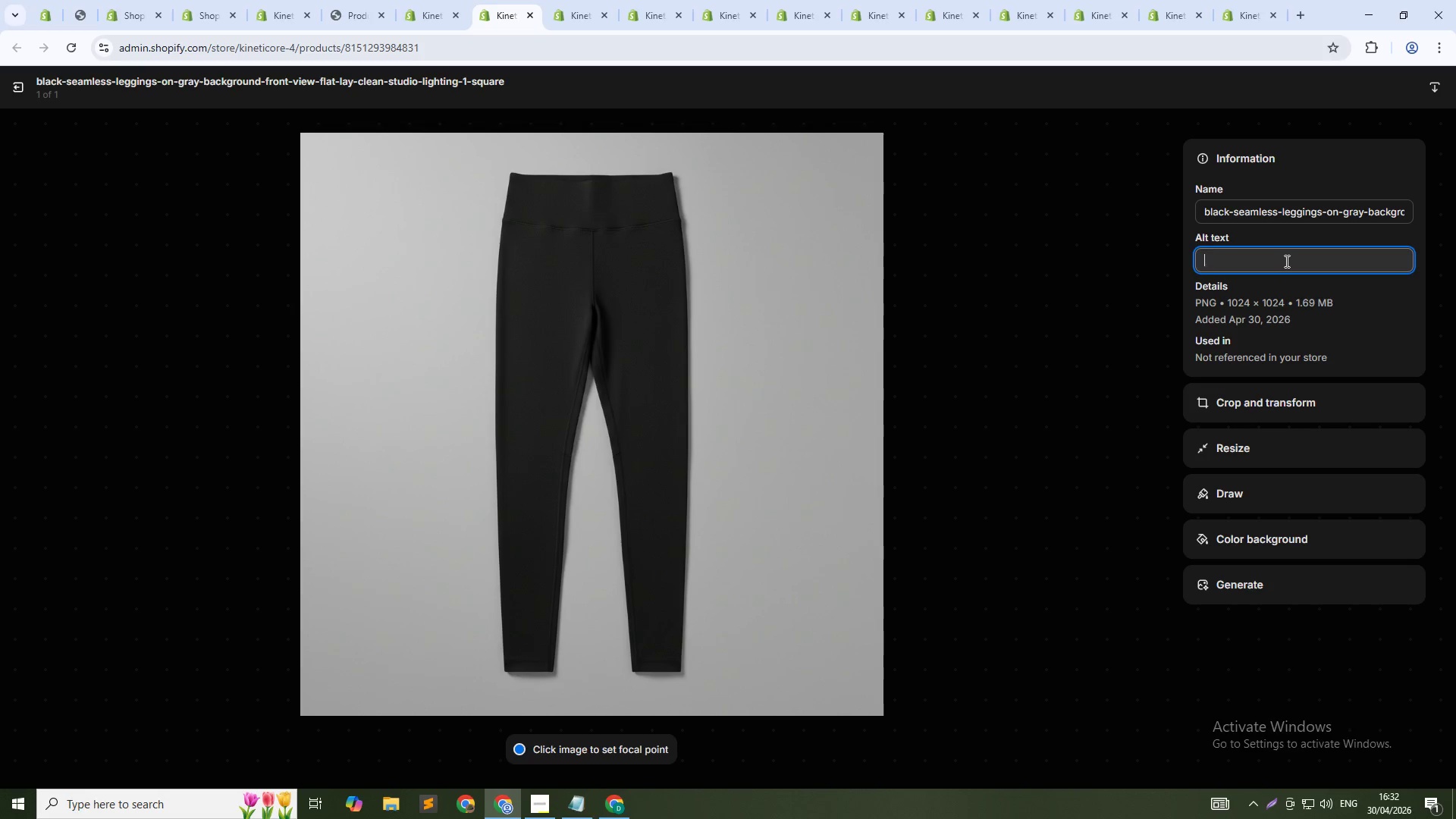 
type(Flow-State seamless leggings - 4-way stretch)
 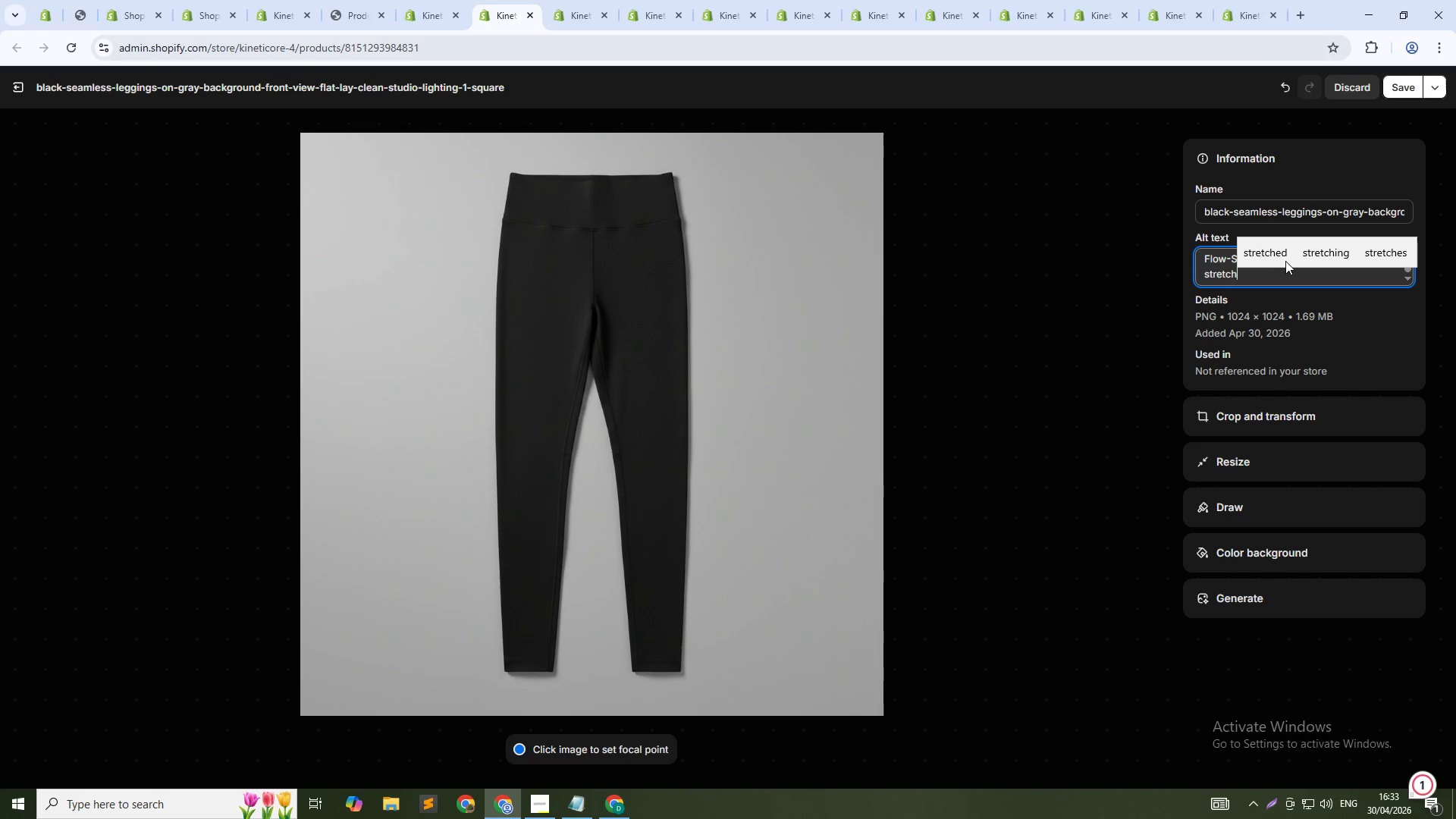 
wait(5.59)
 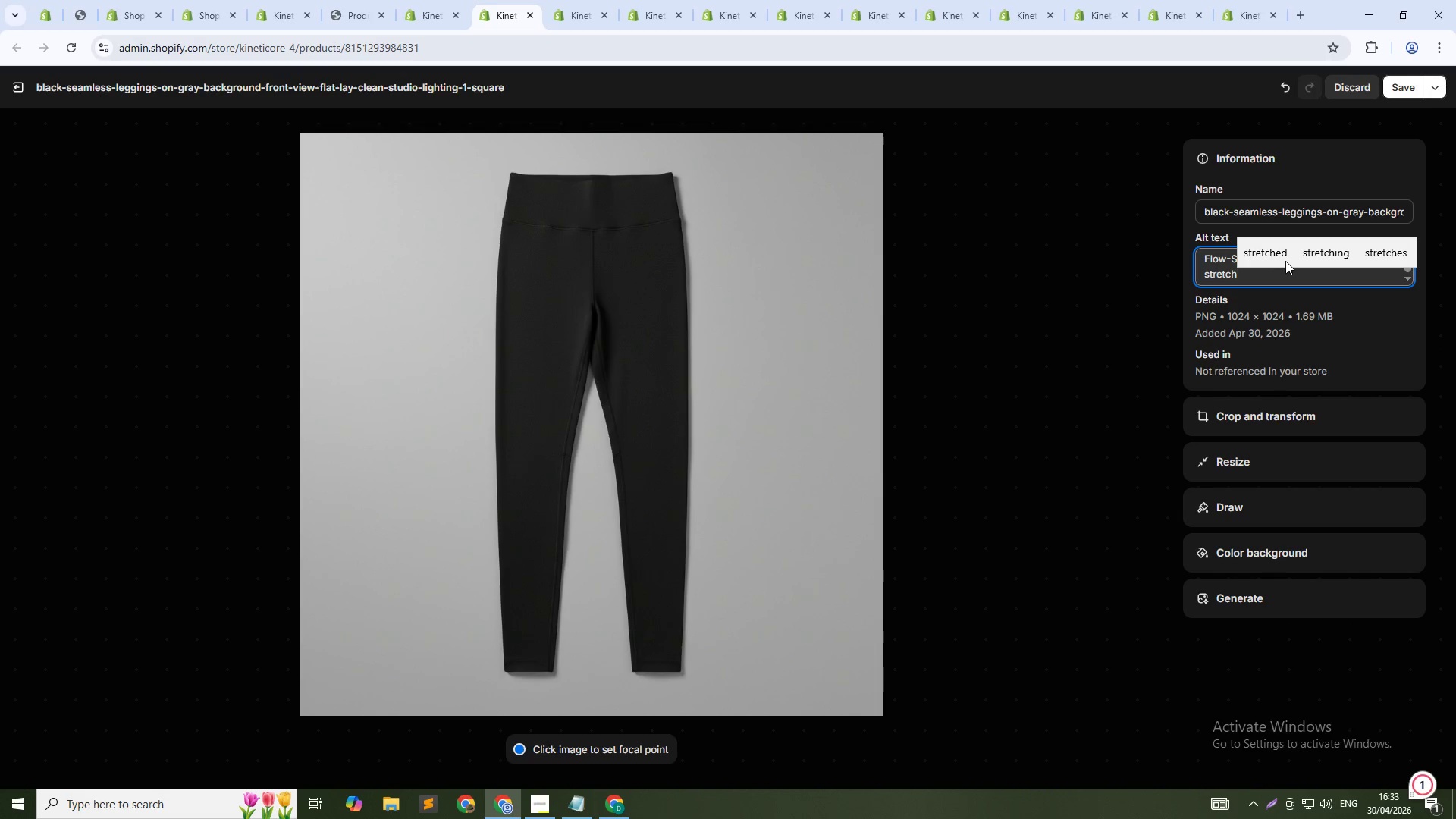 
type( for full mobility in tricking and acrobatics)
 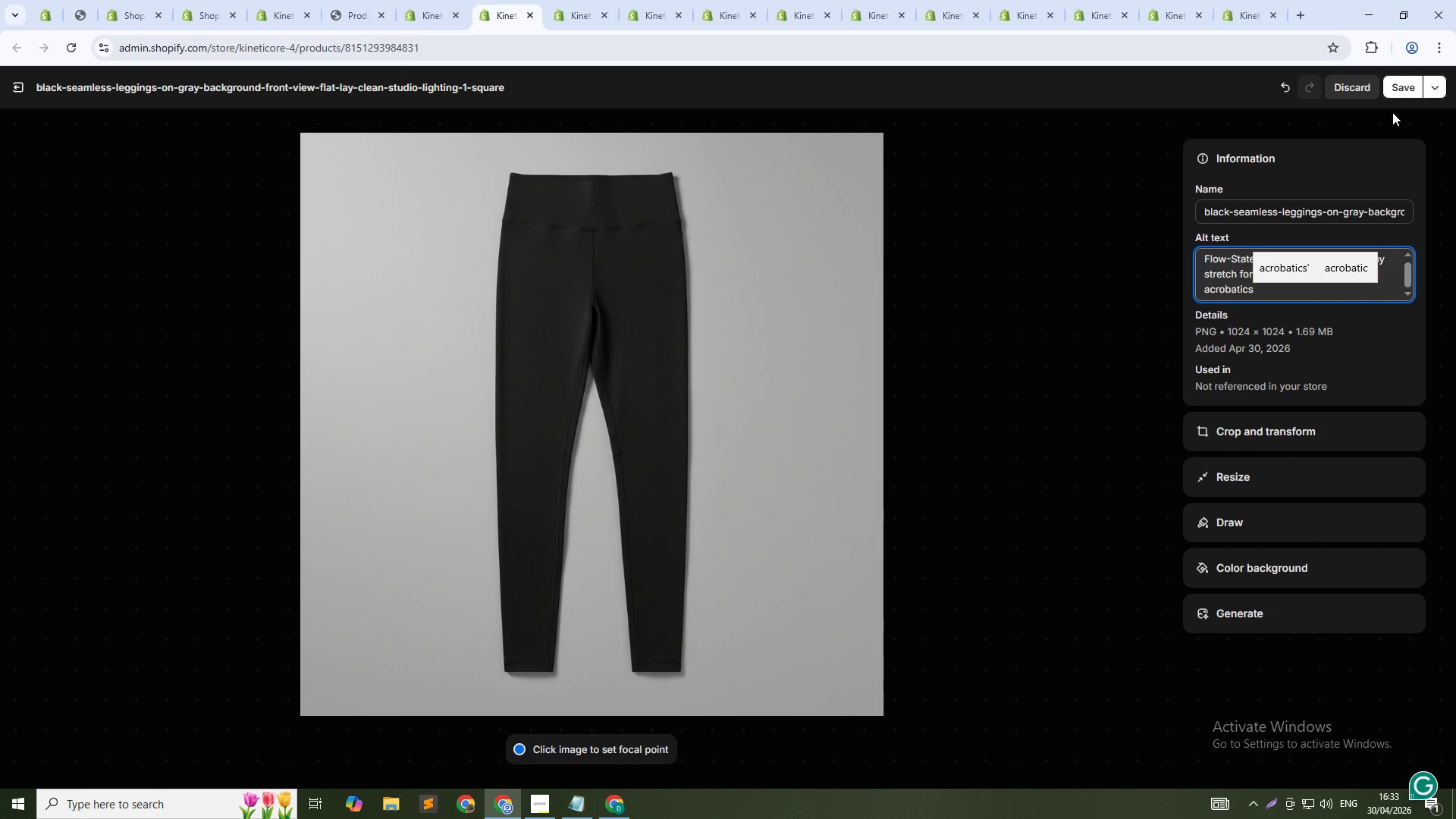 
left_click([1407, 93])
 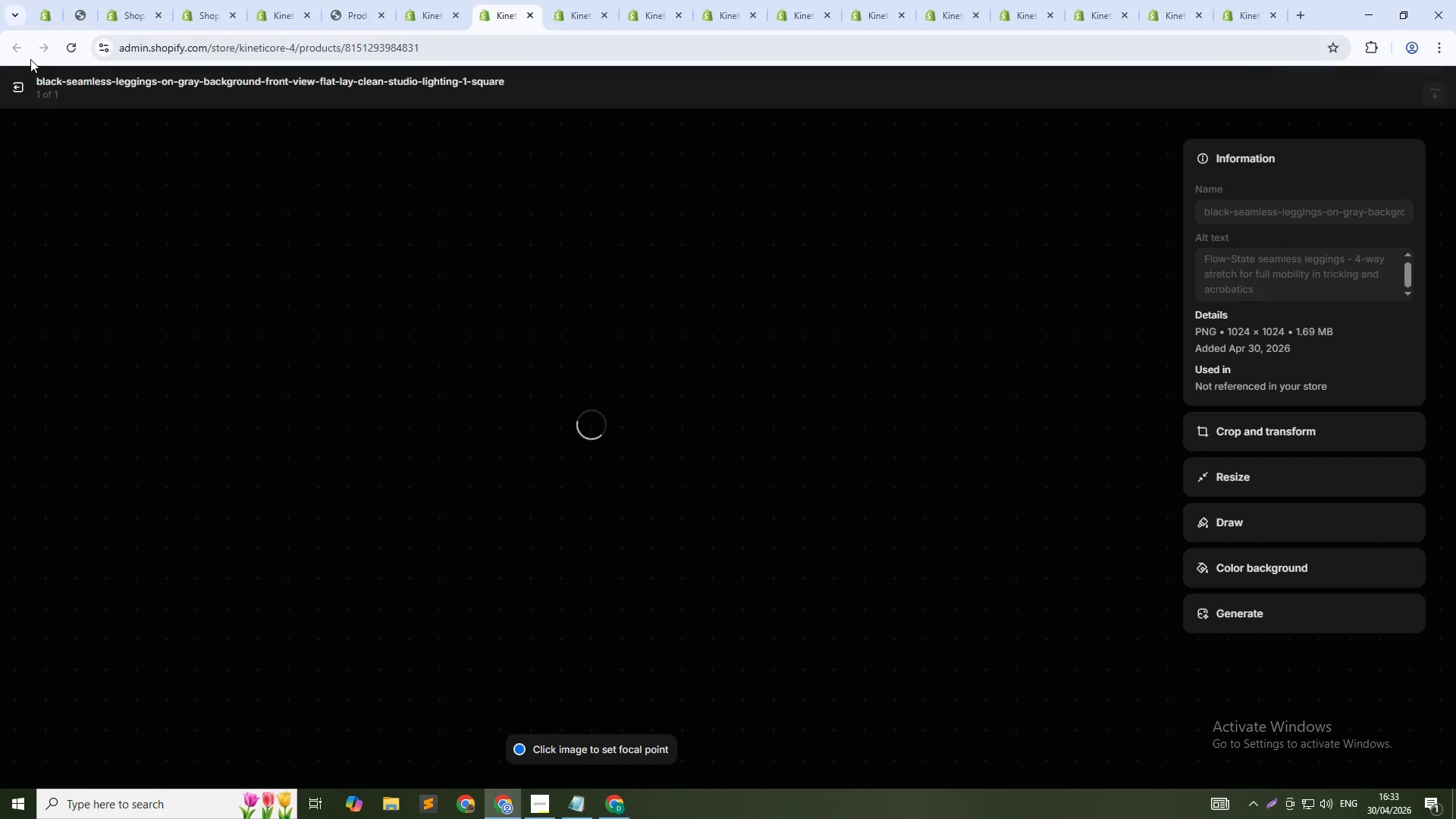 
left_click([20, 86])
 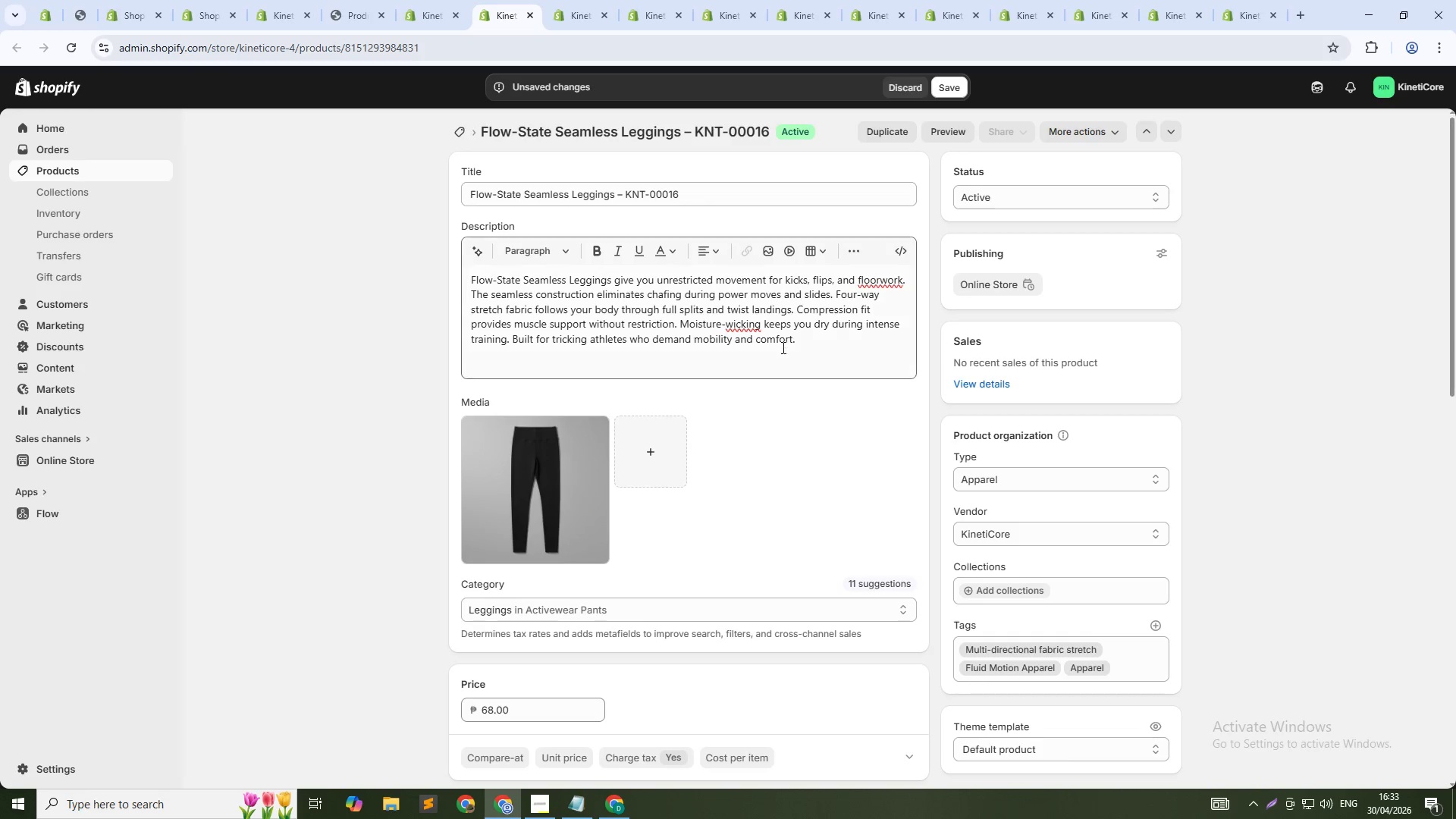 
left_click([782, 344])
 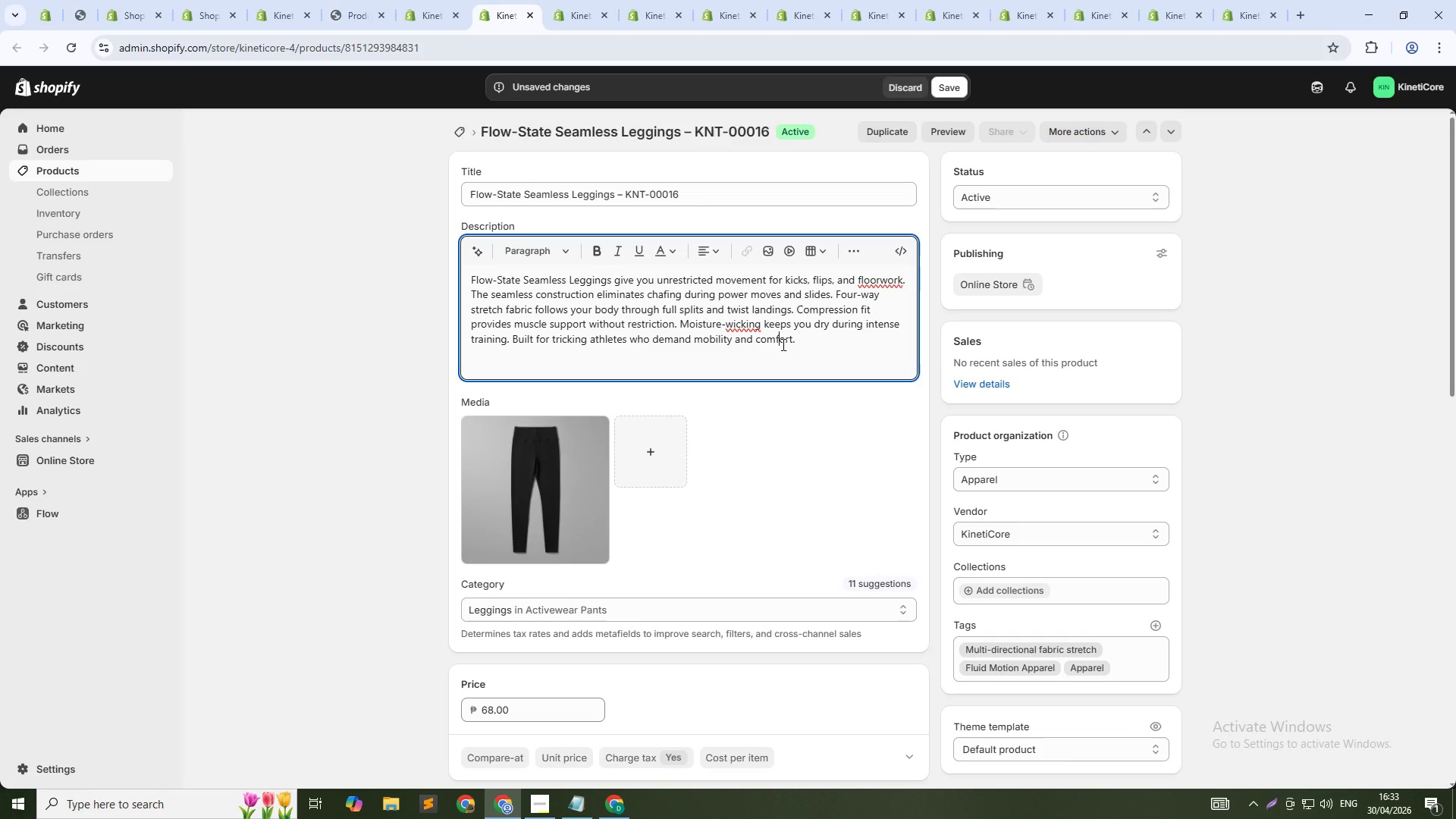 
key(Control+A)
 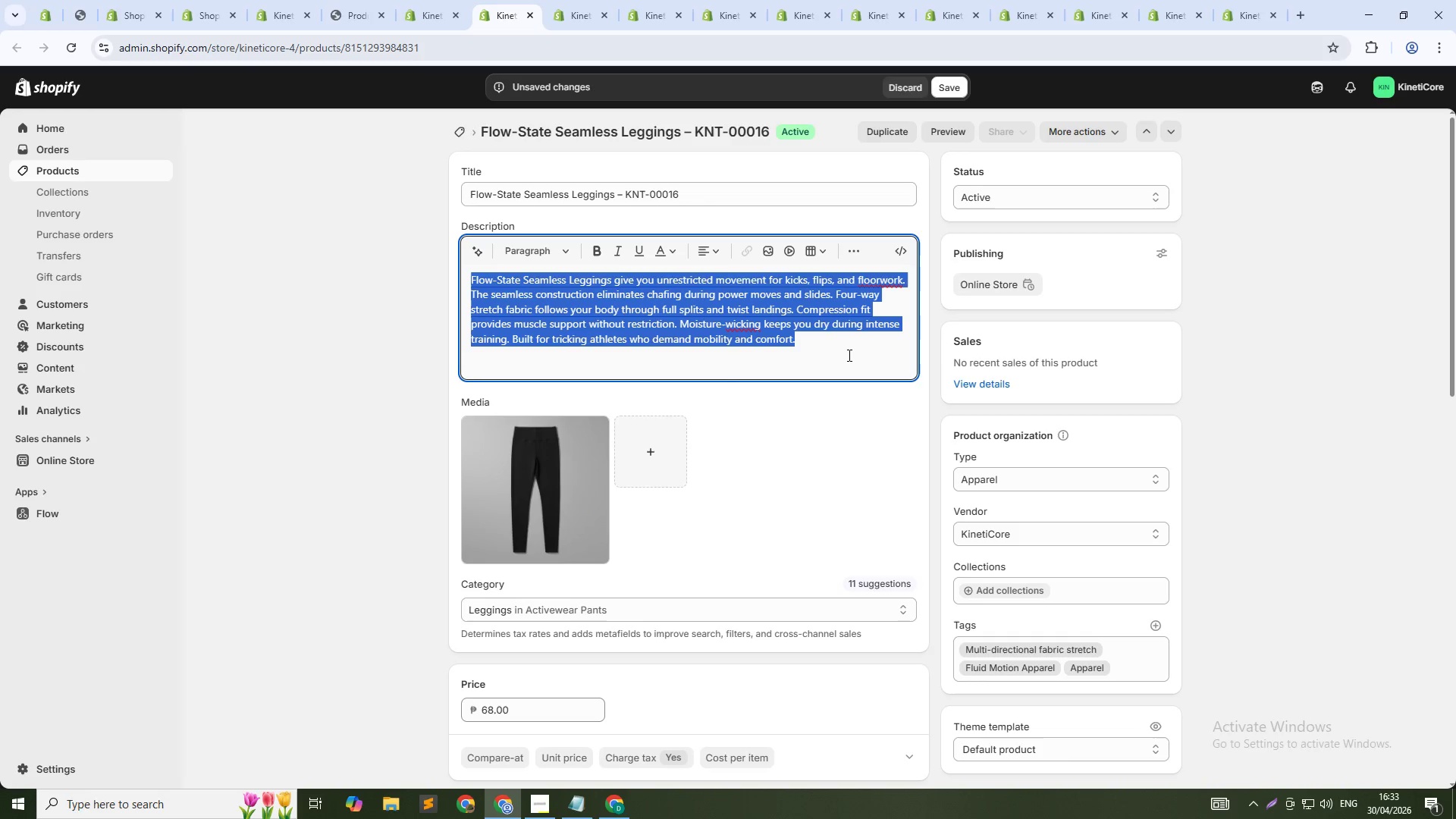 
key(Control+C)
 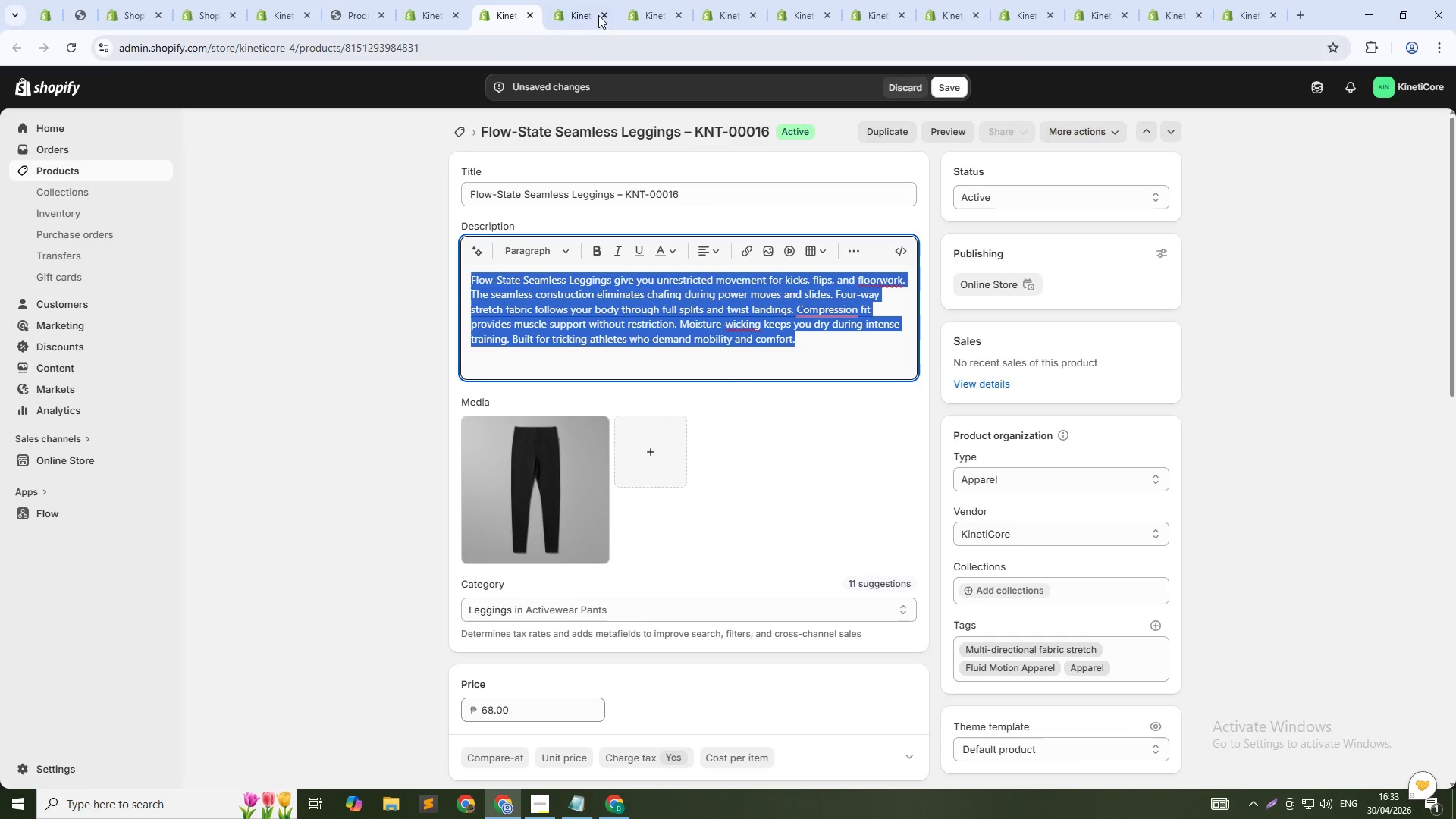 
left_click([593, 4])
 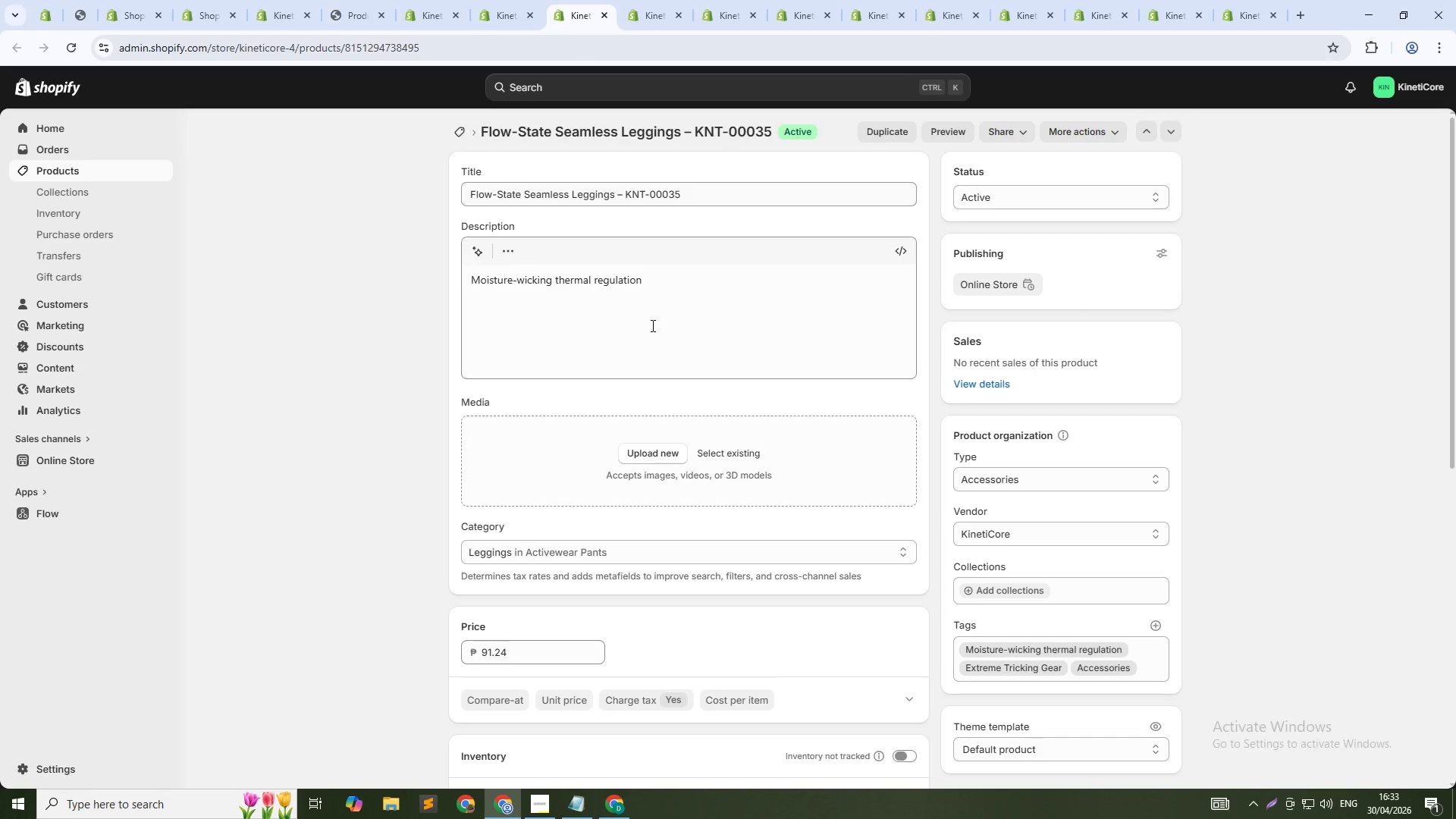 
left_click([651, 325])
 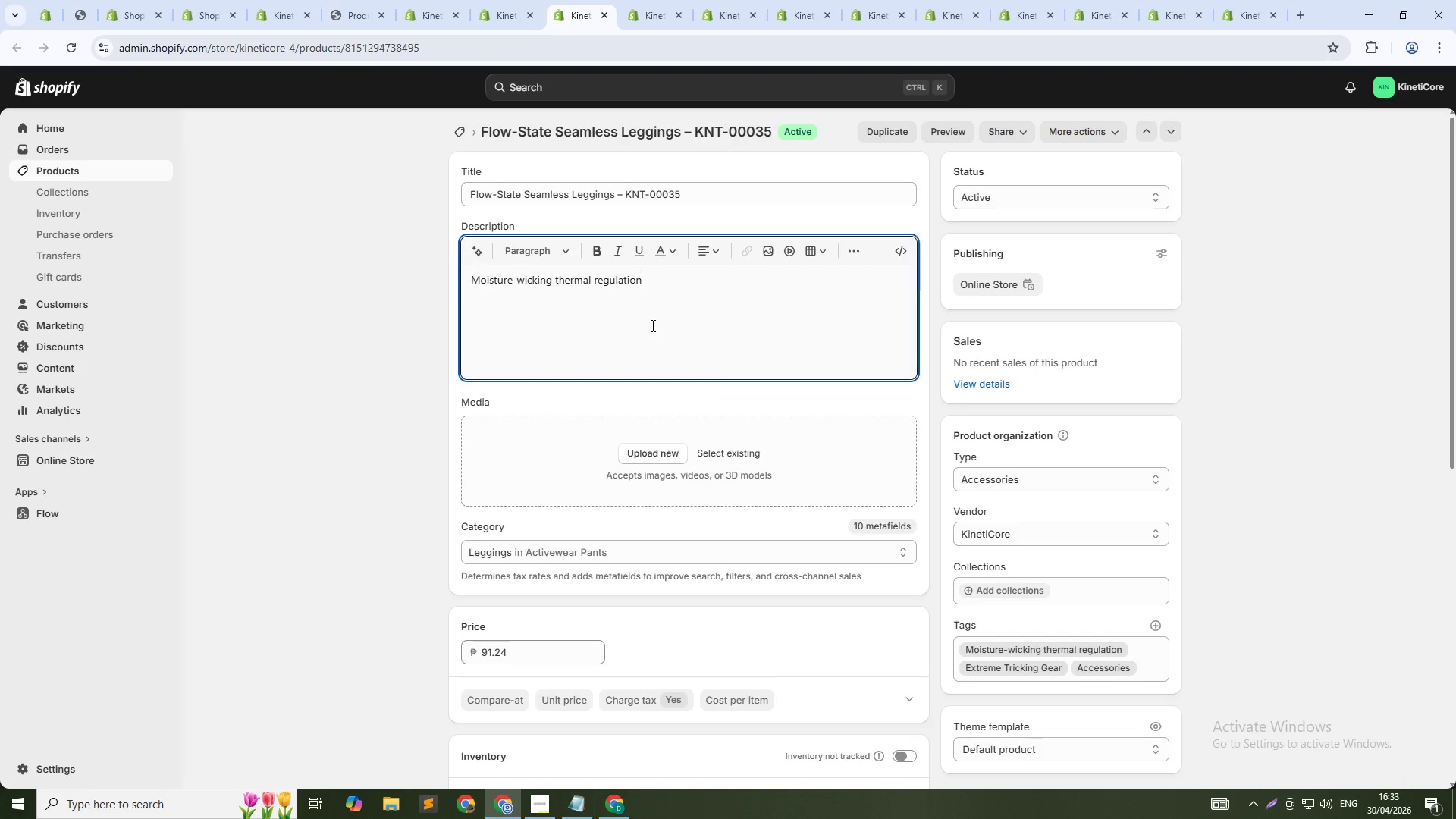 
key(Control+A)
 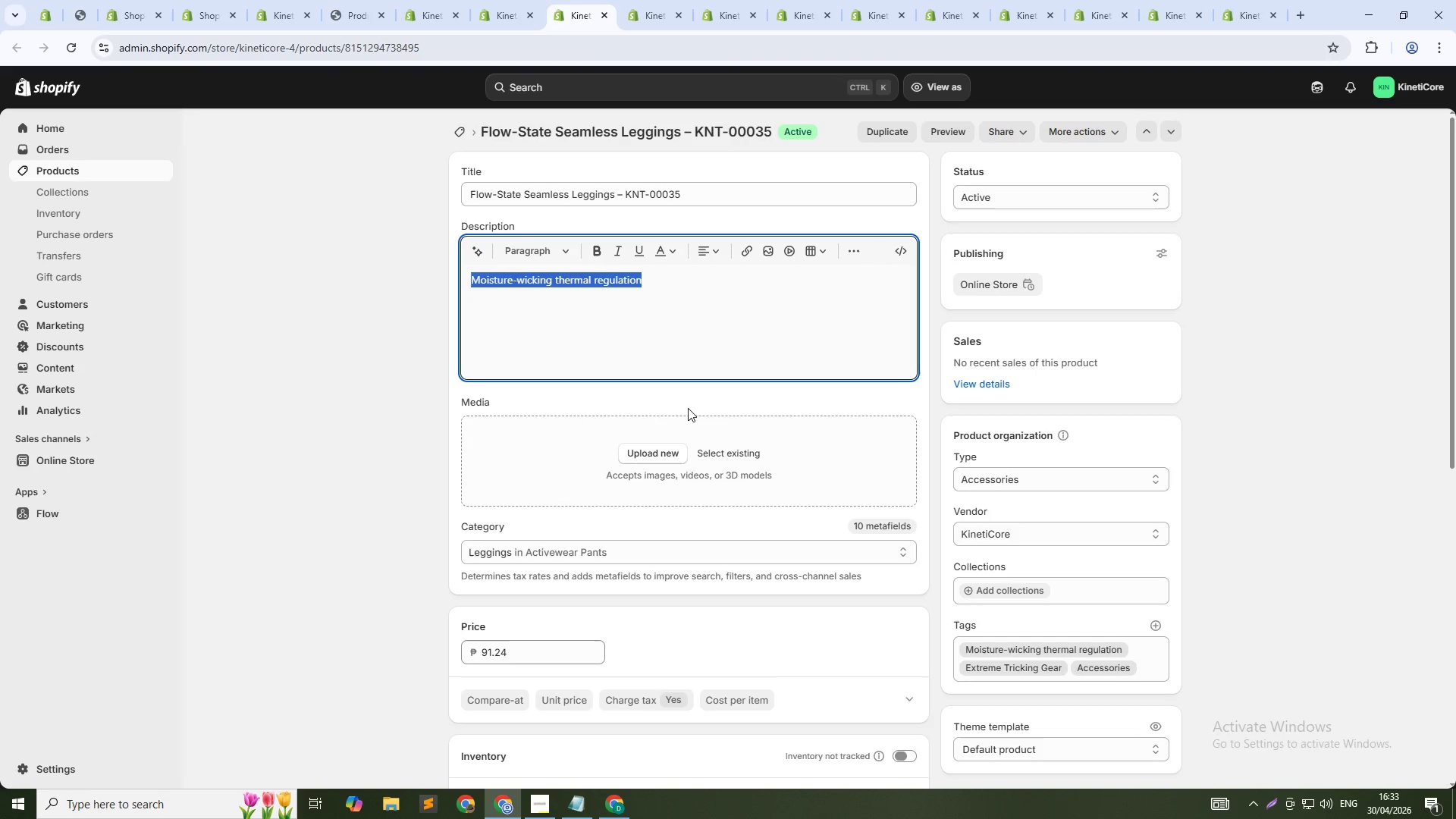 
key(Control+V)
 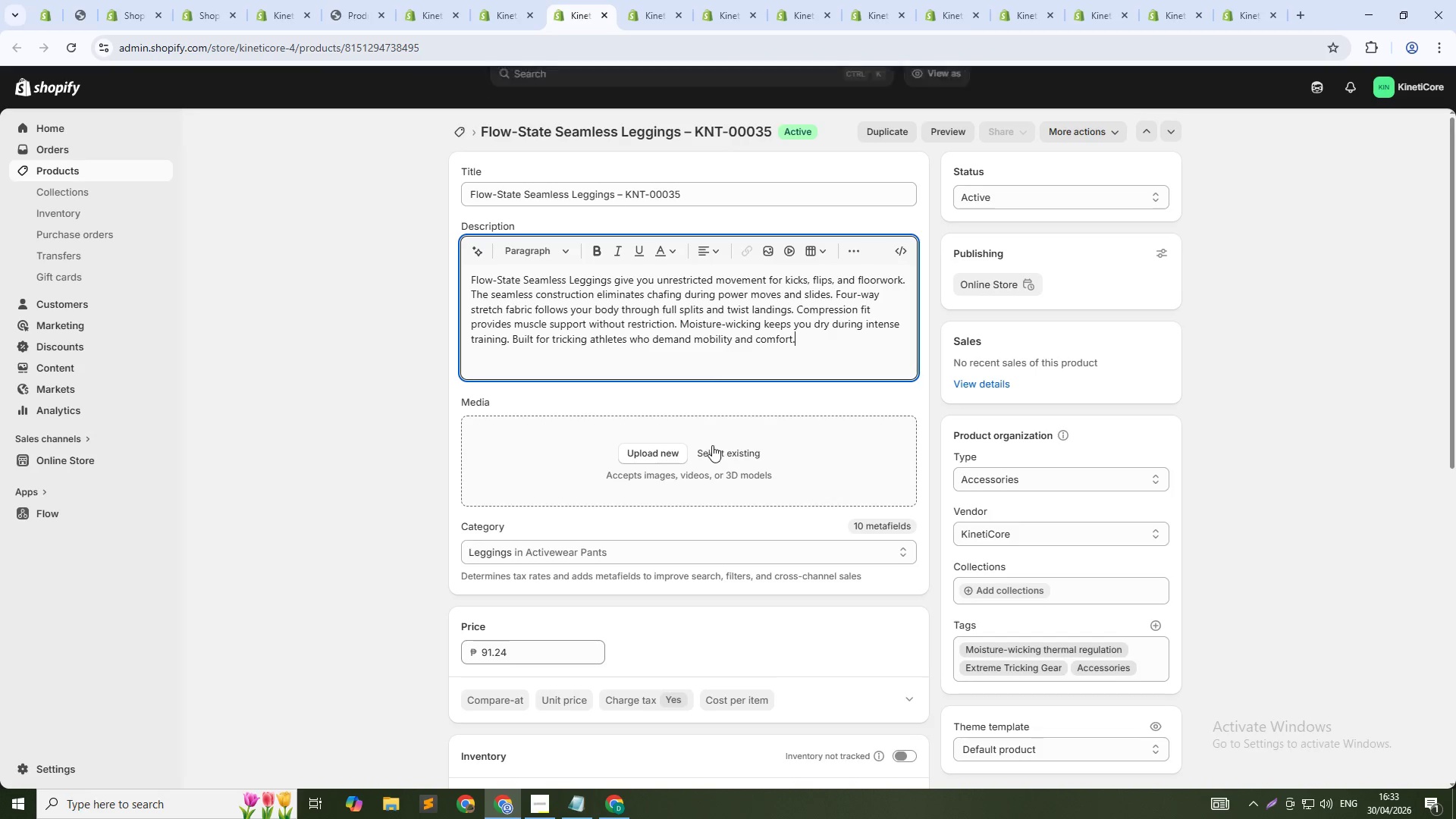 
left_click([716, 450])
 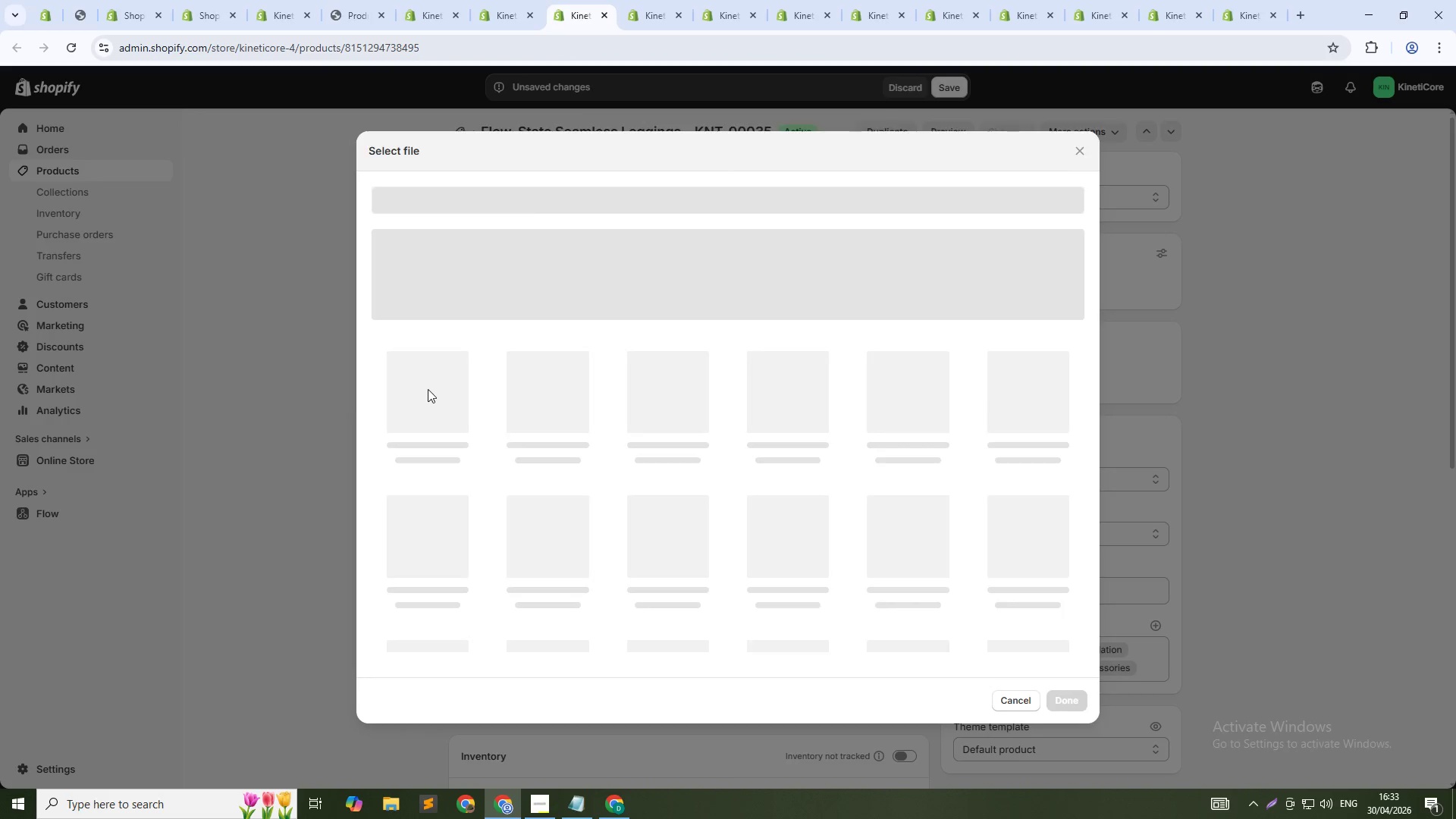 
left_click([428, 392])
 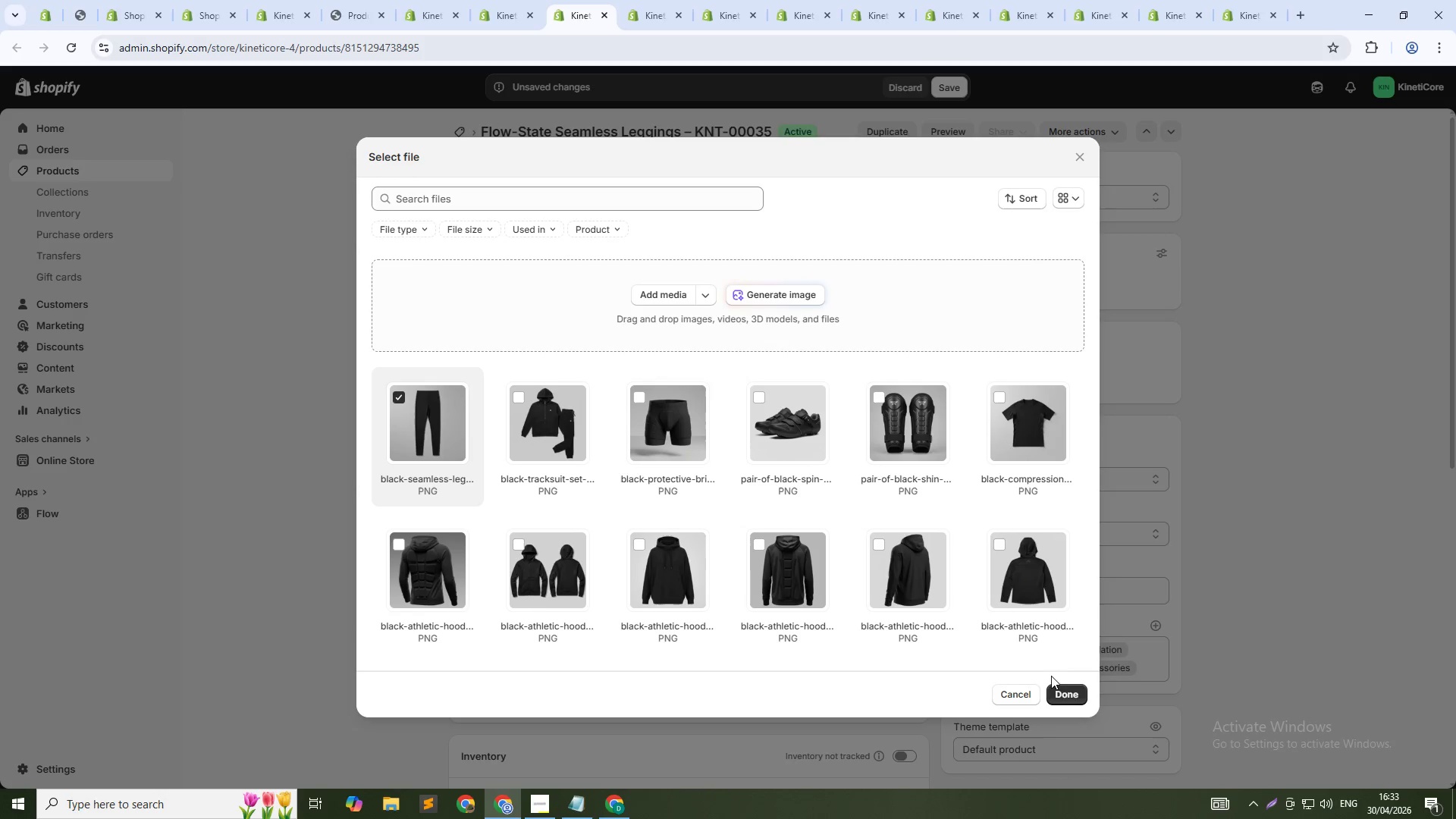 
left_click([1062, 692])
 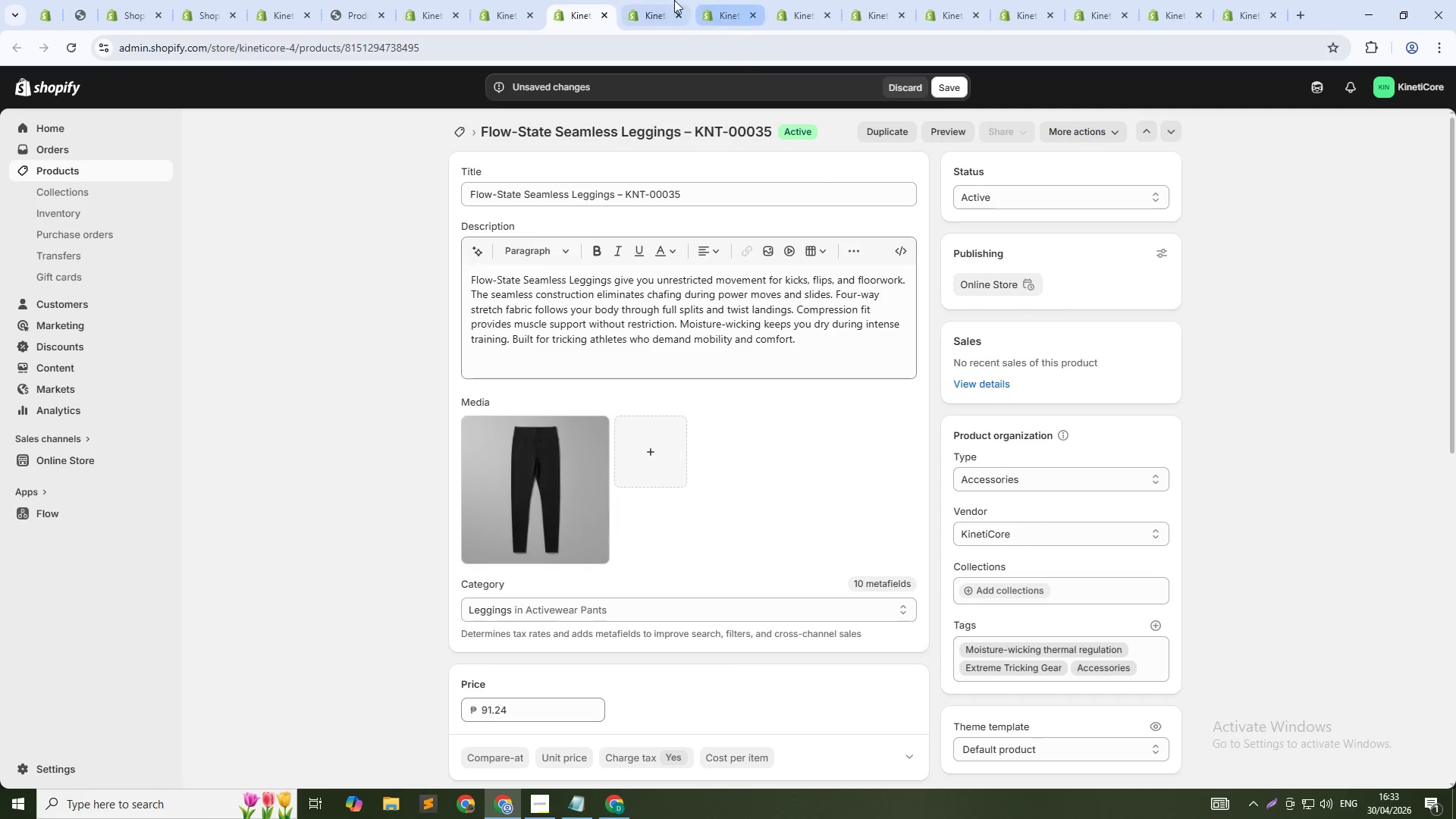 
left_click([670, 0])
 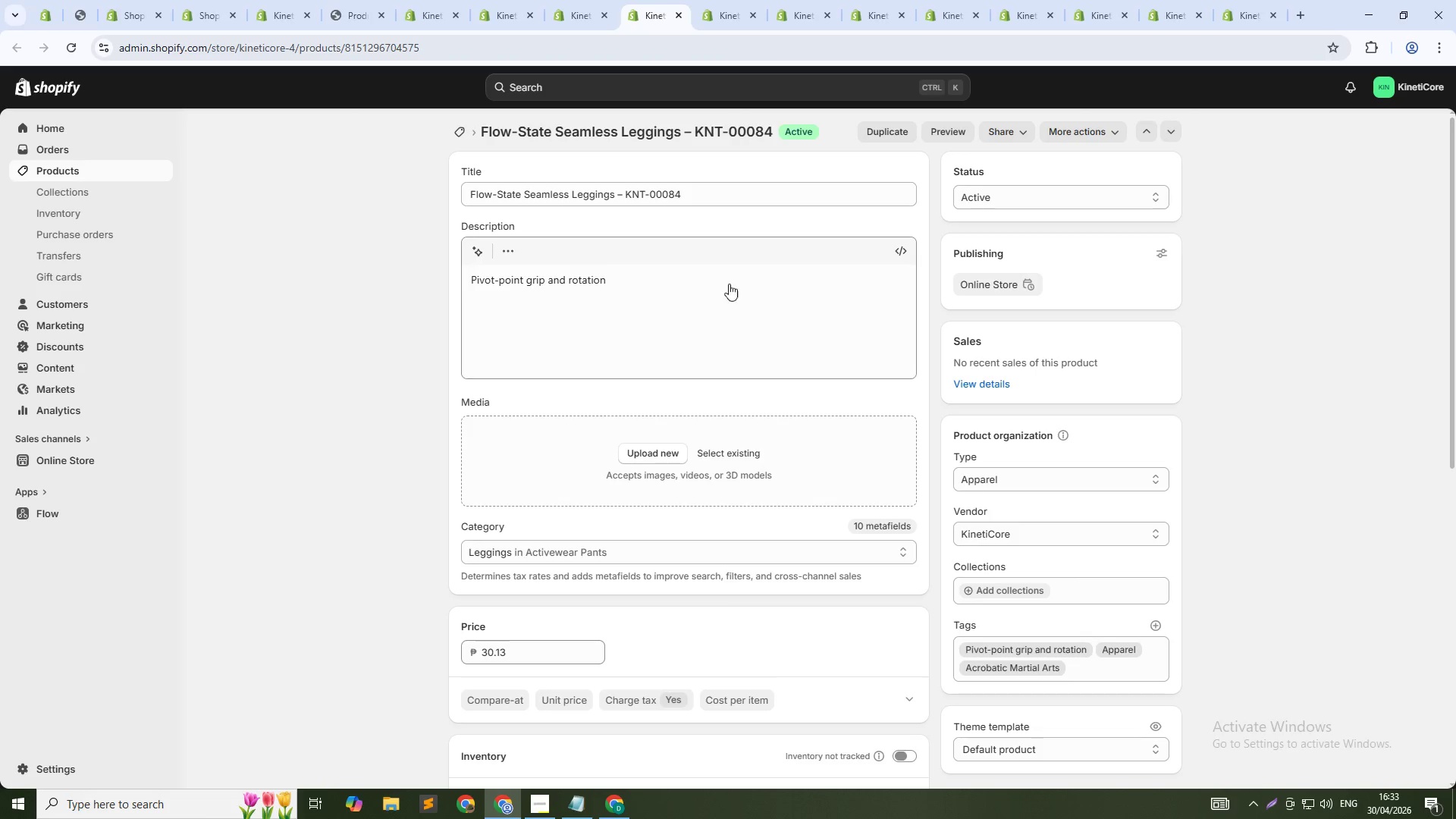 
left_click([717, 289])
 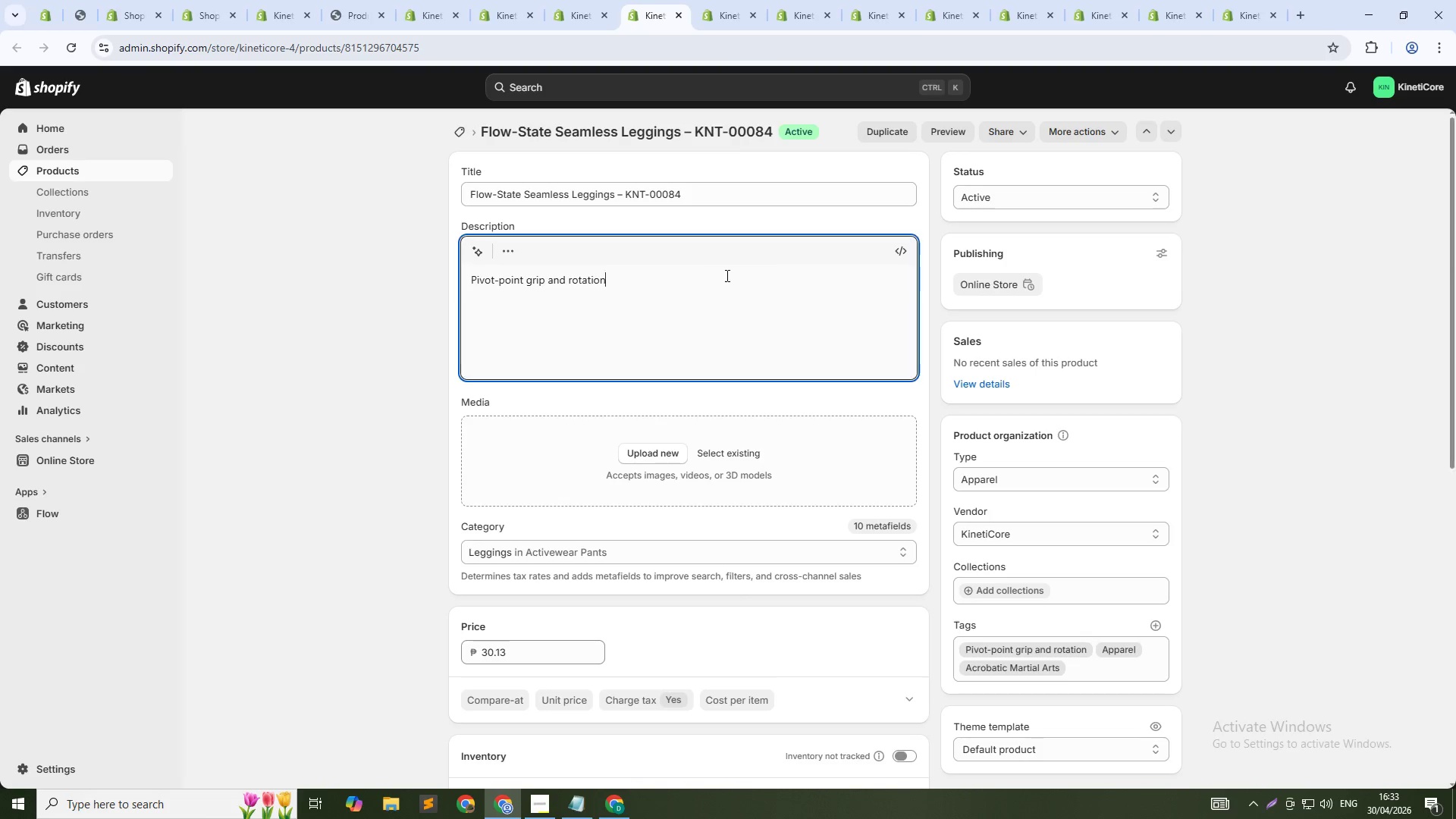 
key(Control+A)
 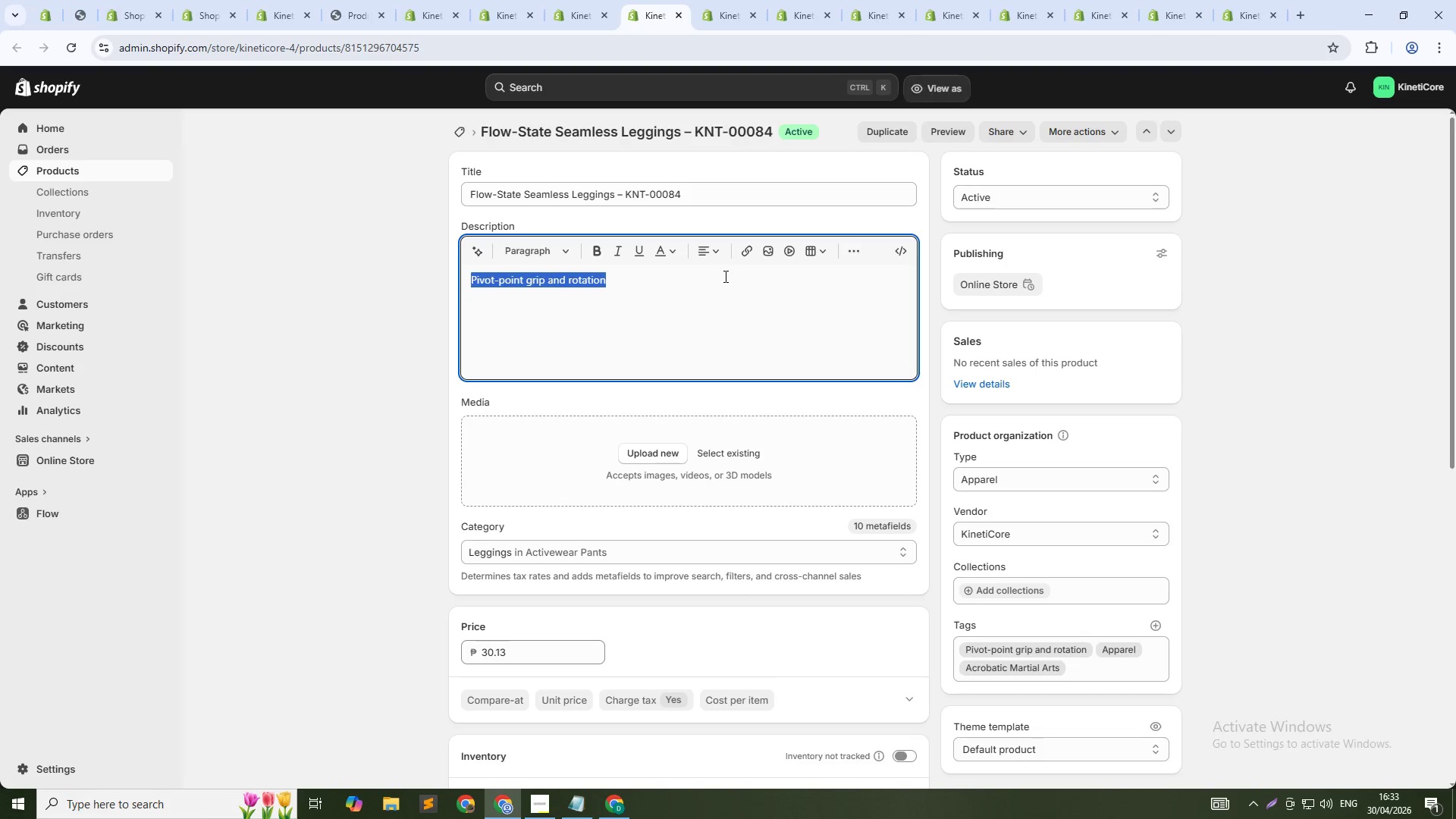 
key(Control+V)
 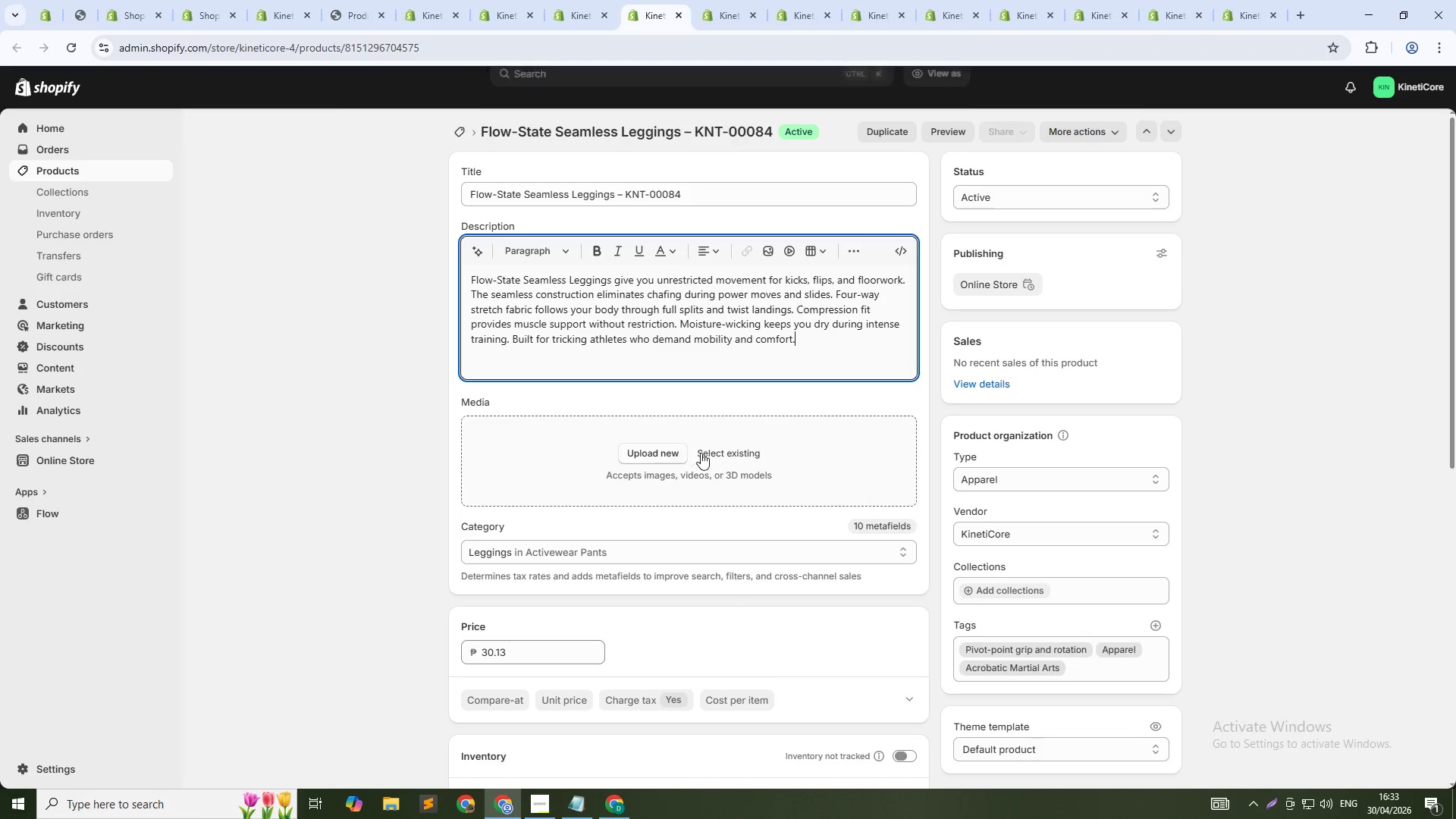 
left_click([702, 453])
 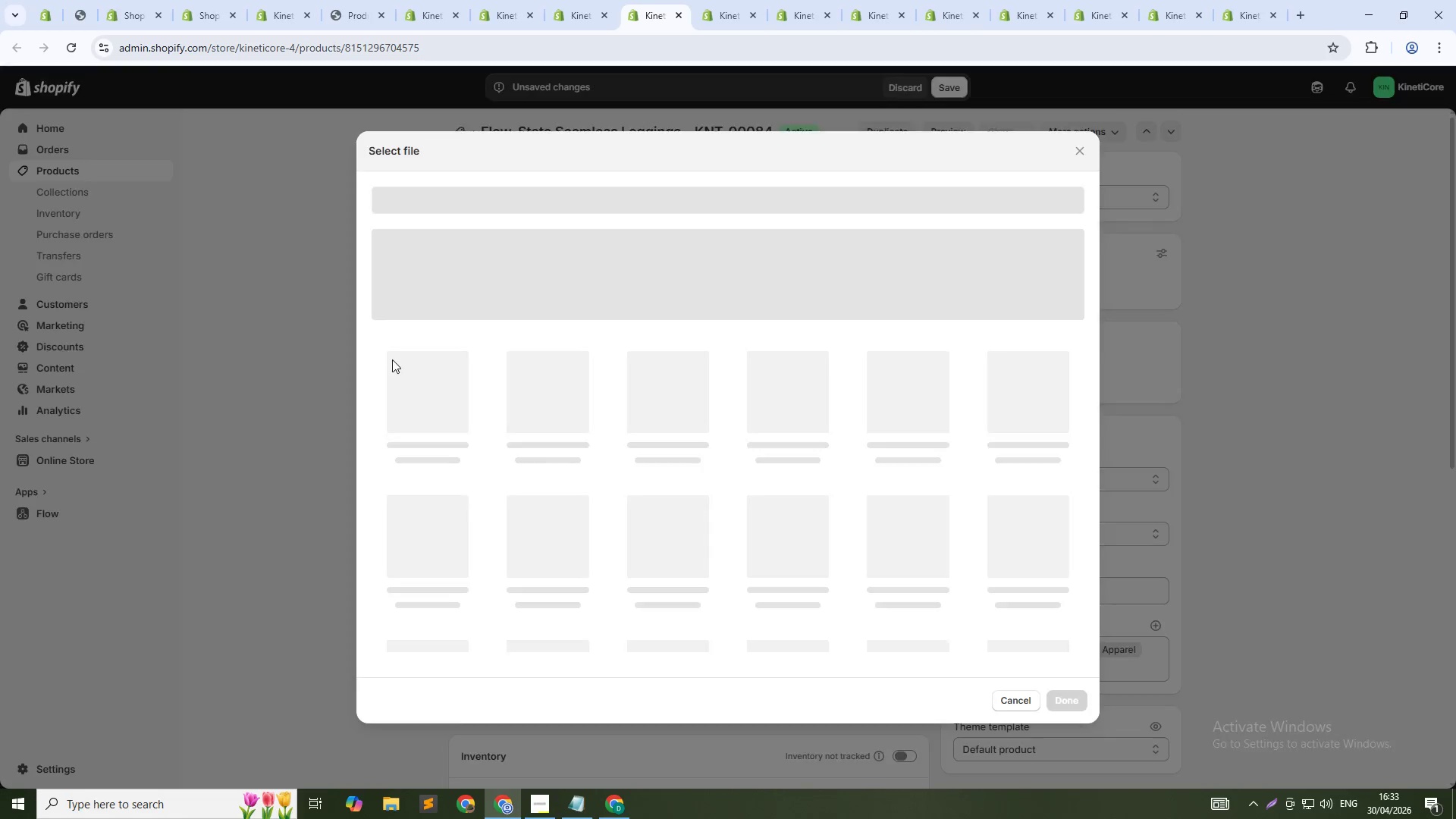 
left_click([416, 381])
 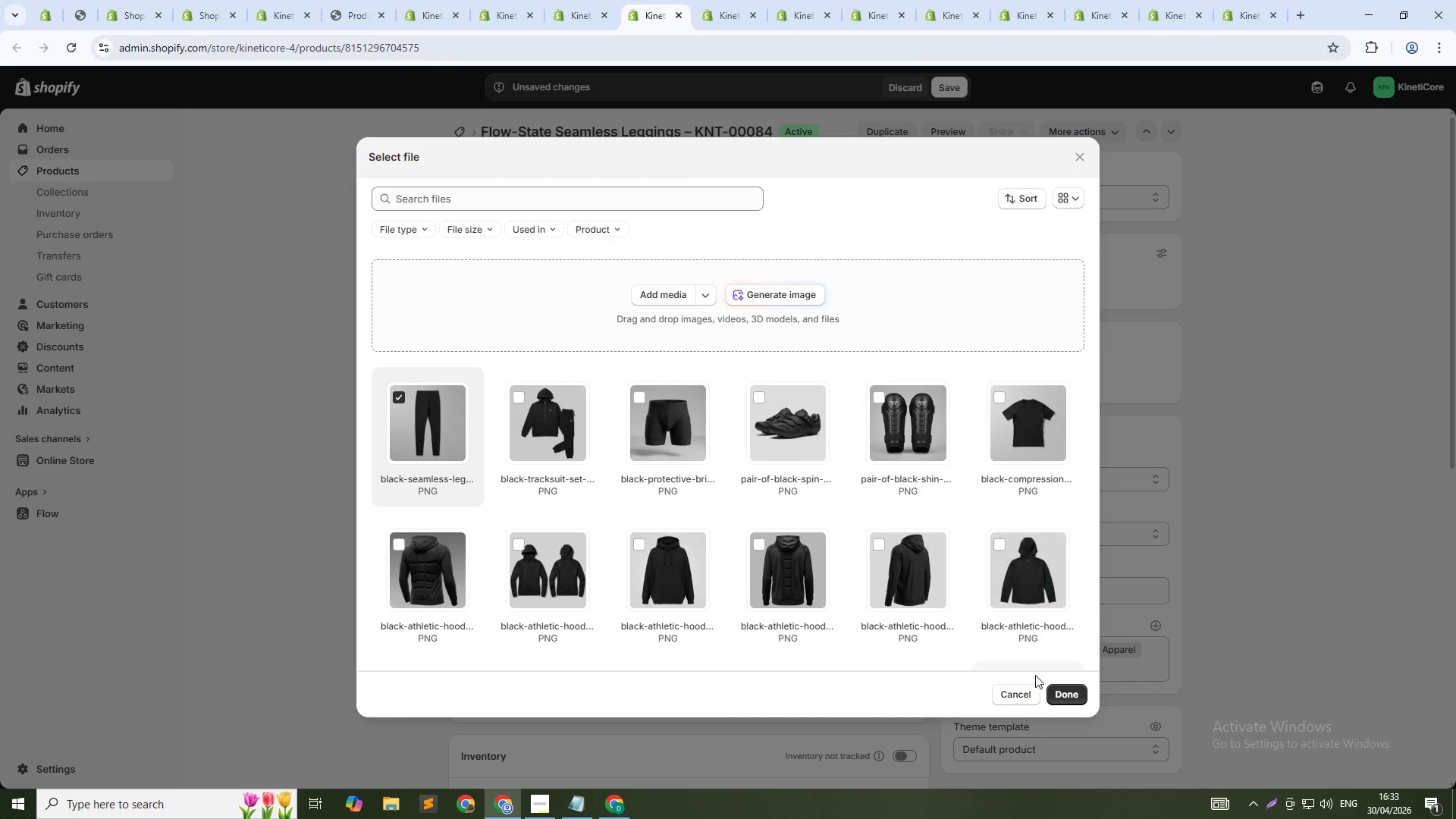 
left_click([1057, 694])
 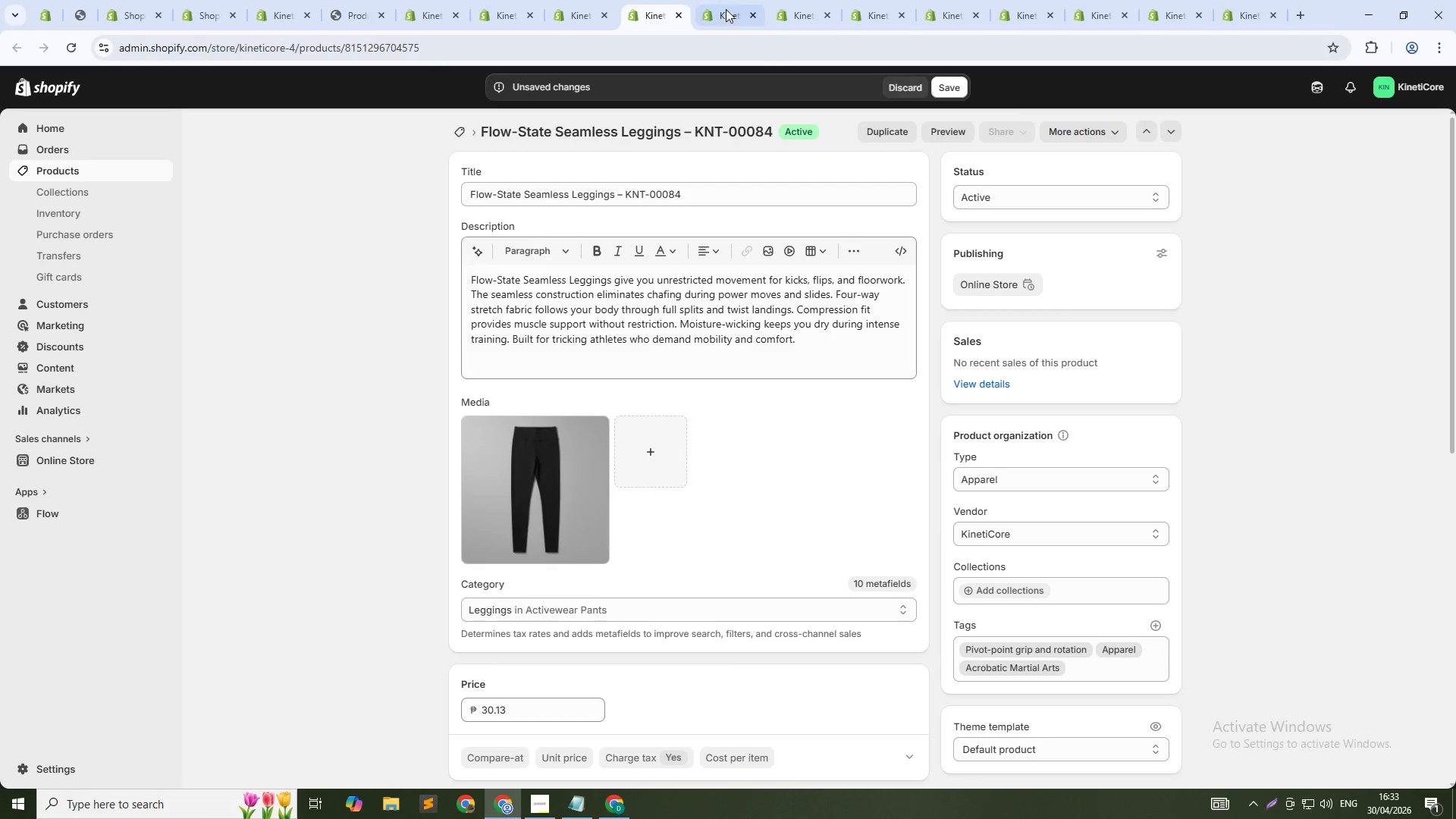 
left_click([722, 8])
 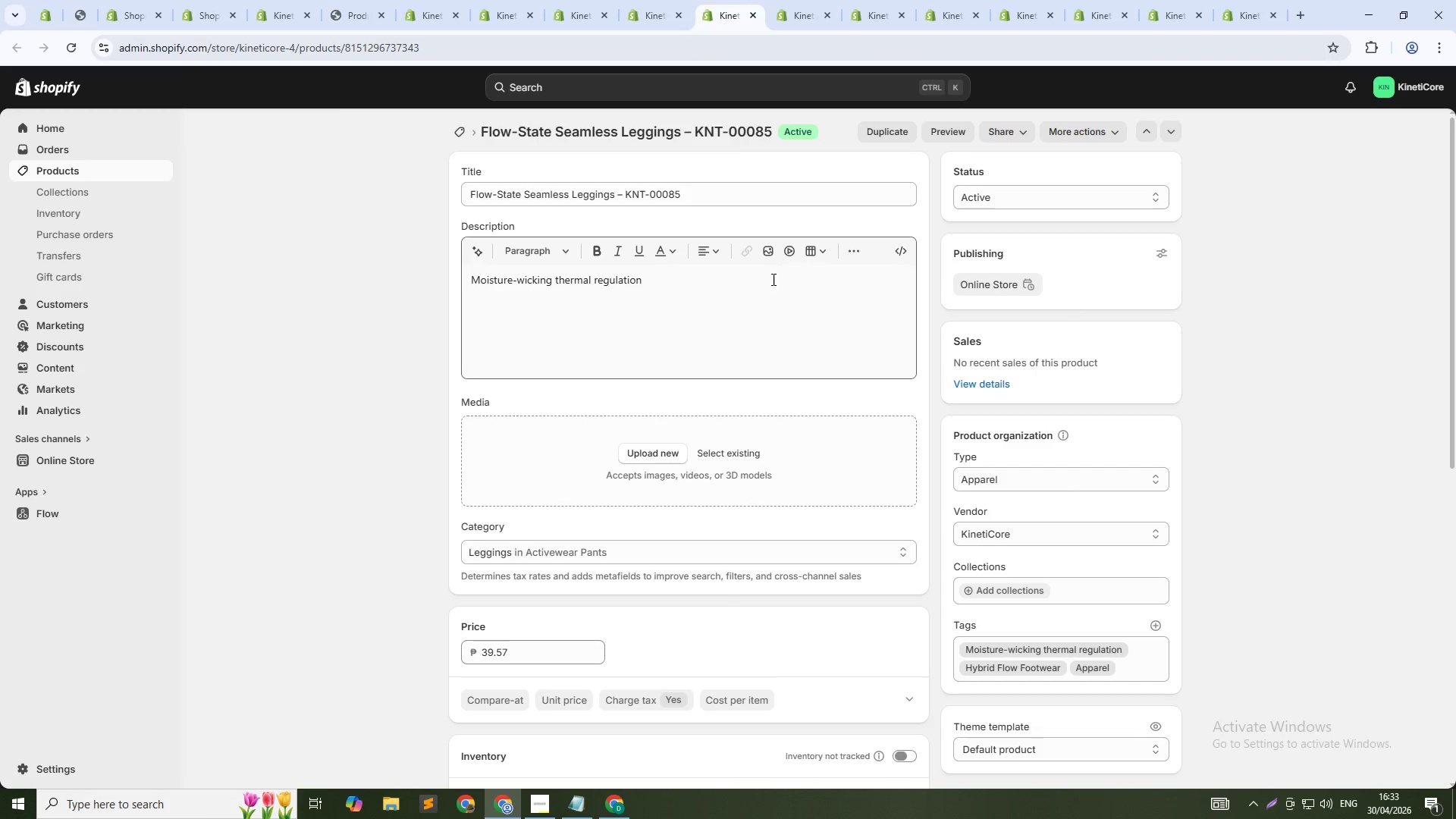 
left_click([766, 286])
 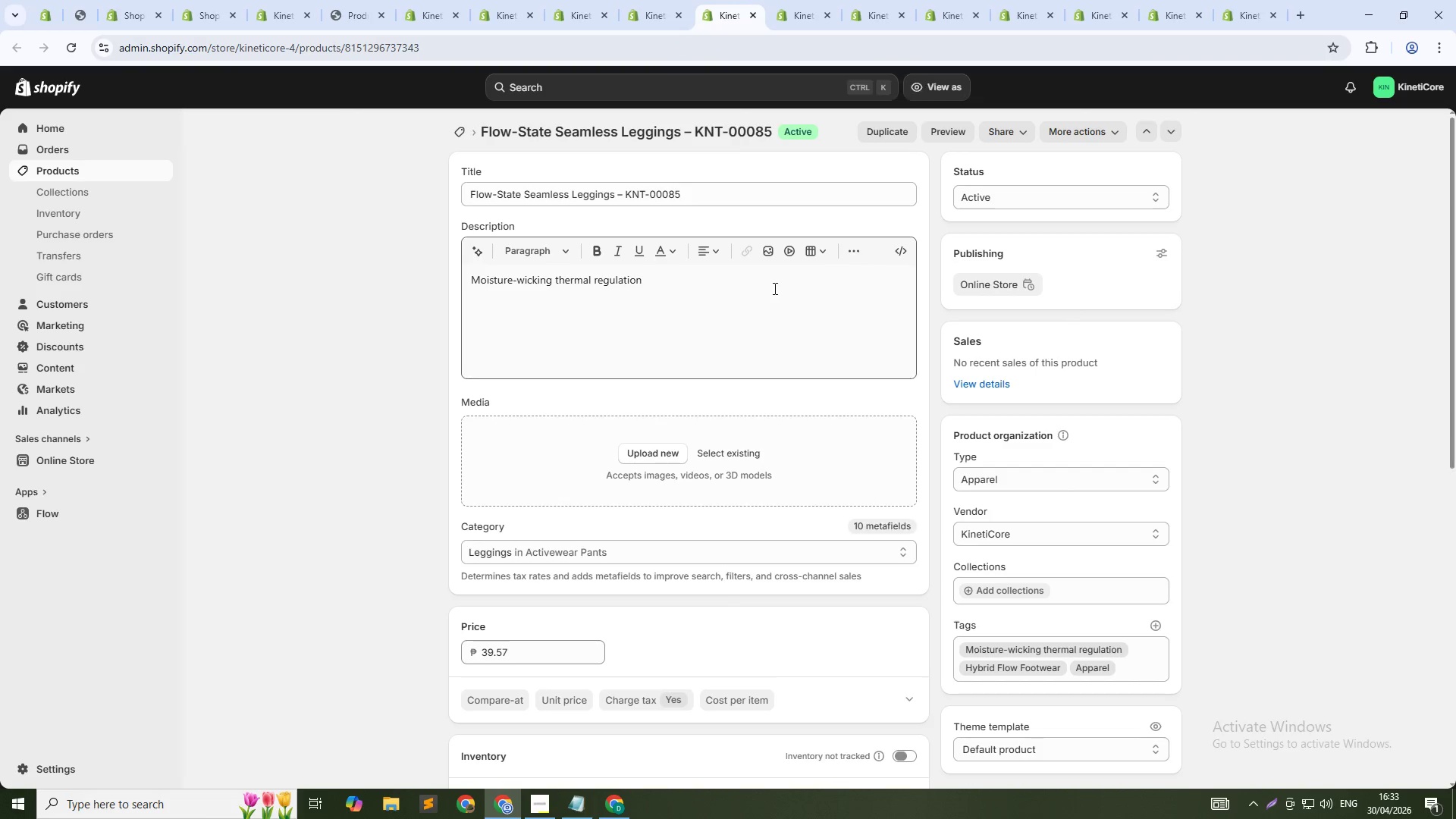 
key(Control+A)
 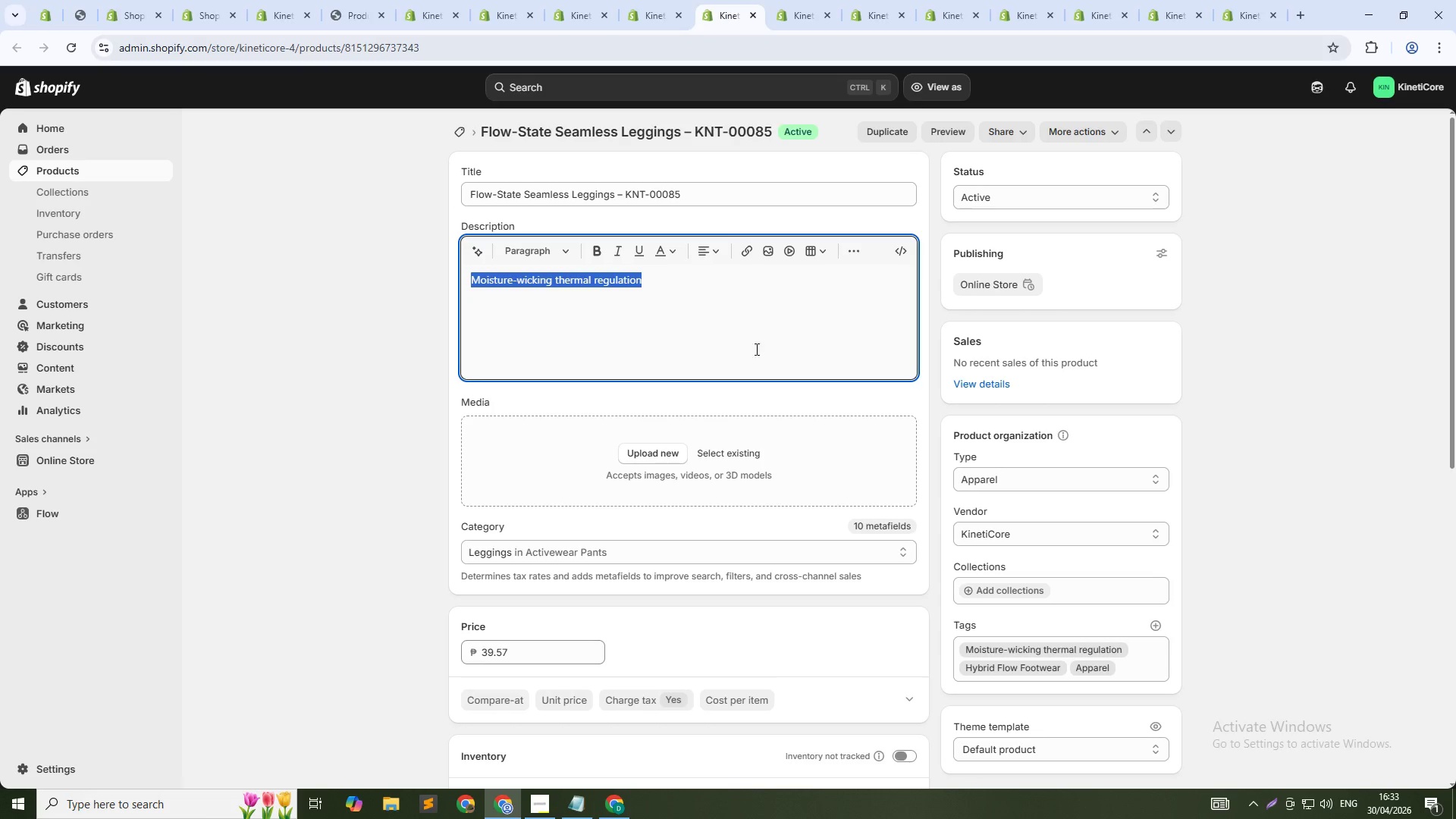 
key(Control+V)
 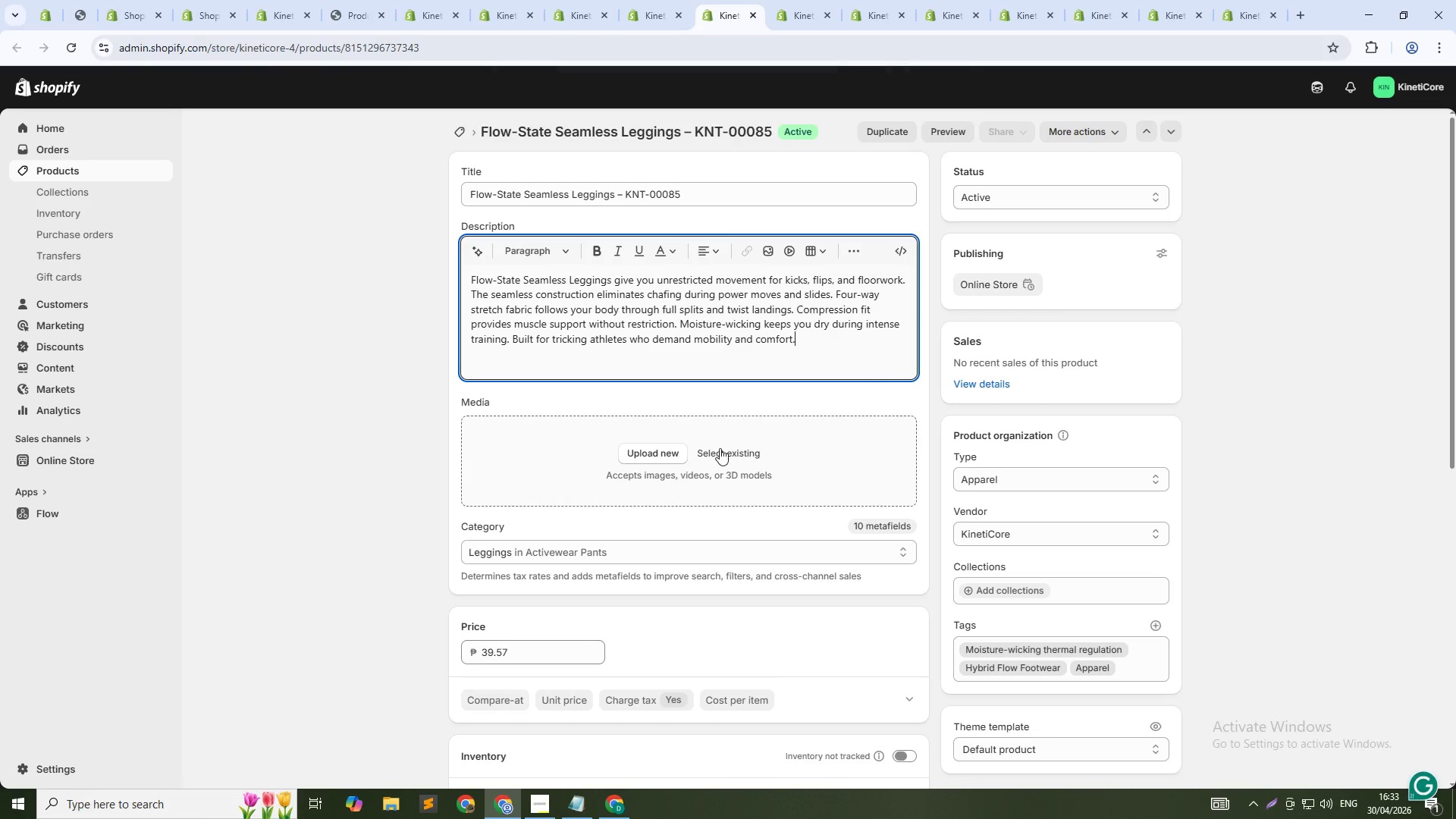 
left_click([720, 448])
 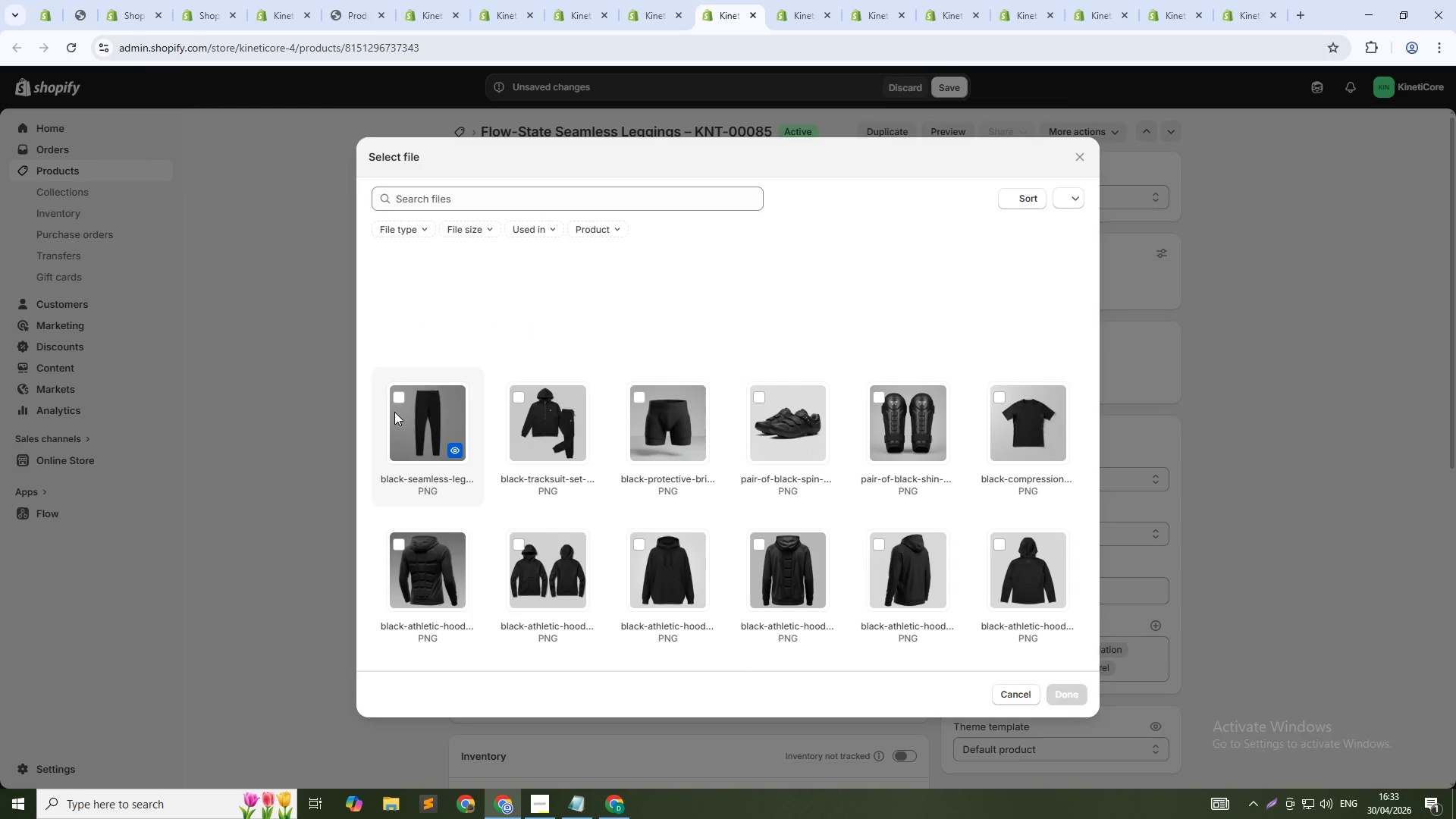 
left_click([396, 411])
 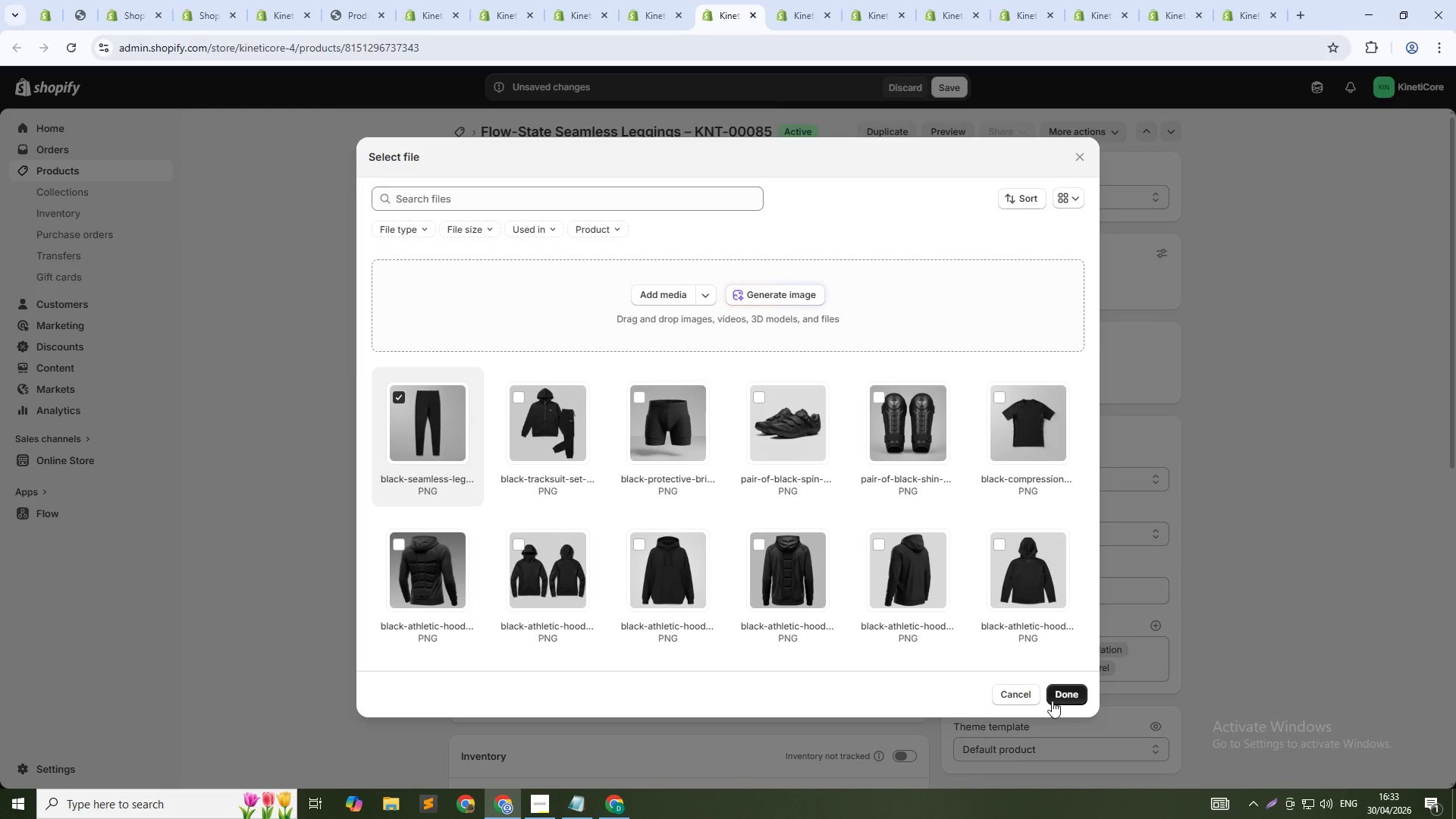 
left_click([1056, 697])
 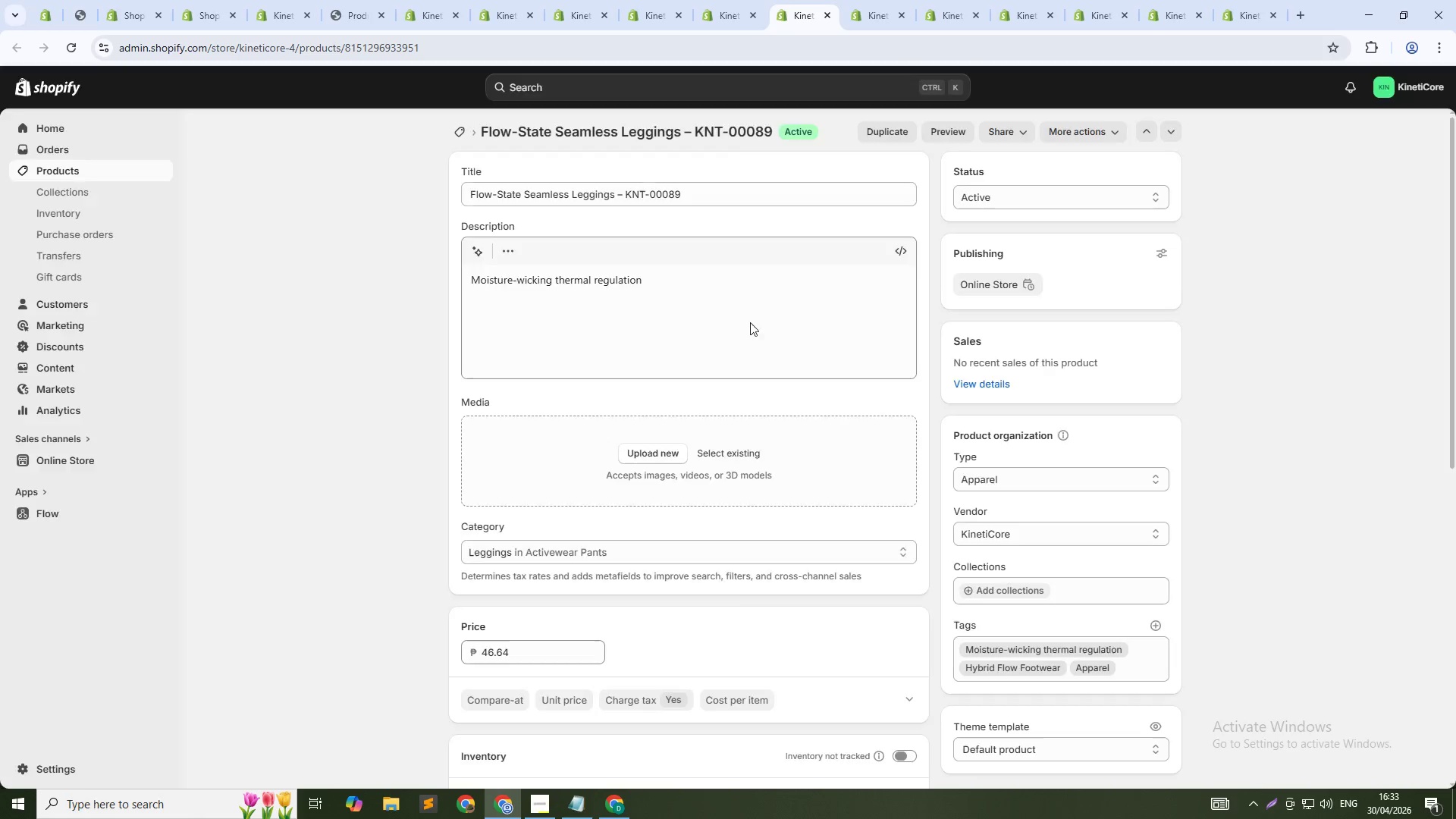 
left_click([741, 323])
 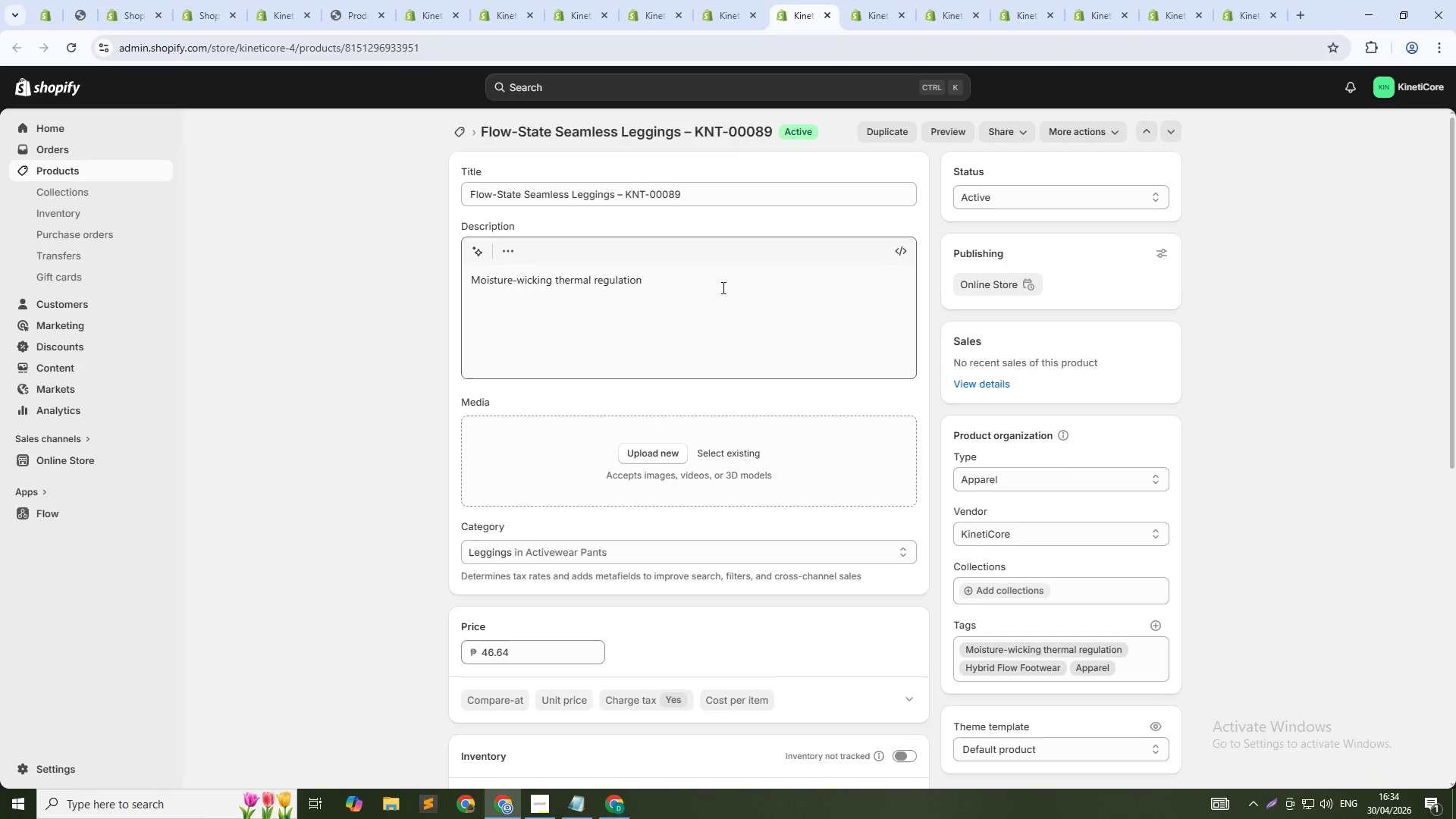 
key(Control+A)
 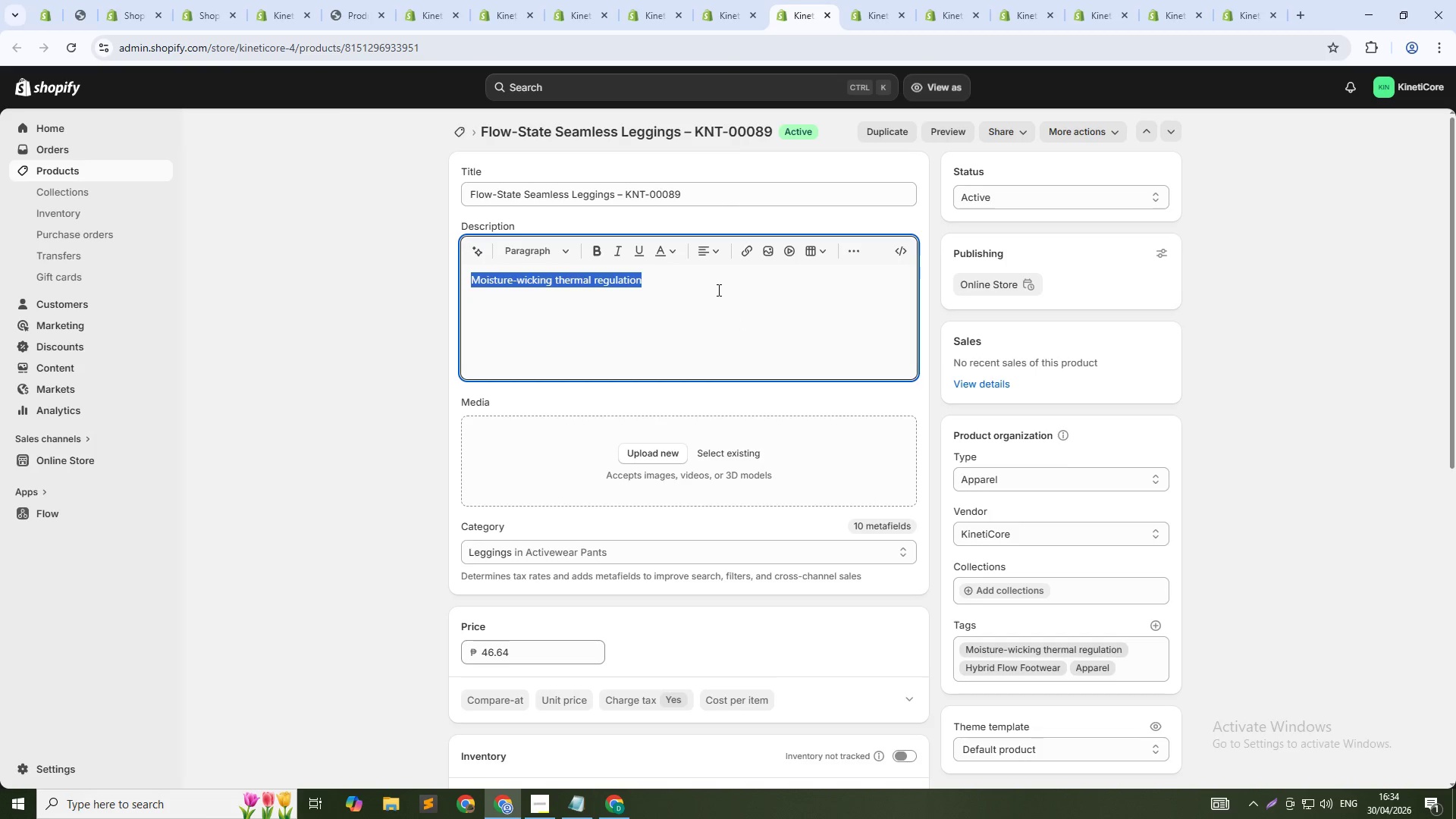 
key(Control+V)
 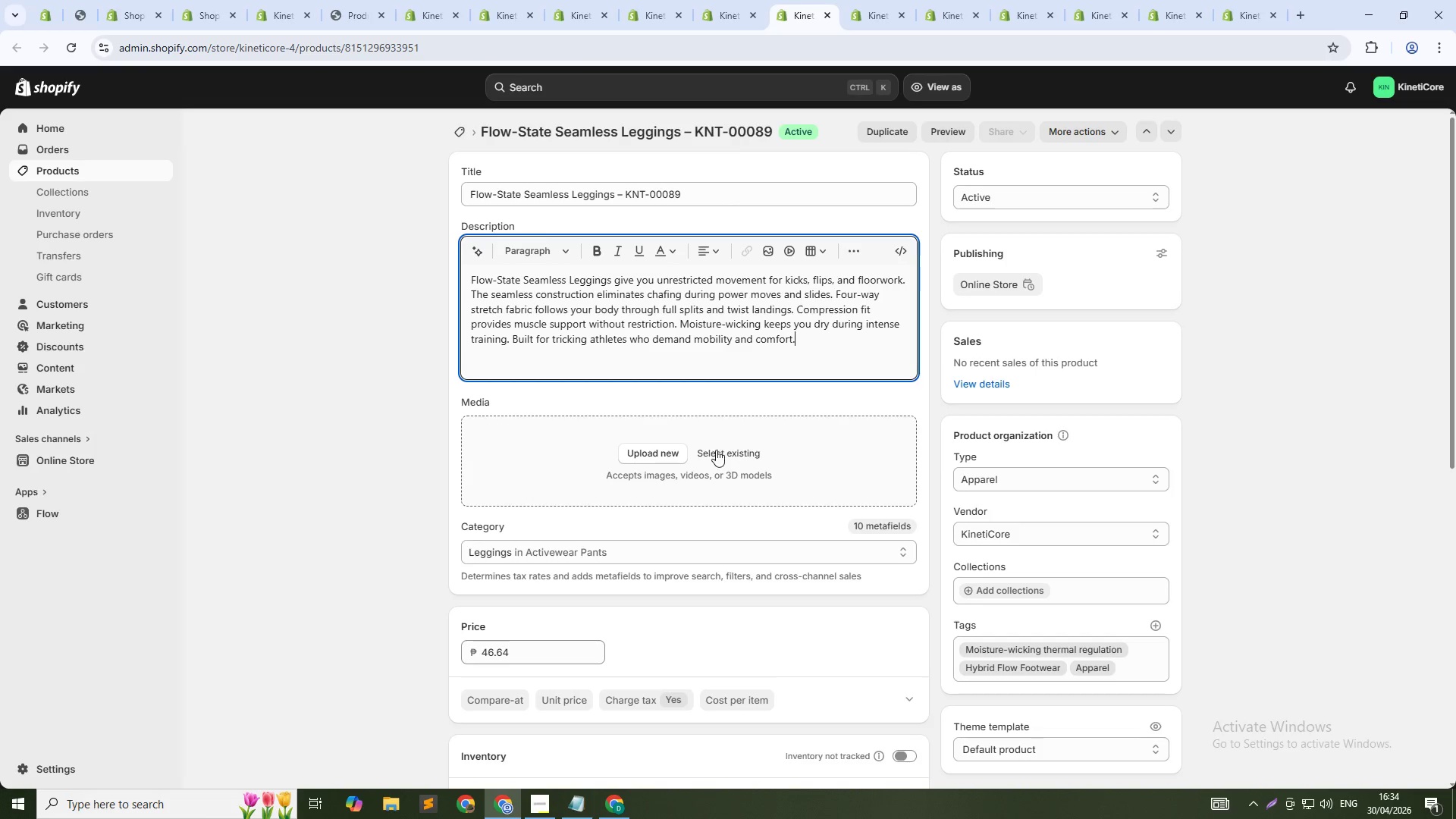 
left_click([720, 458])
 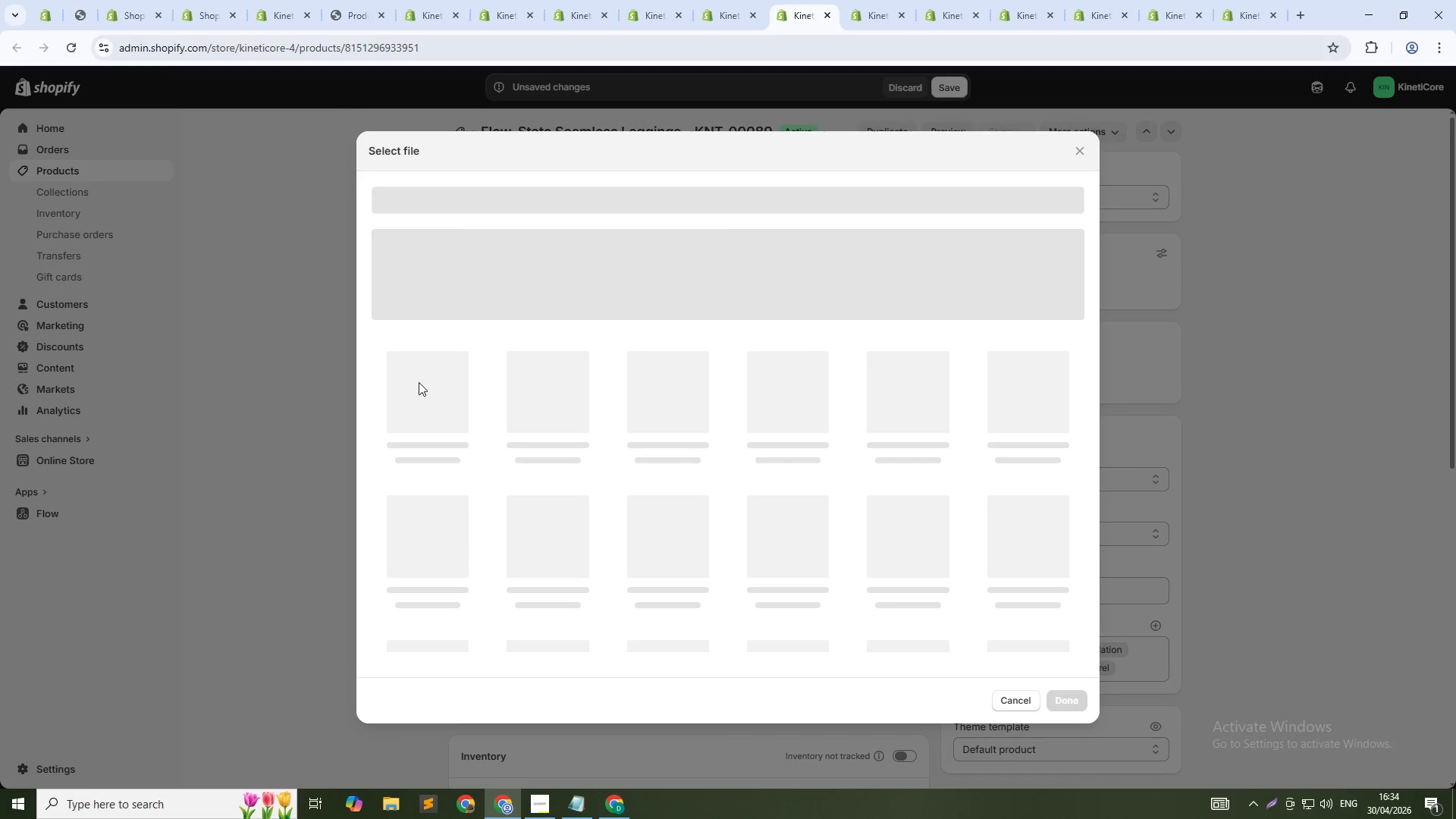 
left_click([419, 382])
 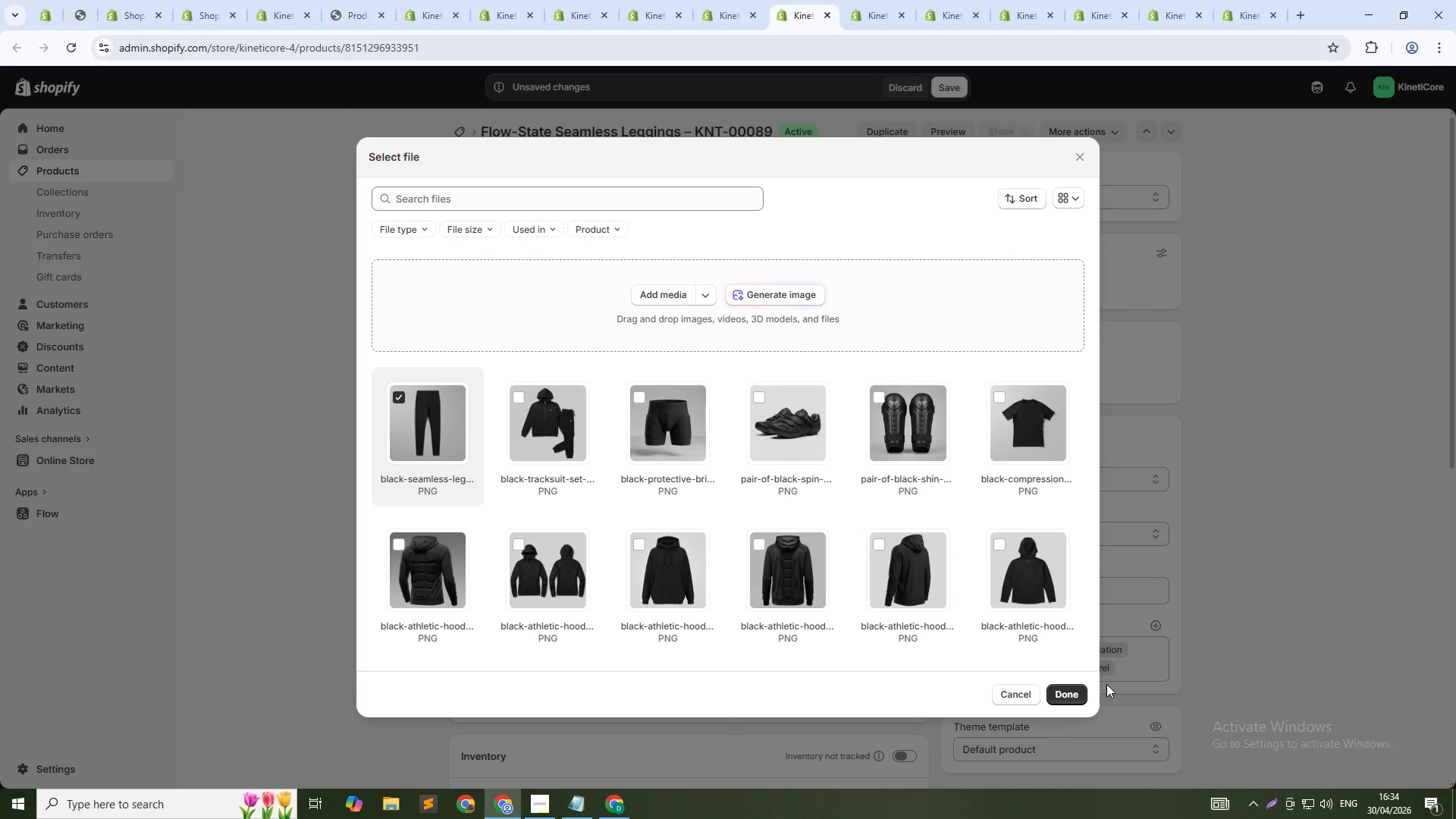 
left_click([1066, 692])
 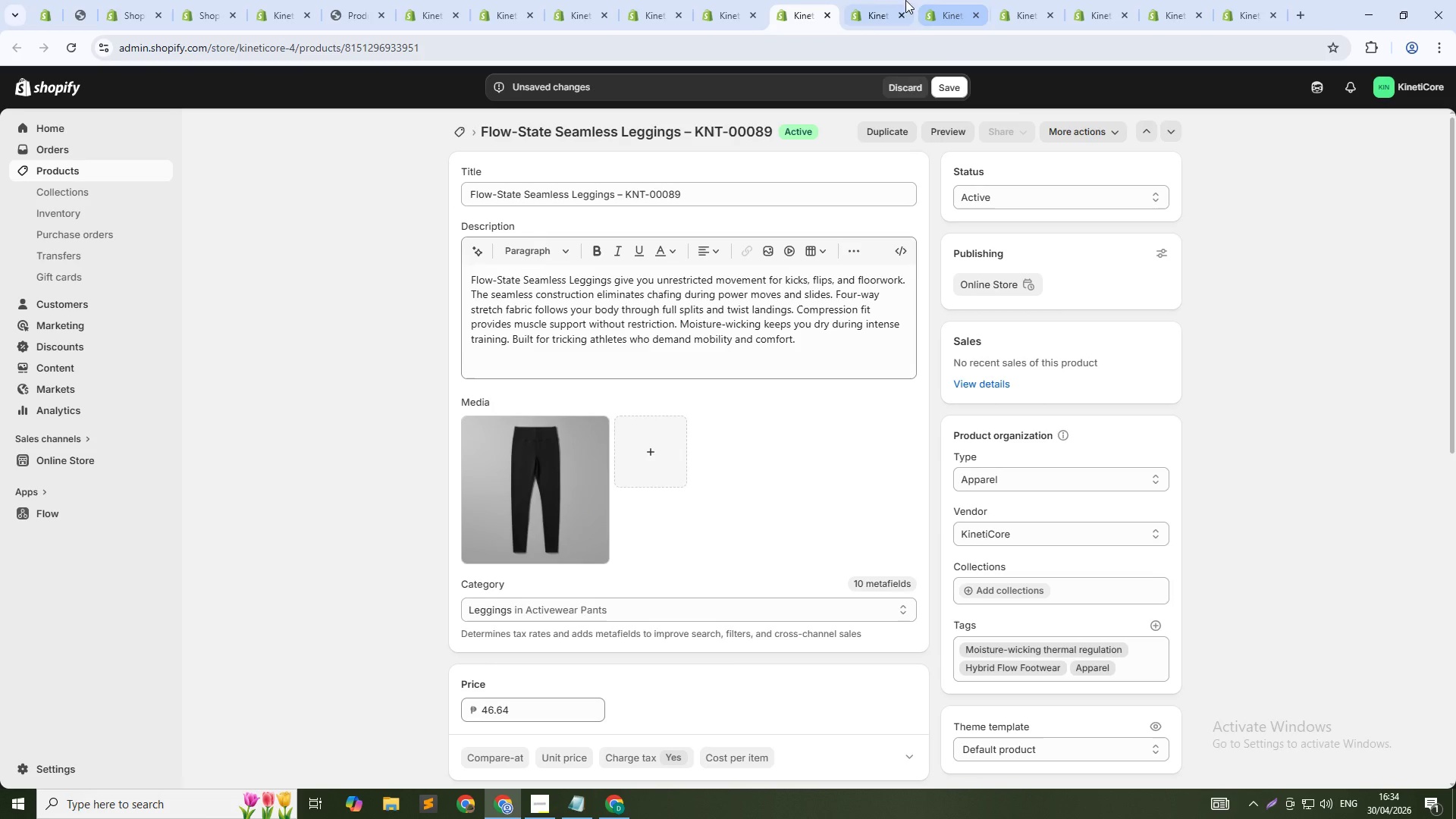 
left_click([889, 0])
 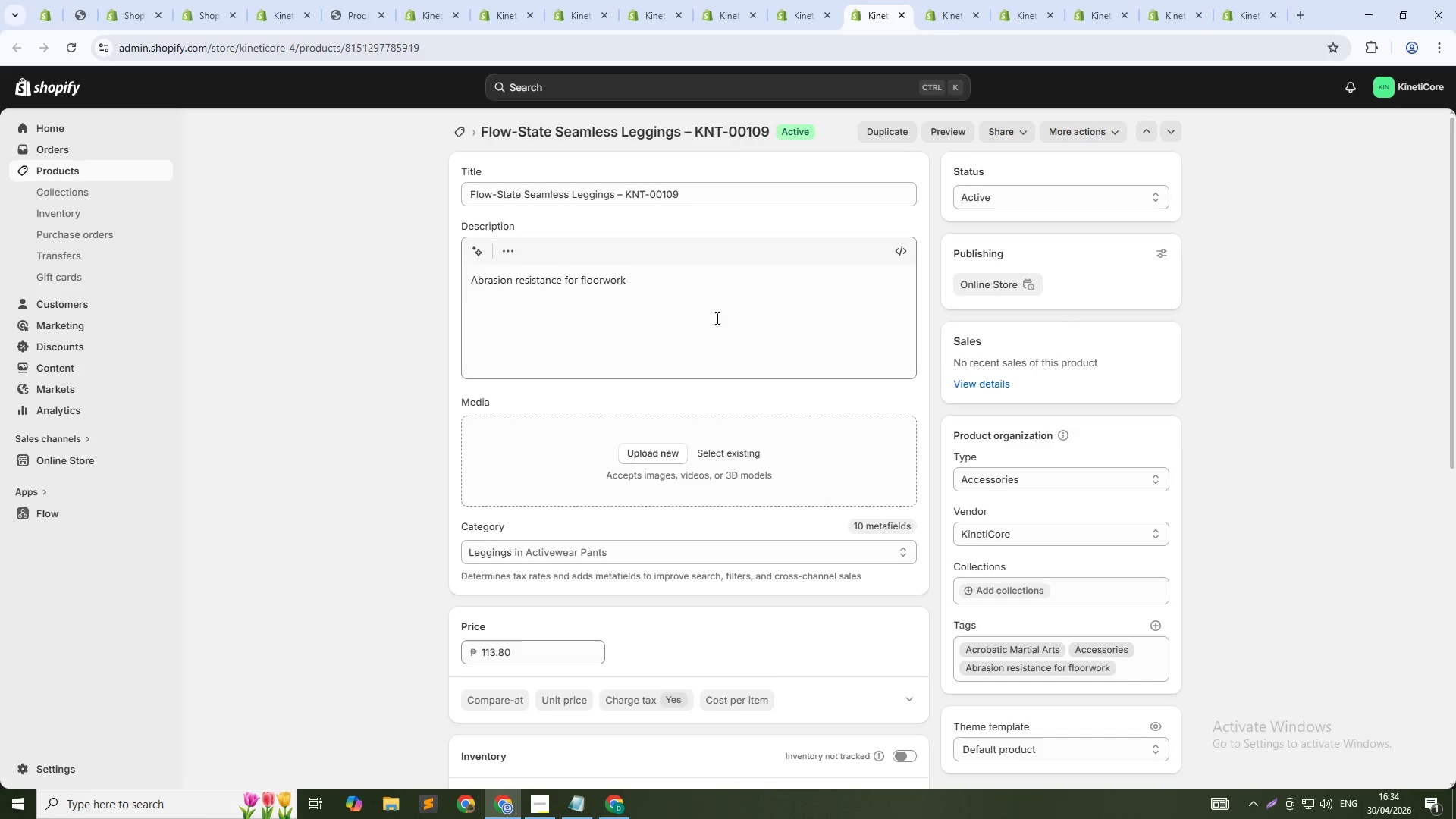 
left_click([715, 318])
 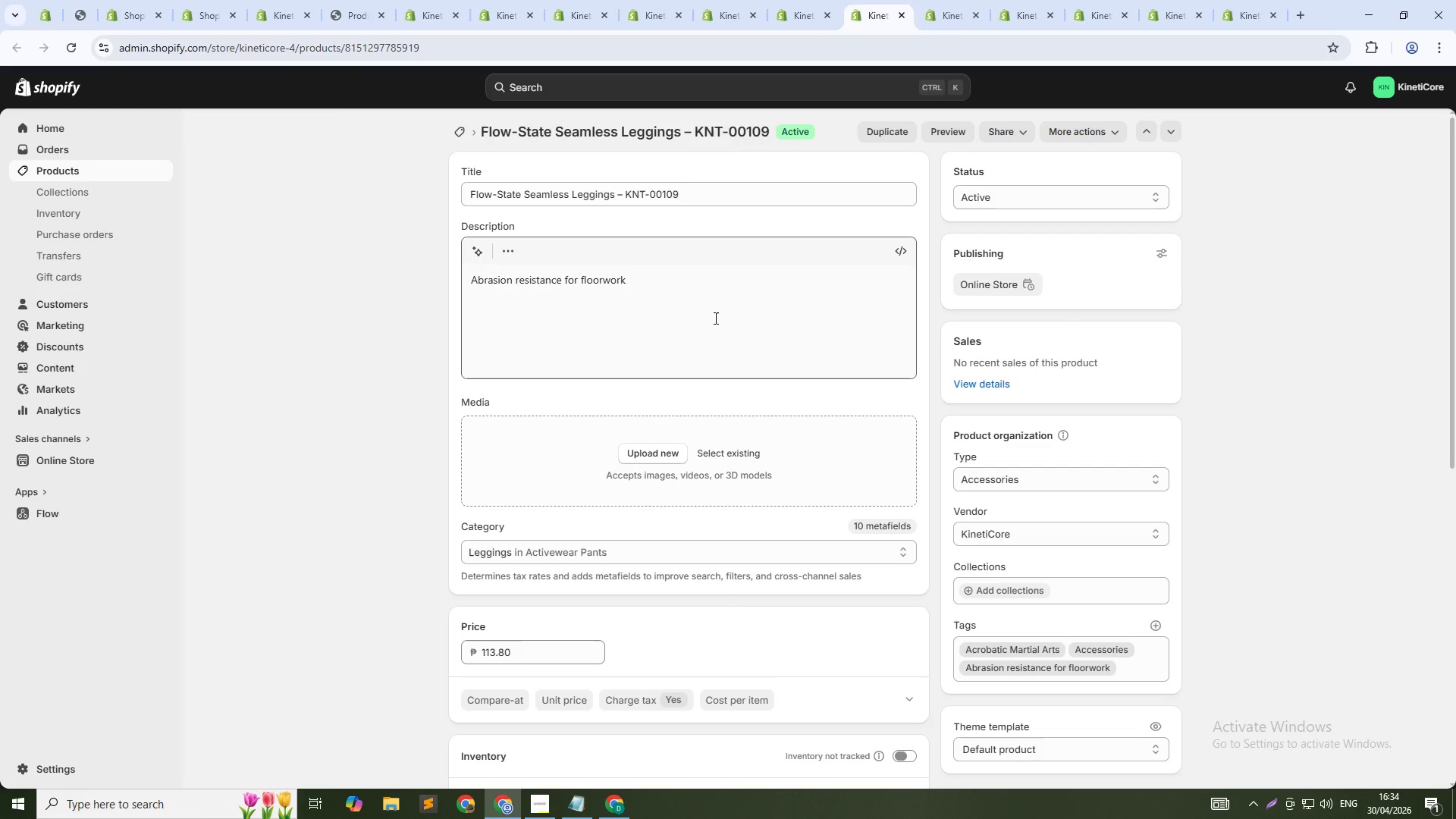 
key(Control+A)
 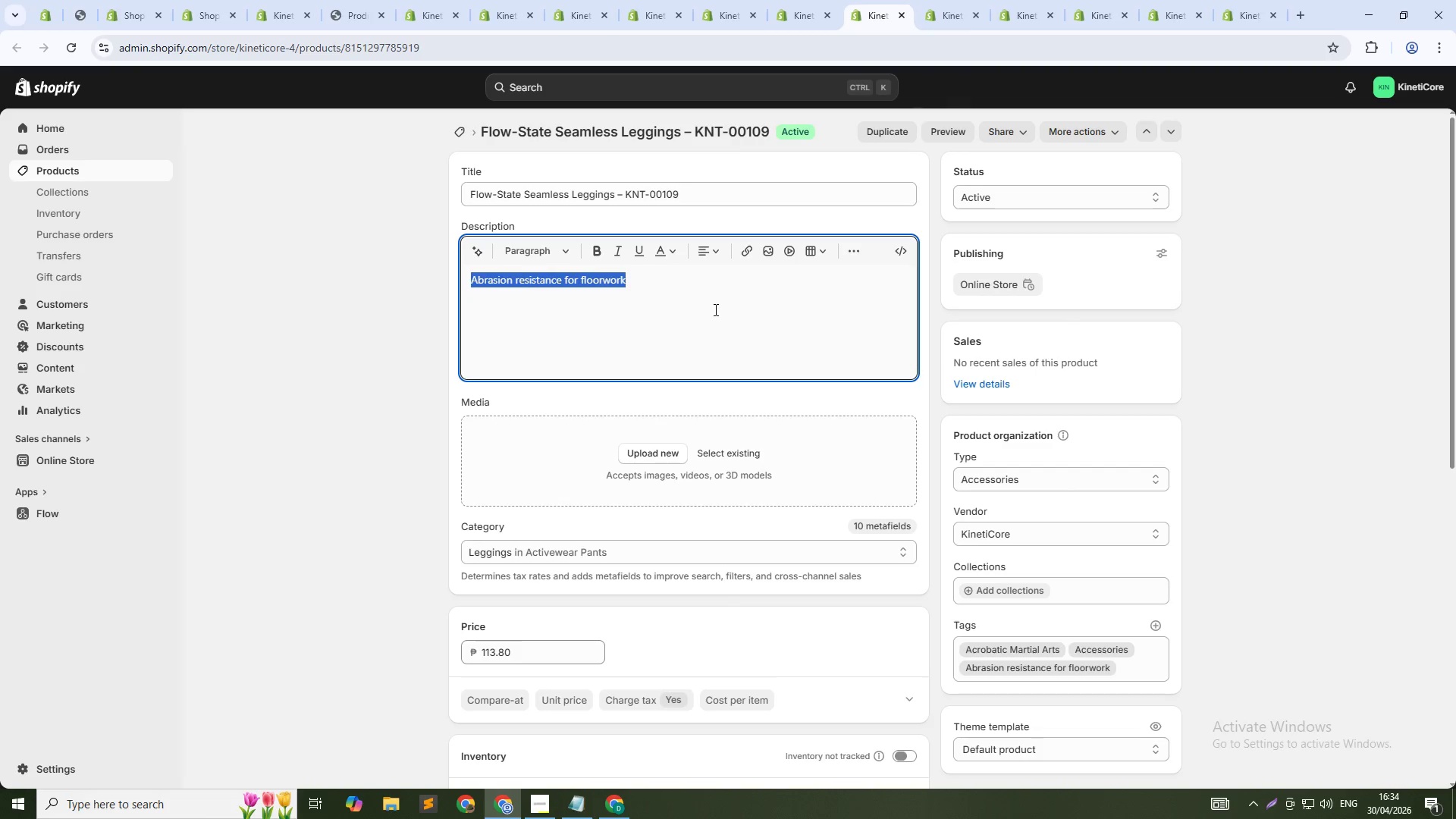 
key(Control+V)
 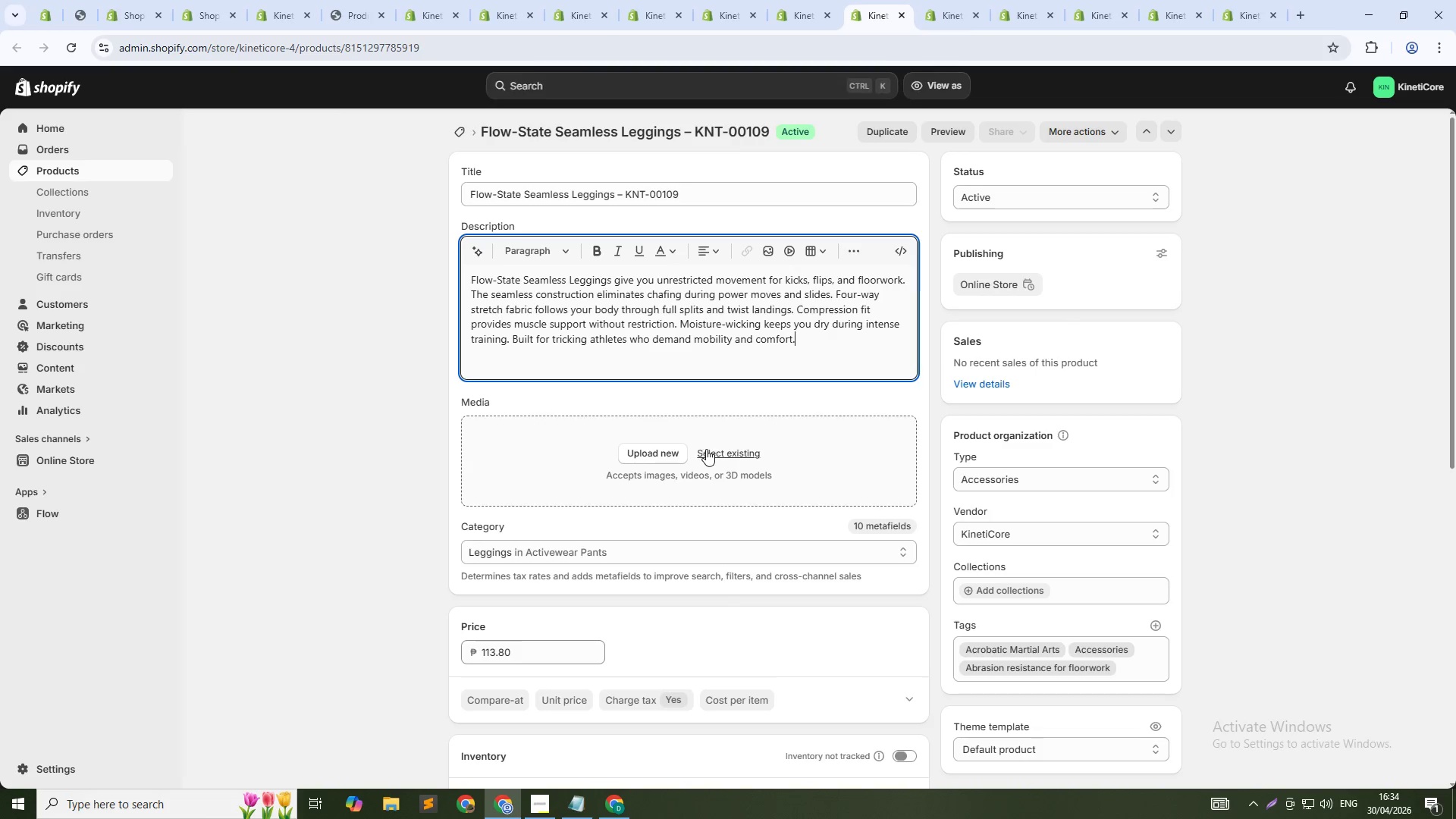 
left_click([707, 449])
 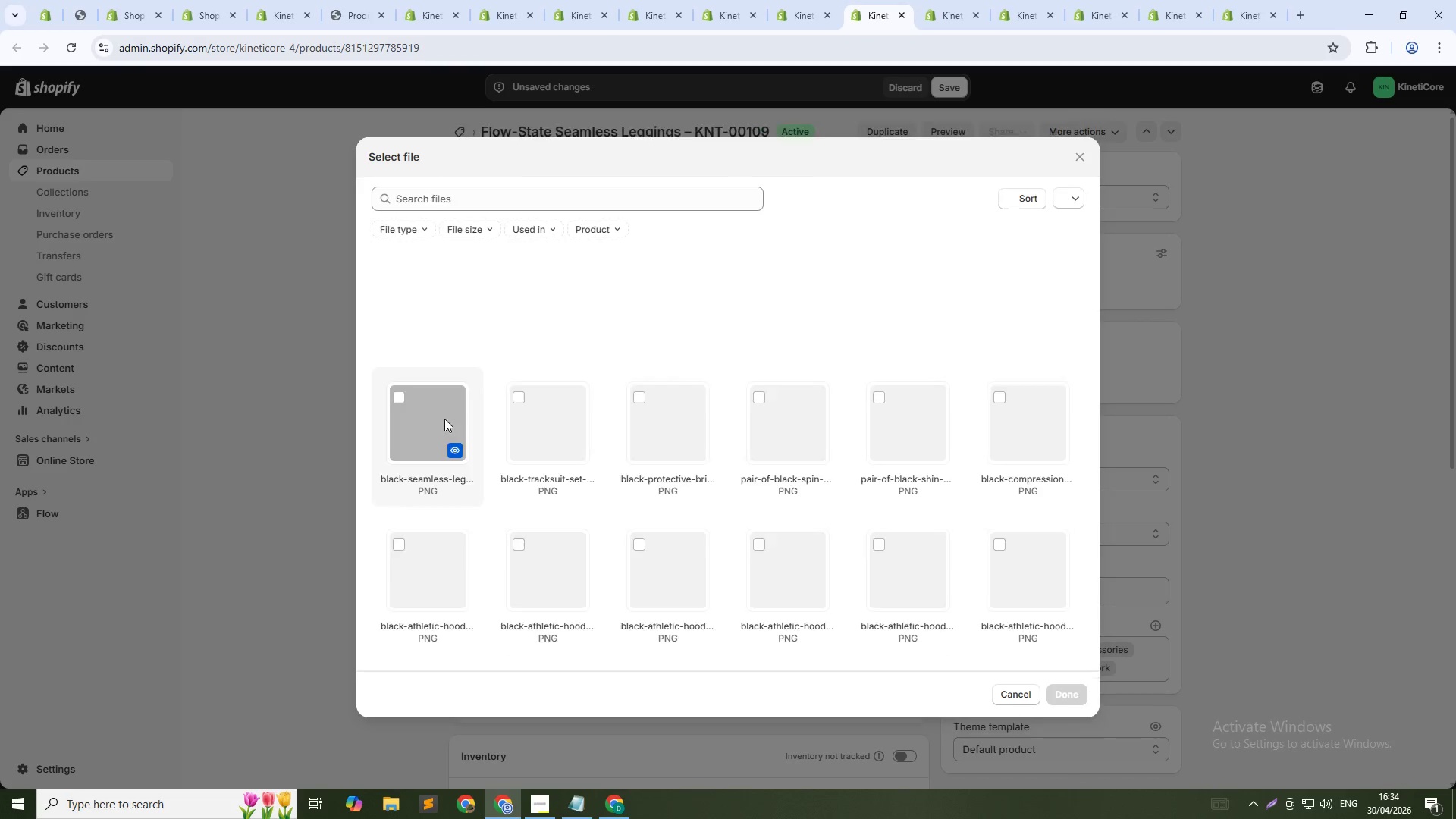 
left_click([428, 436])
 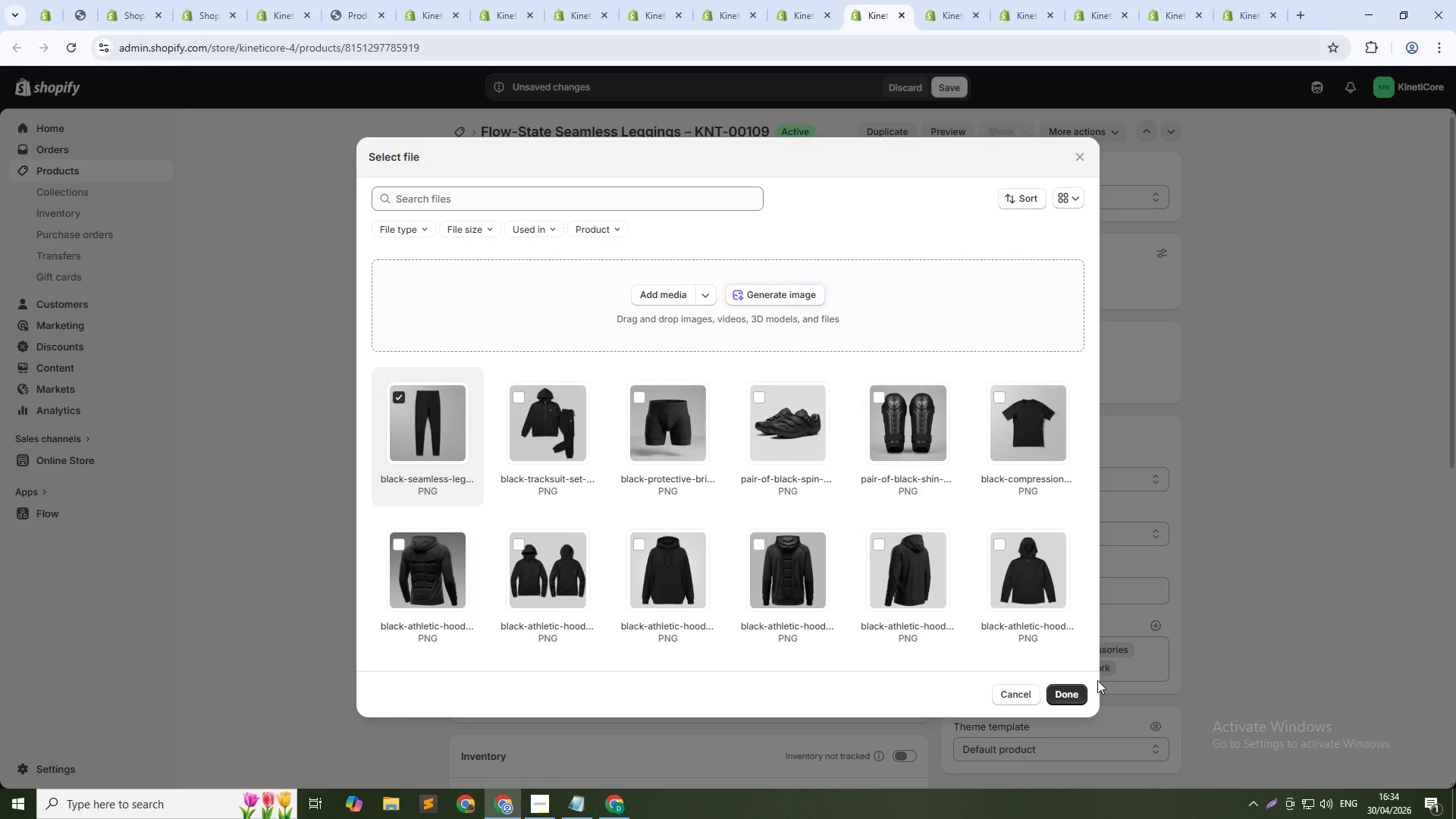 
left_click([1066, 687])
 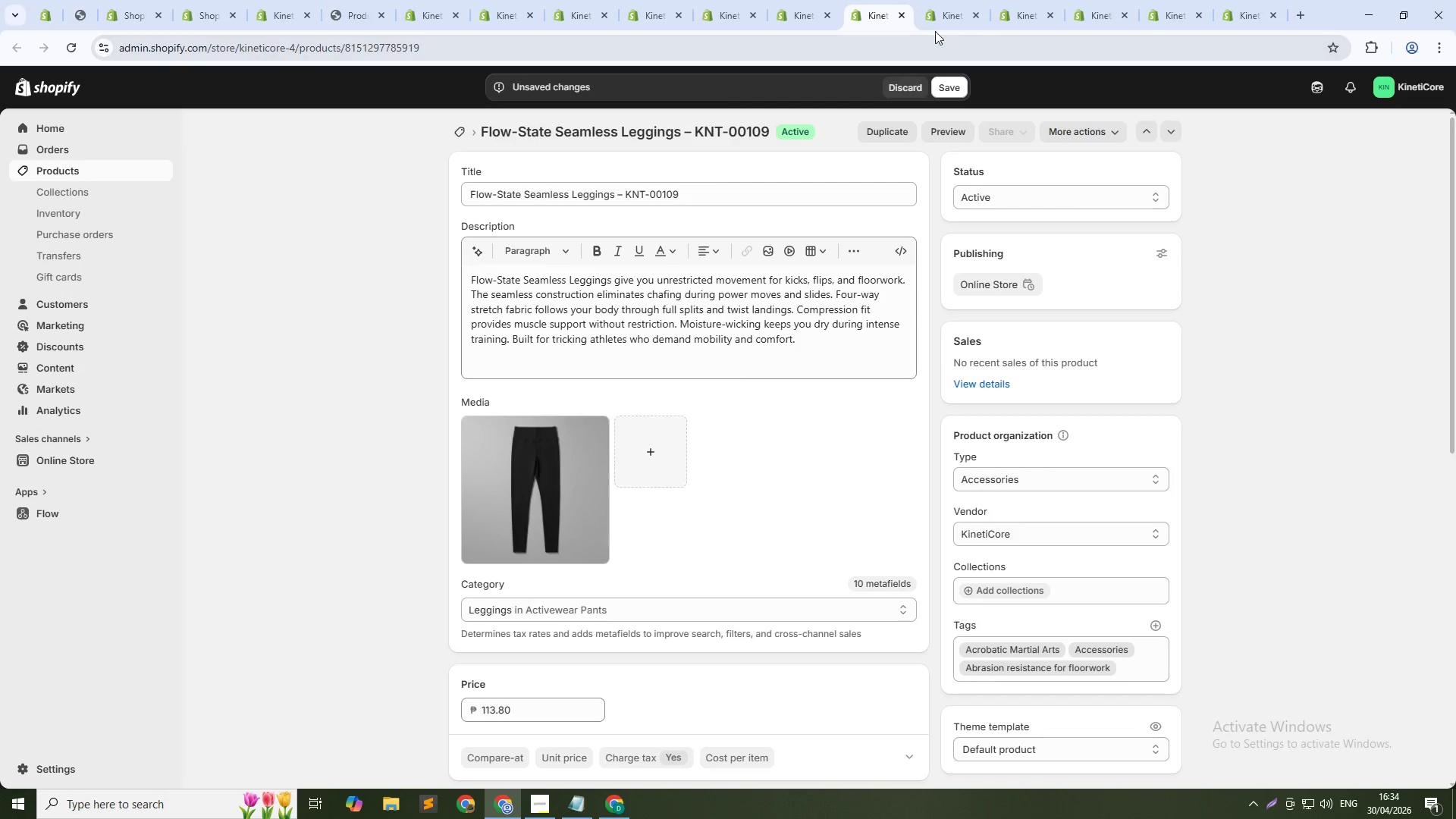 
left_click([951, 2])
 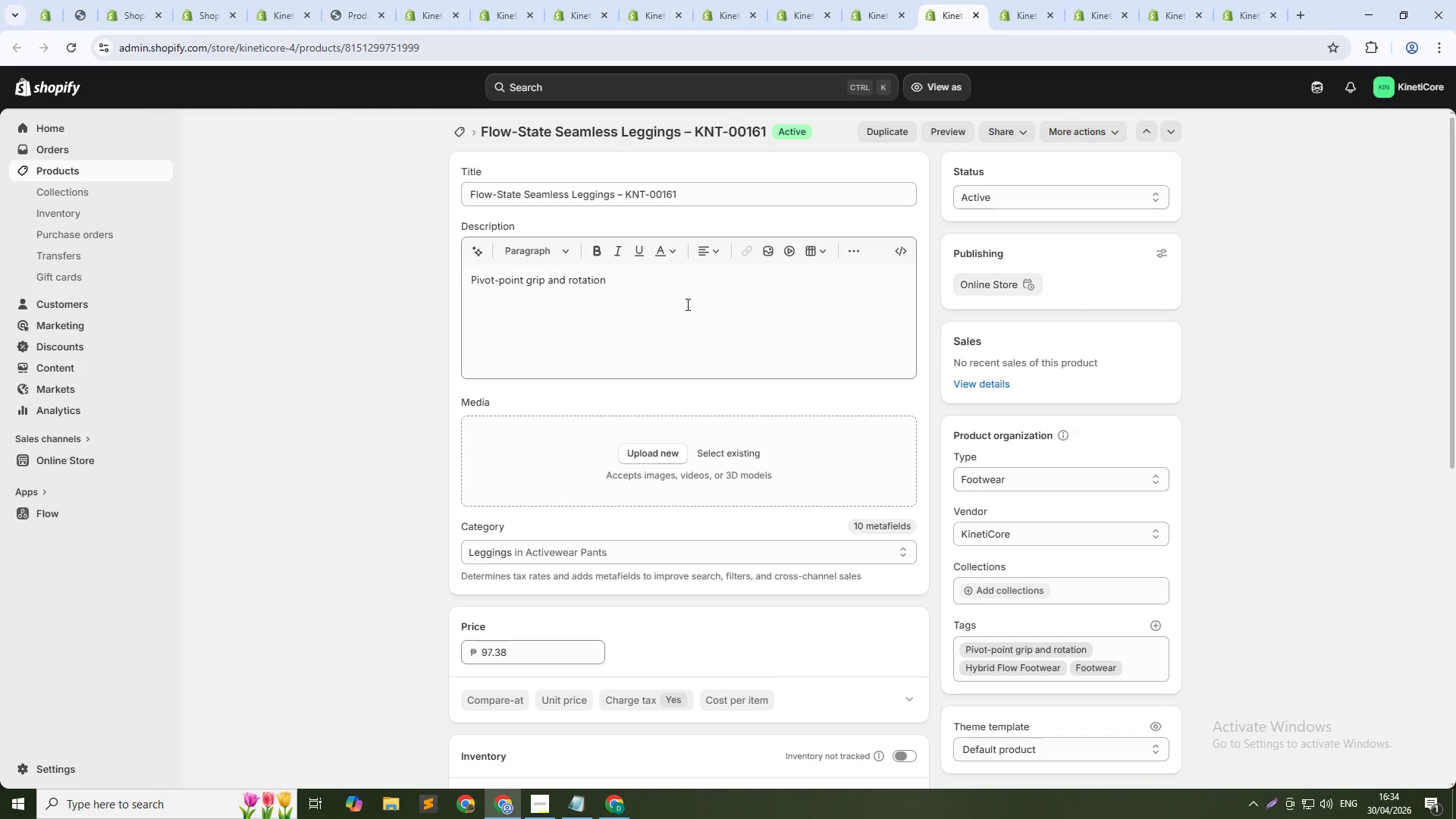 
left_click([685, 306])
 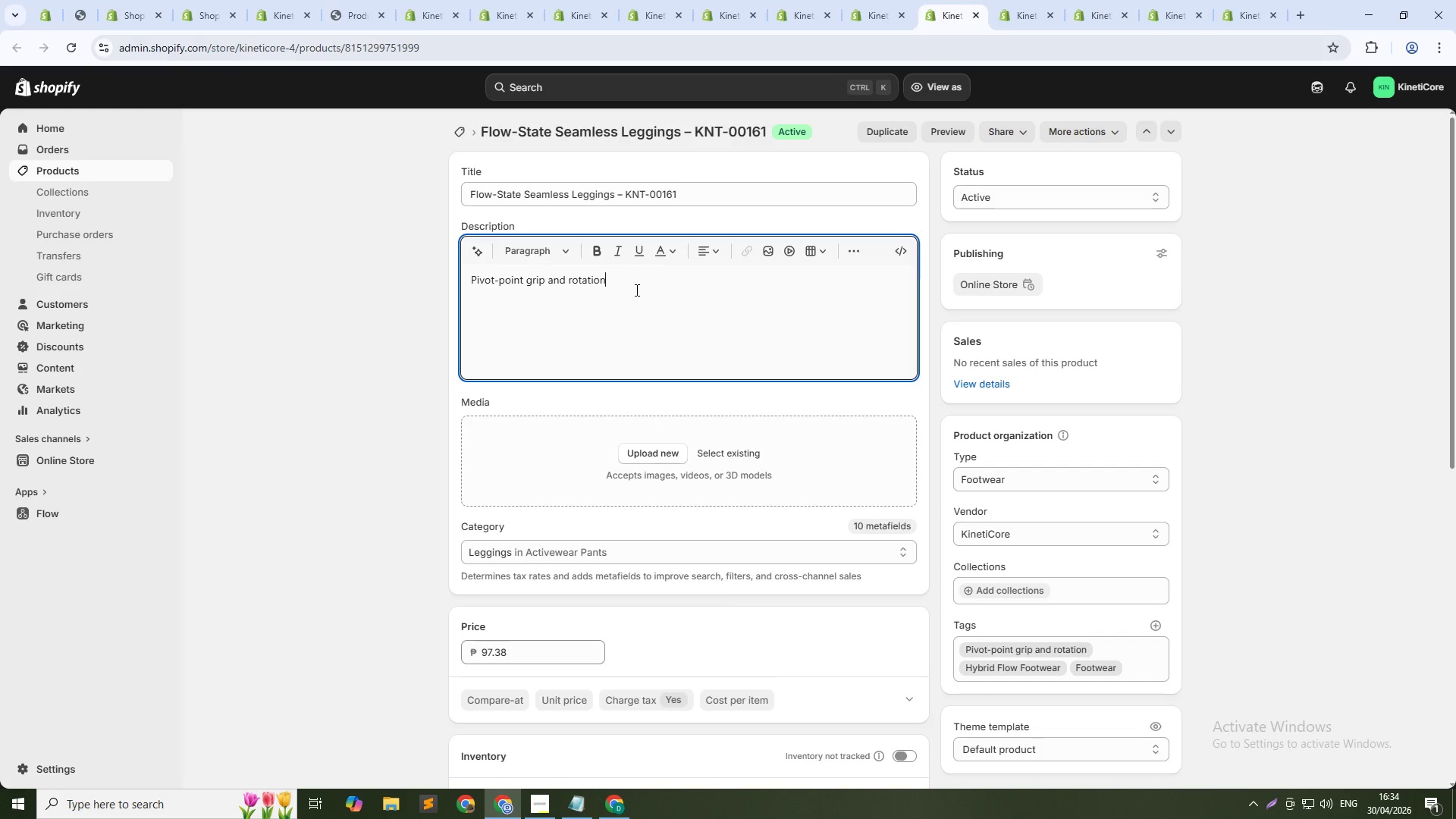 
key(Control+A)
 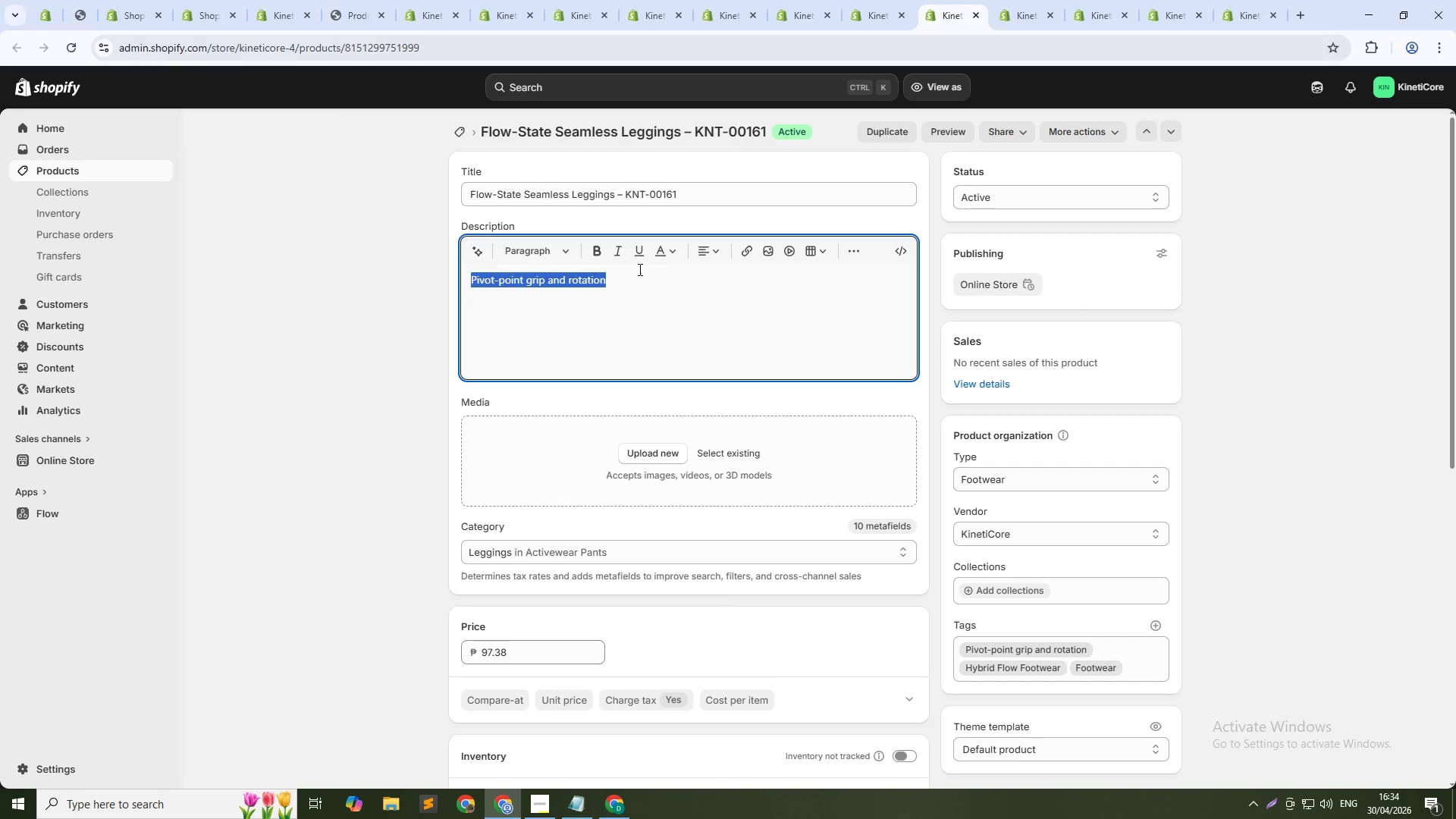 
key(Control+V)
 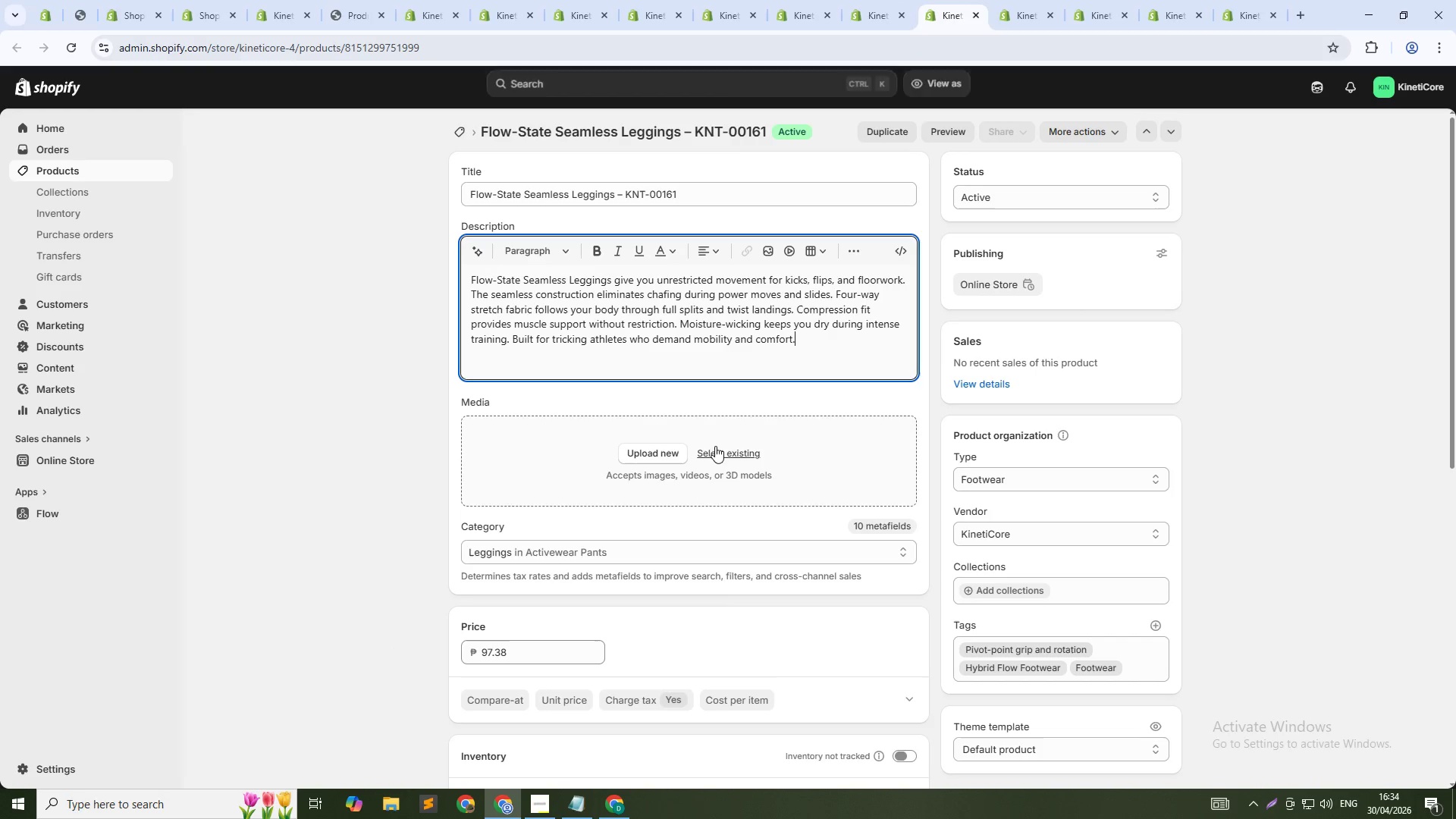 
left_click([719, 450])
 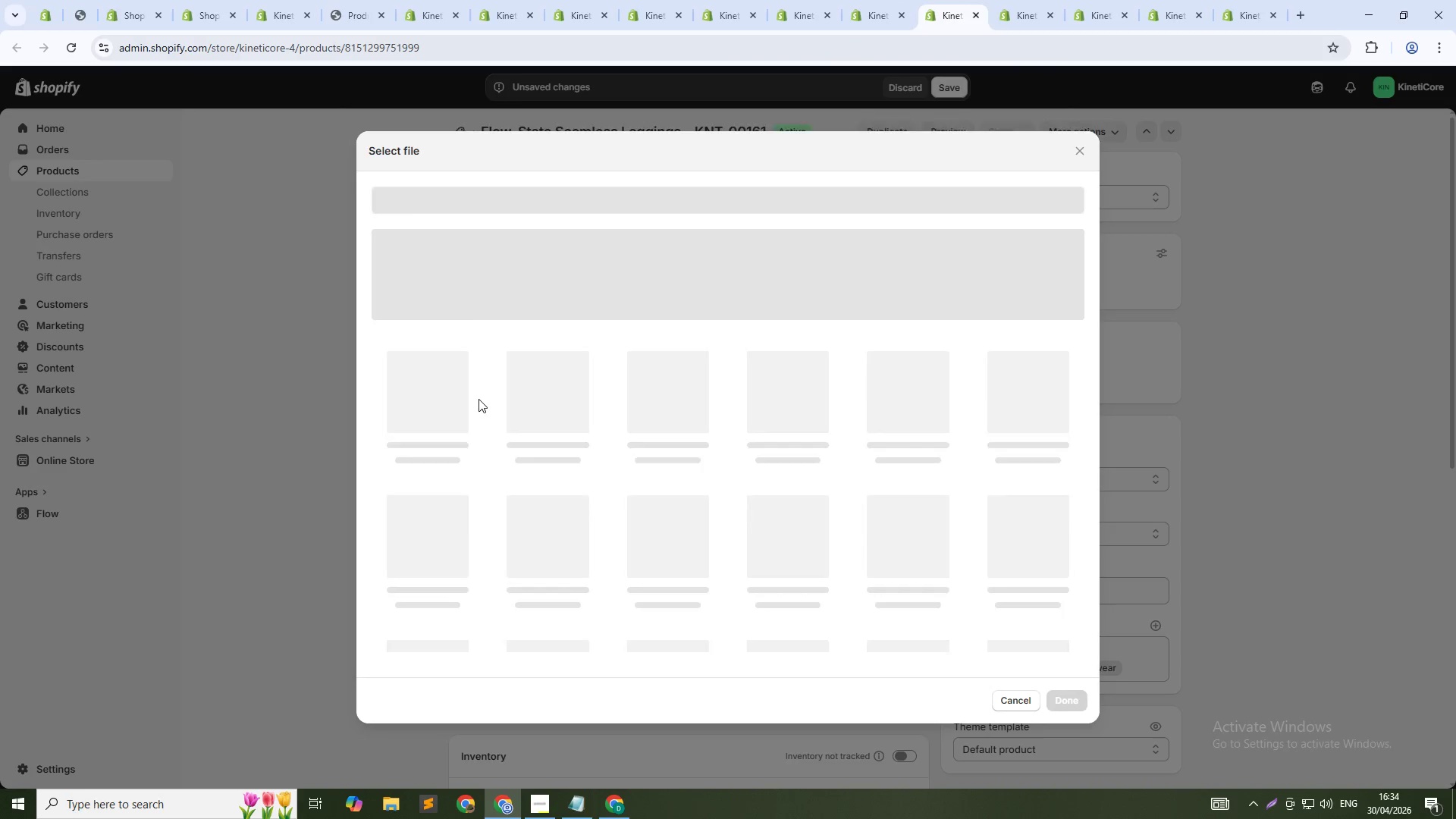 
left_click([428, 407])
 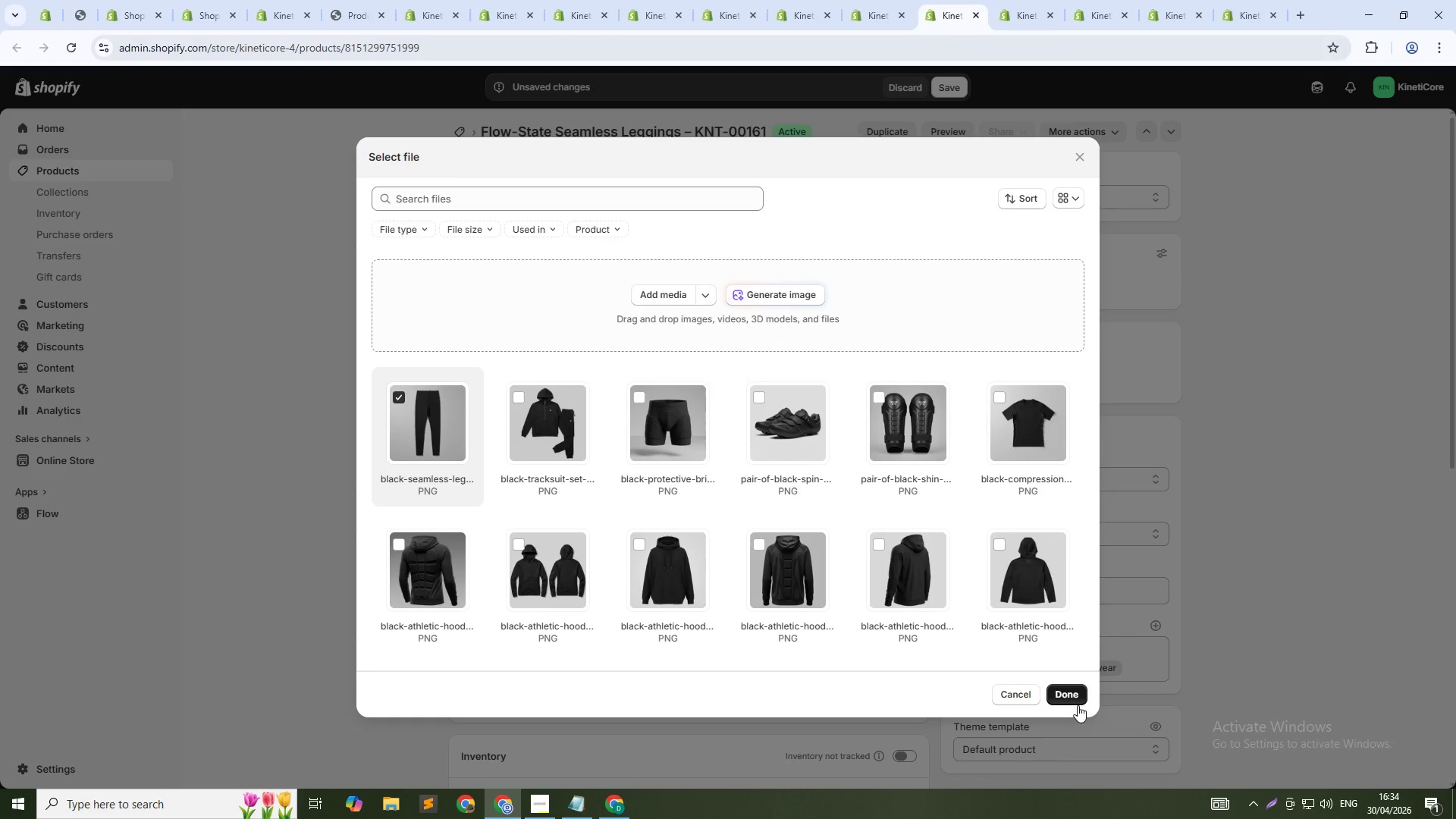 
left_click([1072, 696])
 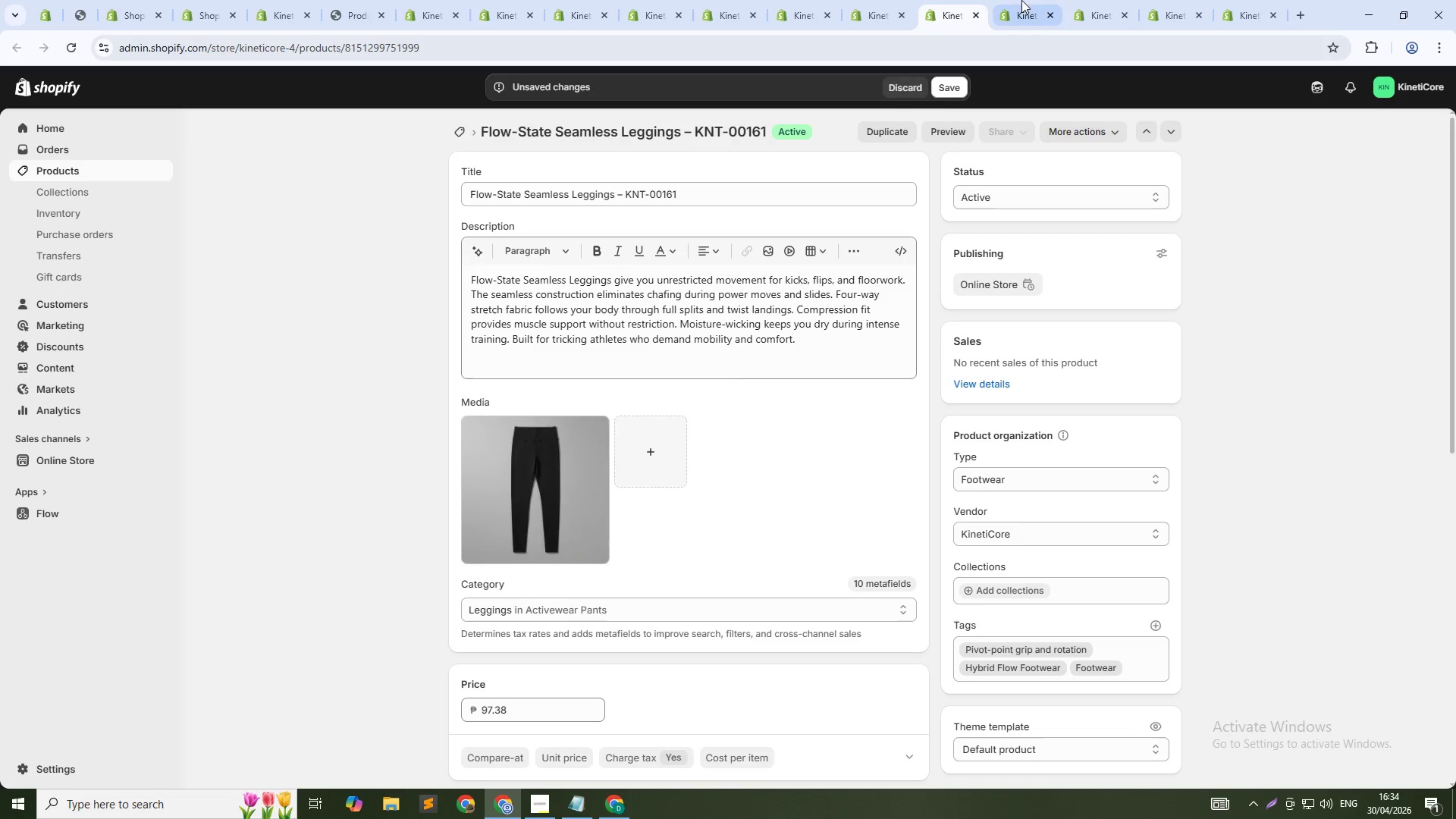 
left_click([1021, 0])
 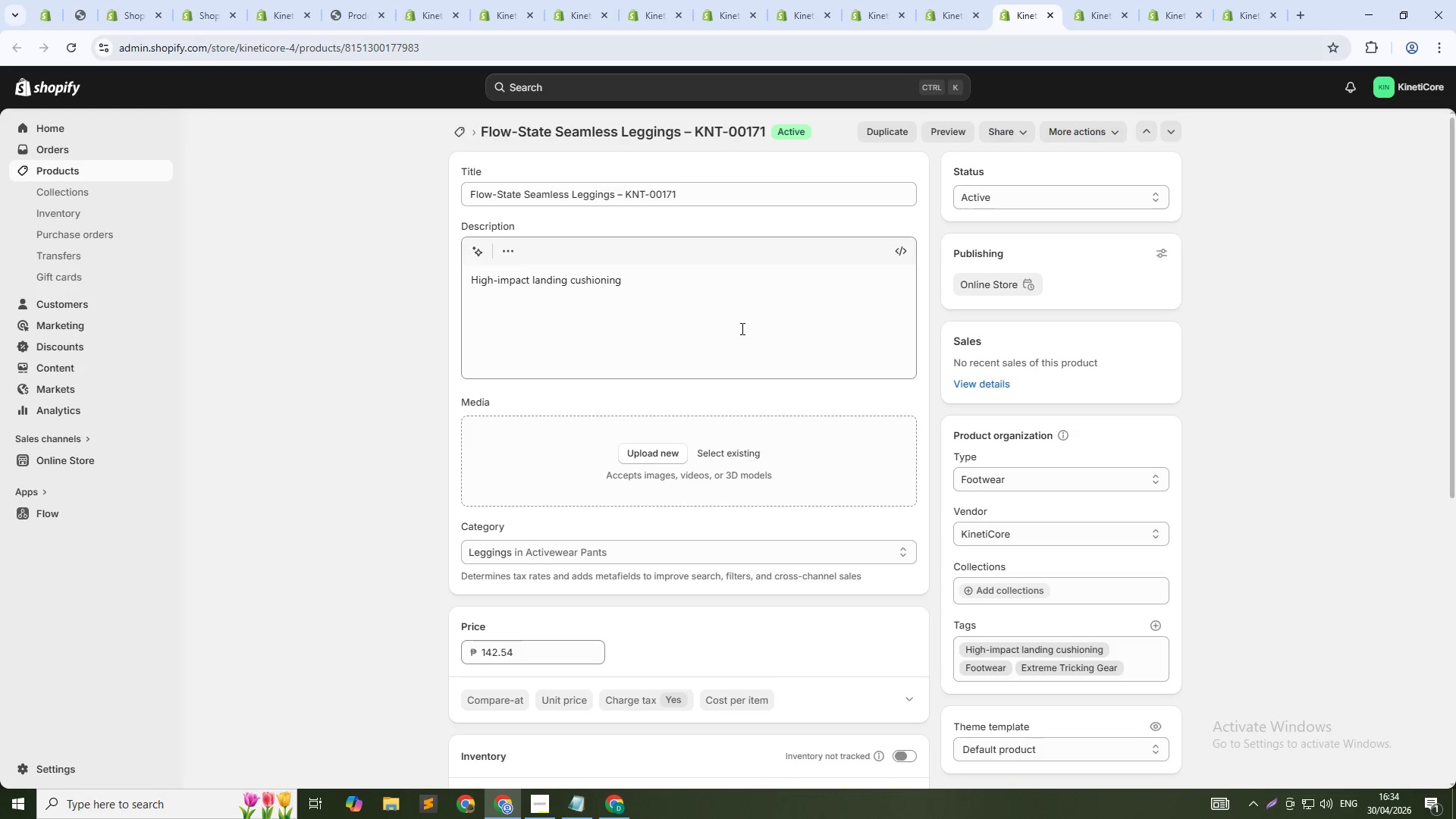 
left_click([741, 328])
 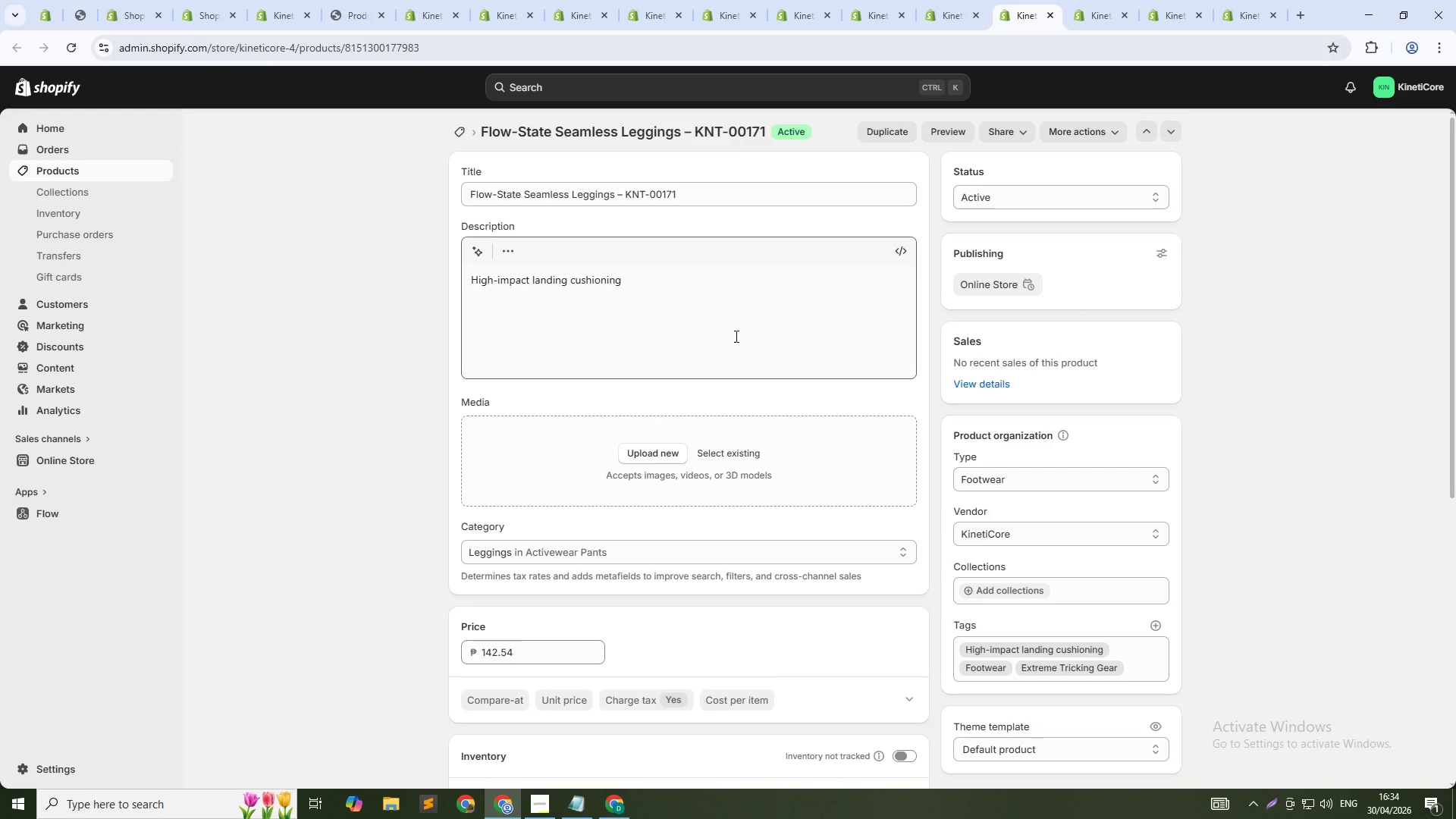 
key(Control+A)
 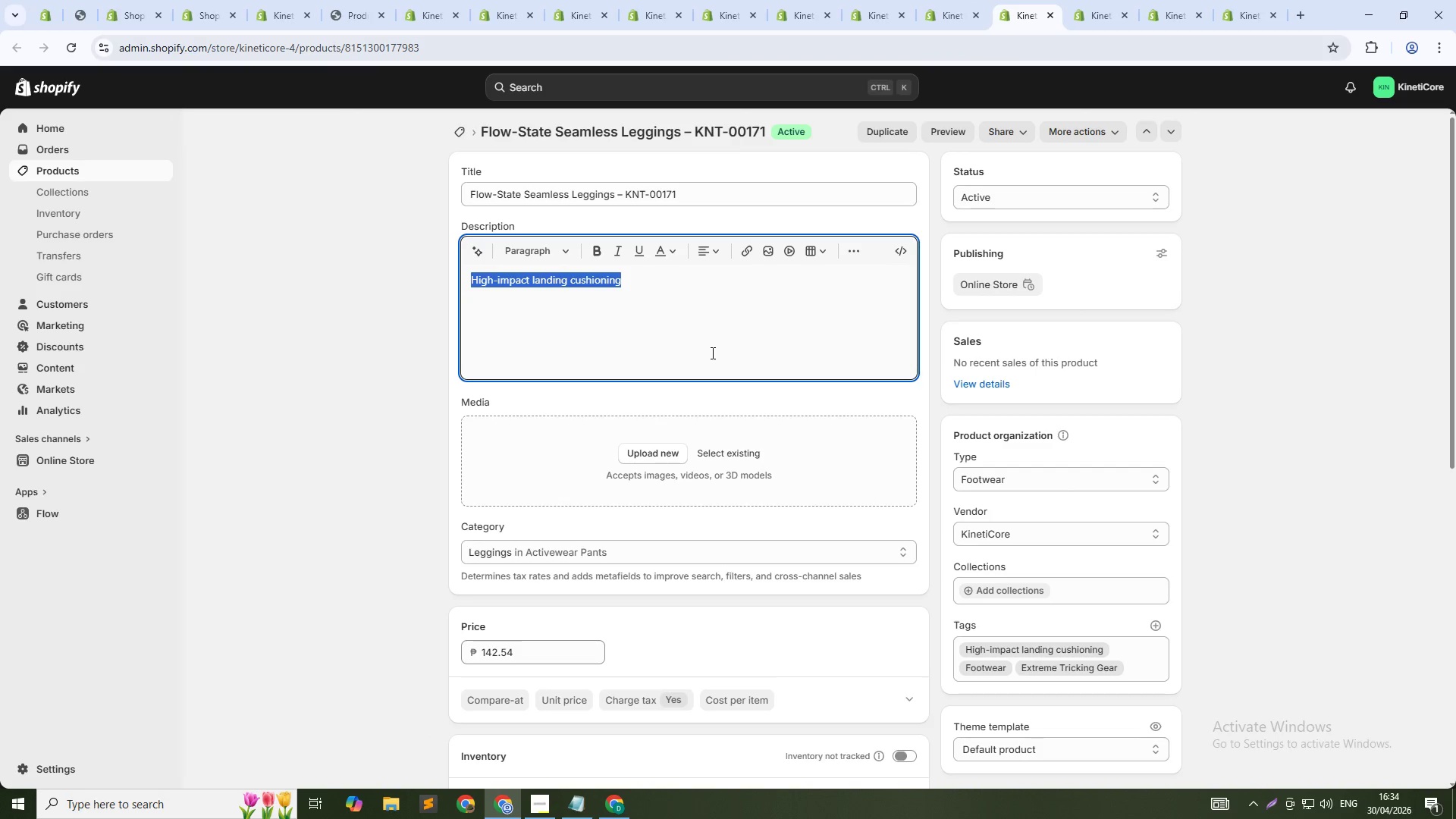 
key(Control+V)
 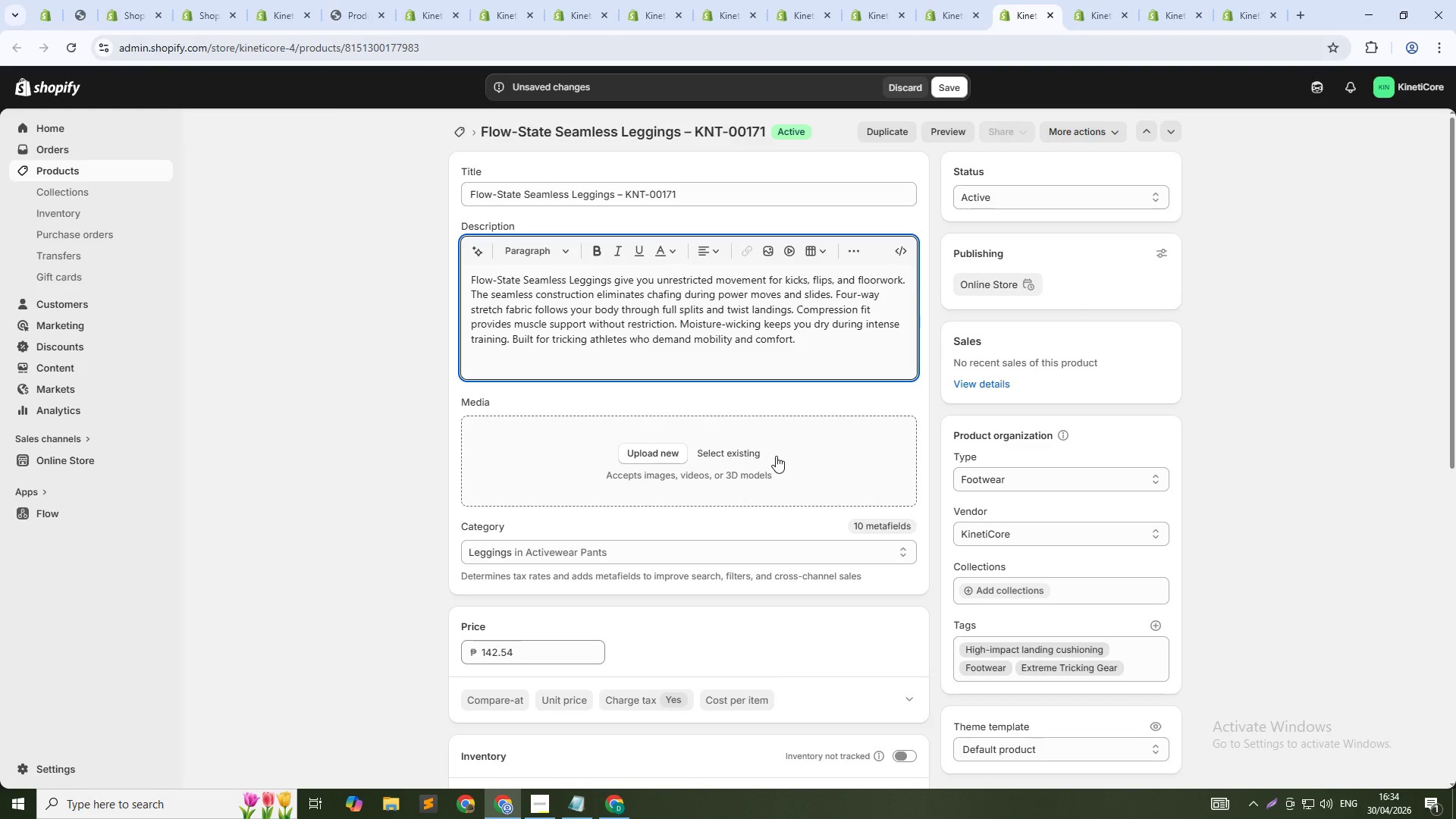 
left_click([748, 458])
 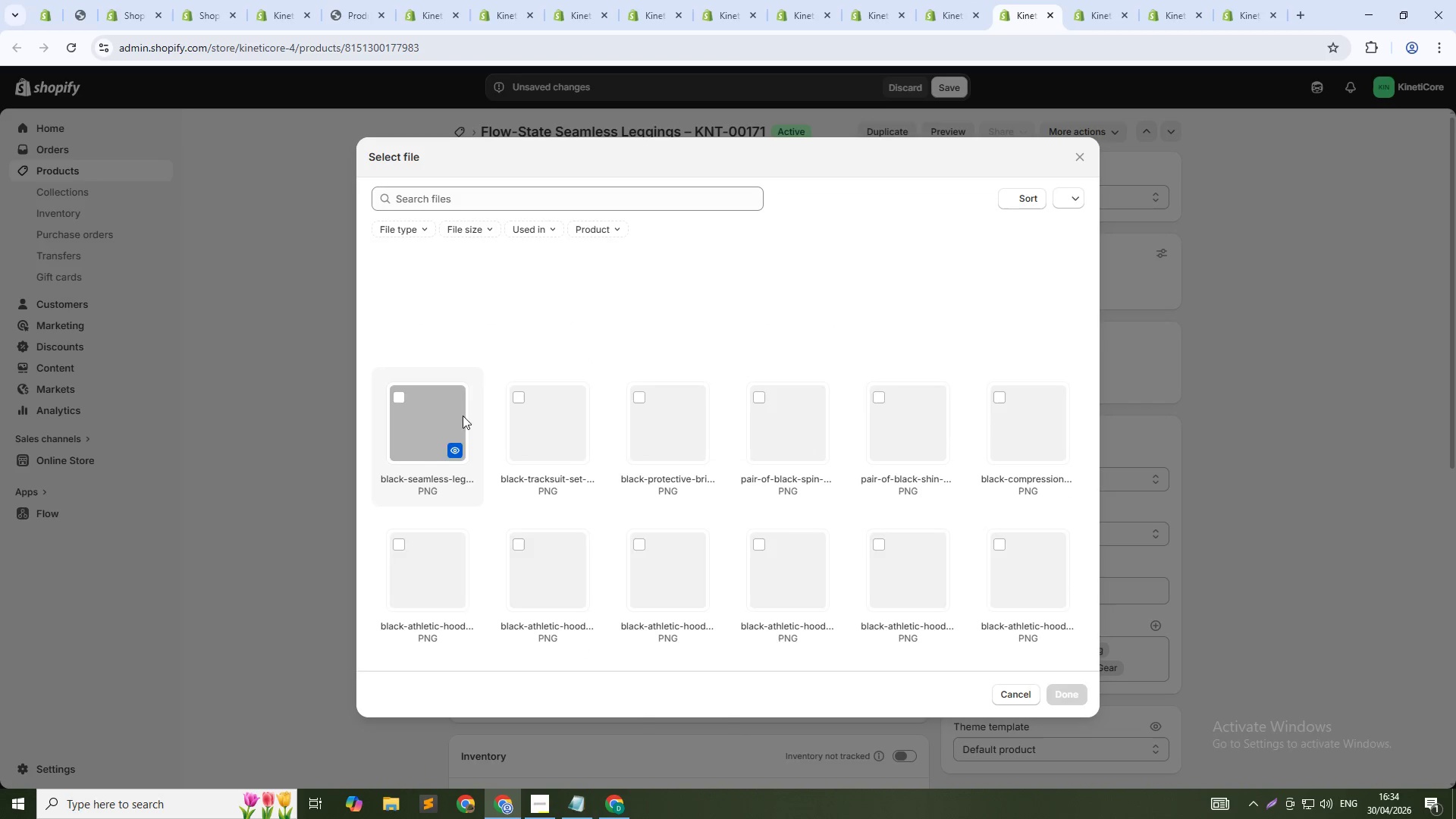 
left_click([439, 431])
 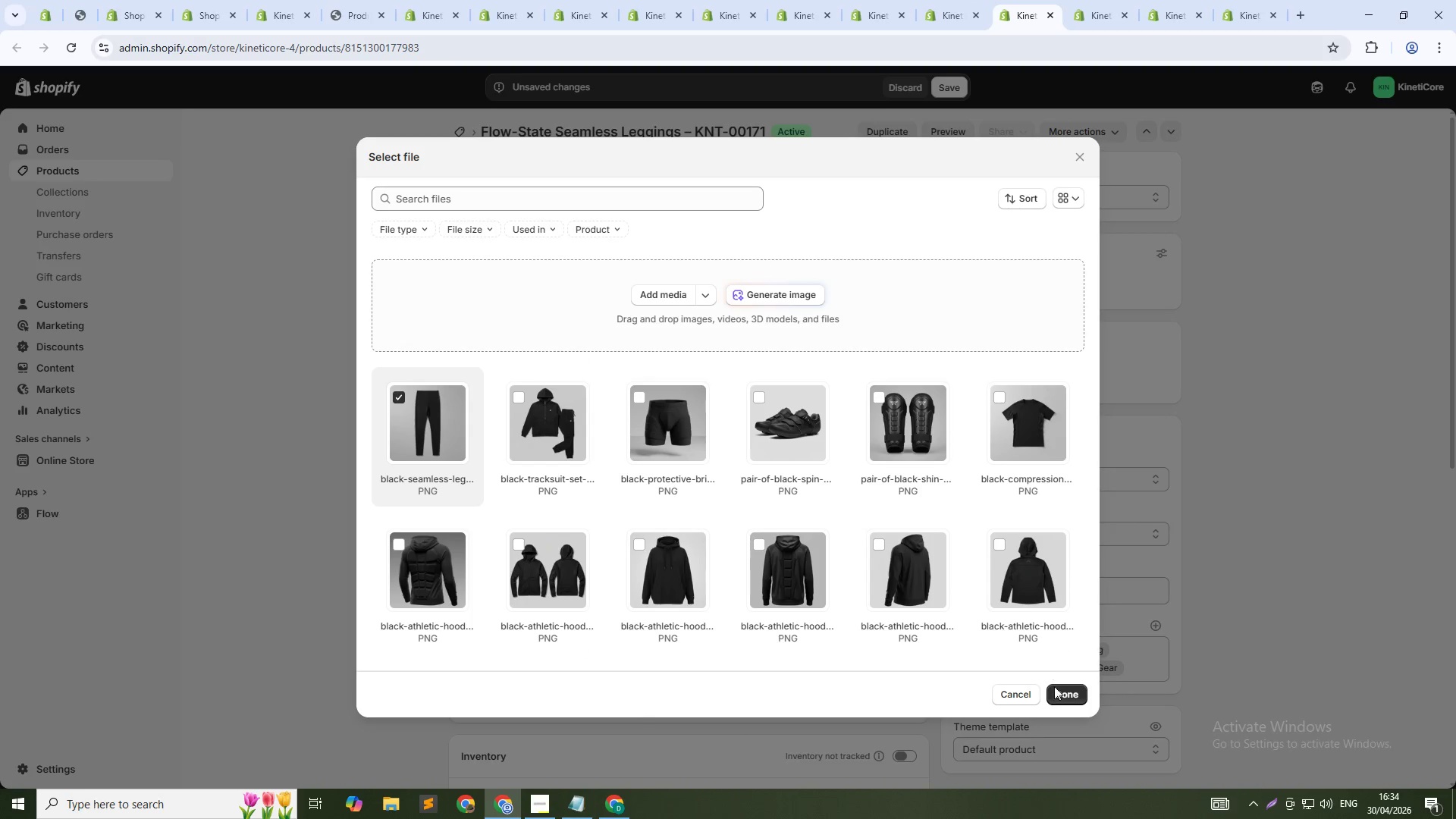 
left_click([1059, 692])
 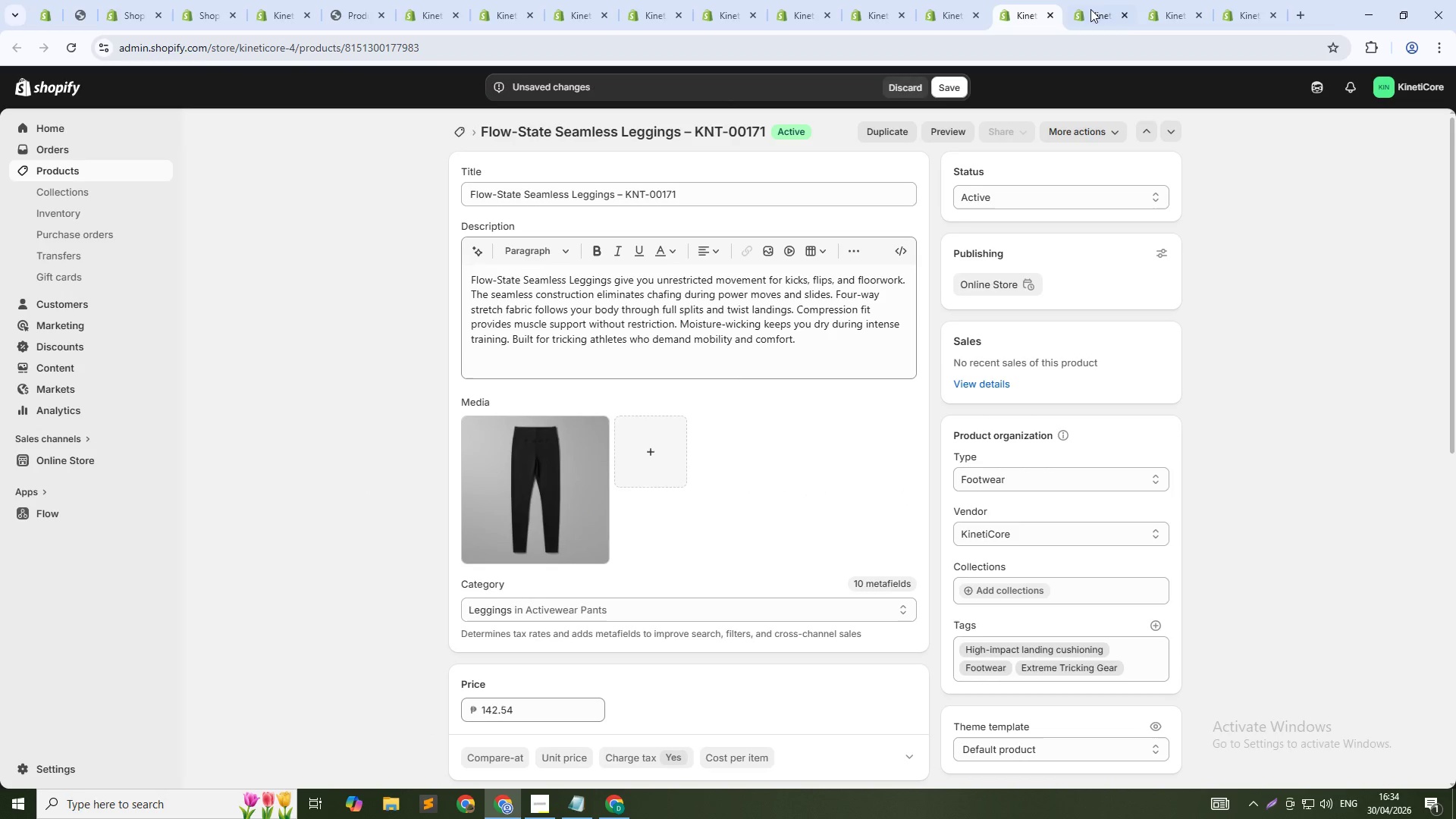 
left_click([1088, 0])
 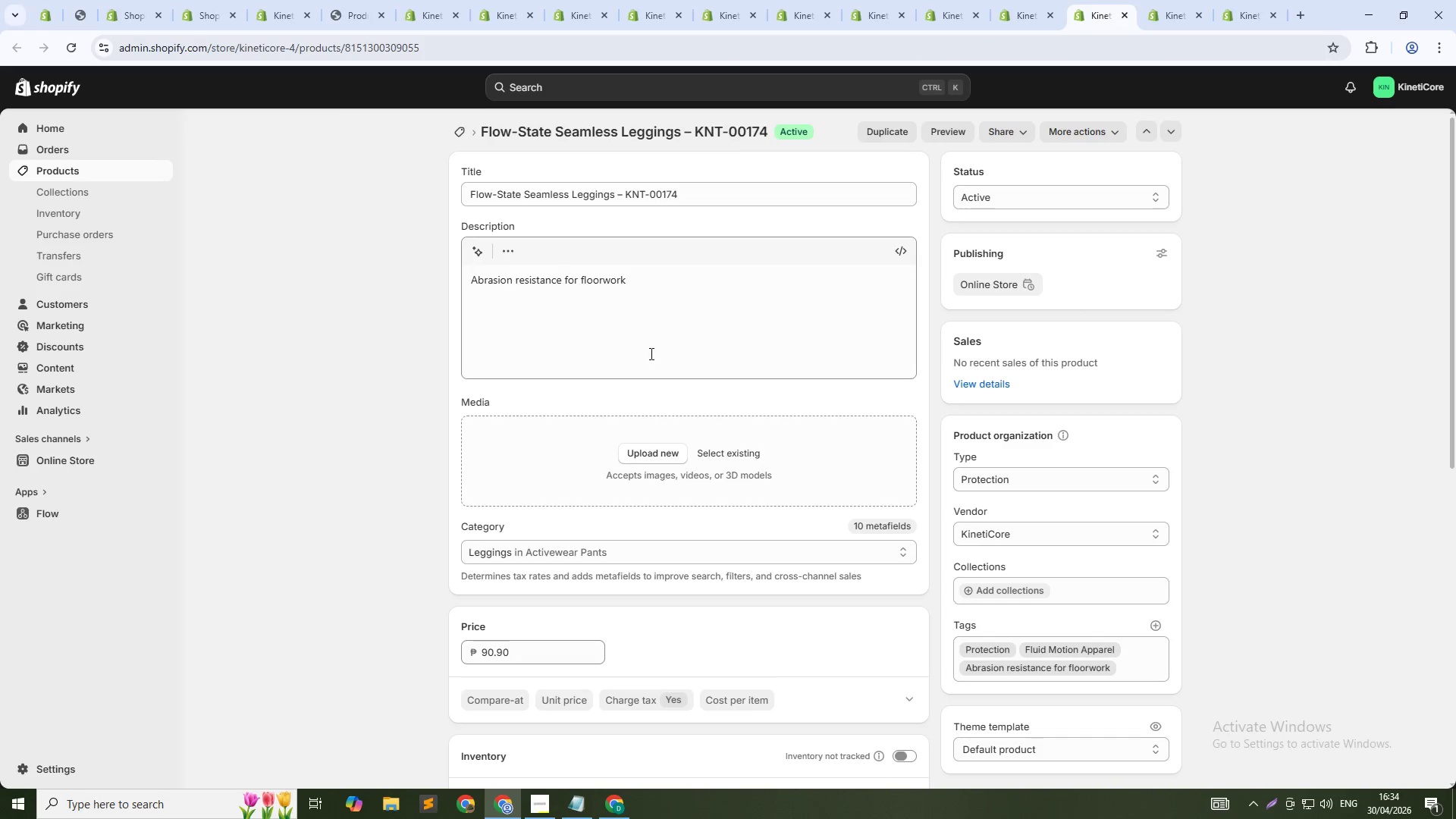 
left_click([655, 333])
 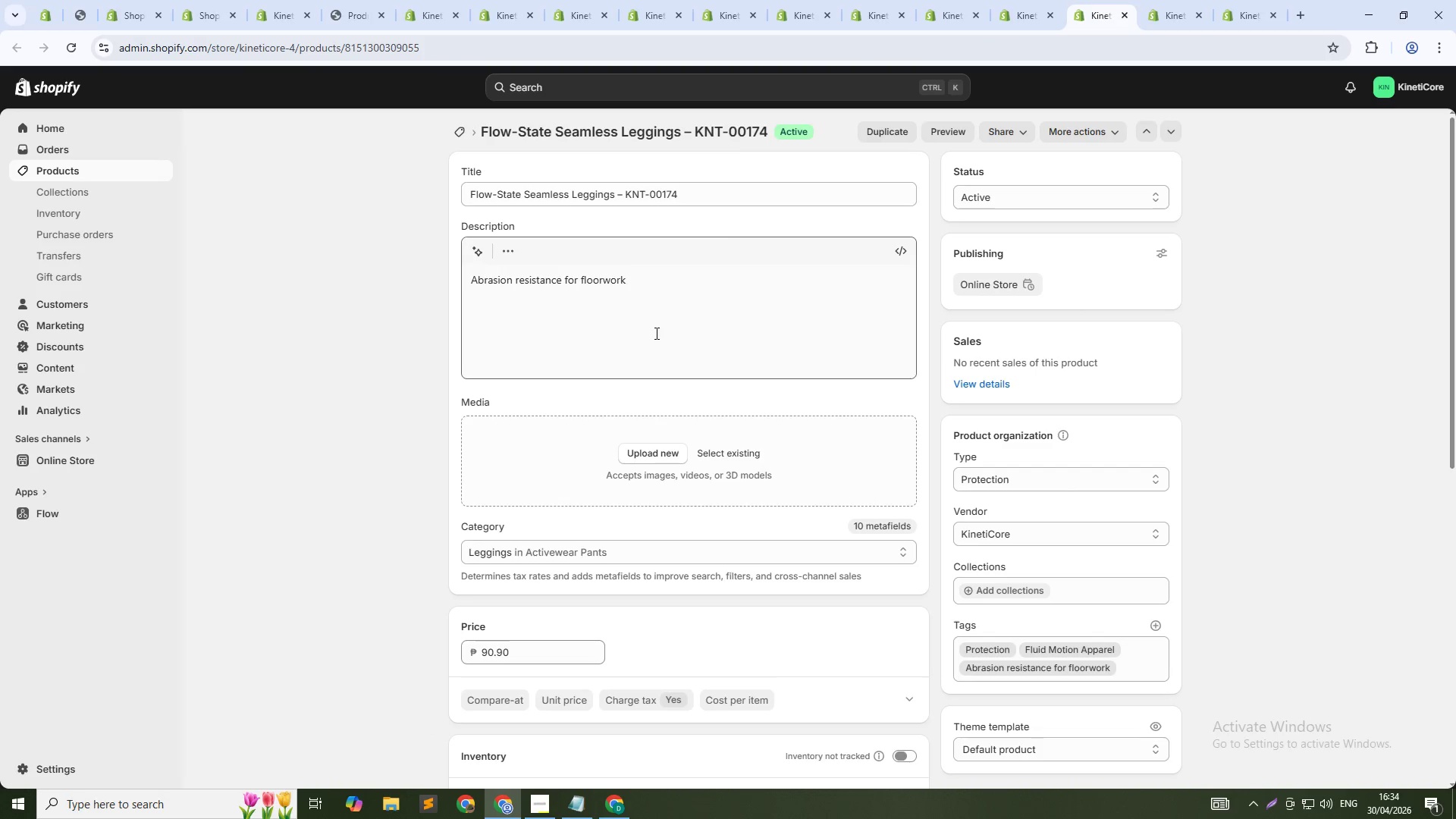 
key(Control+A)
 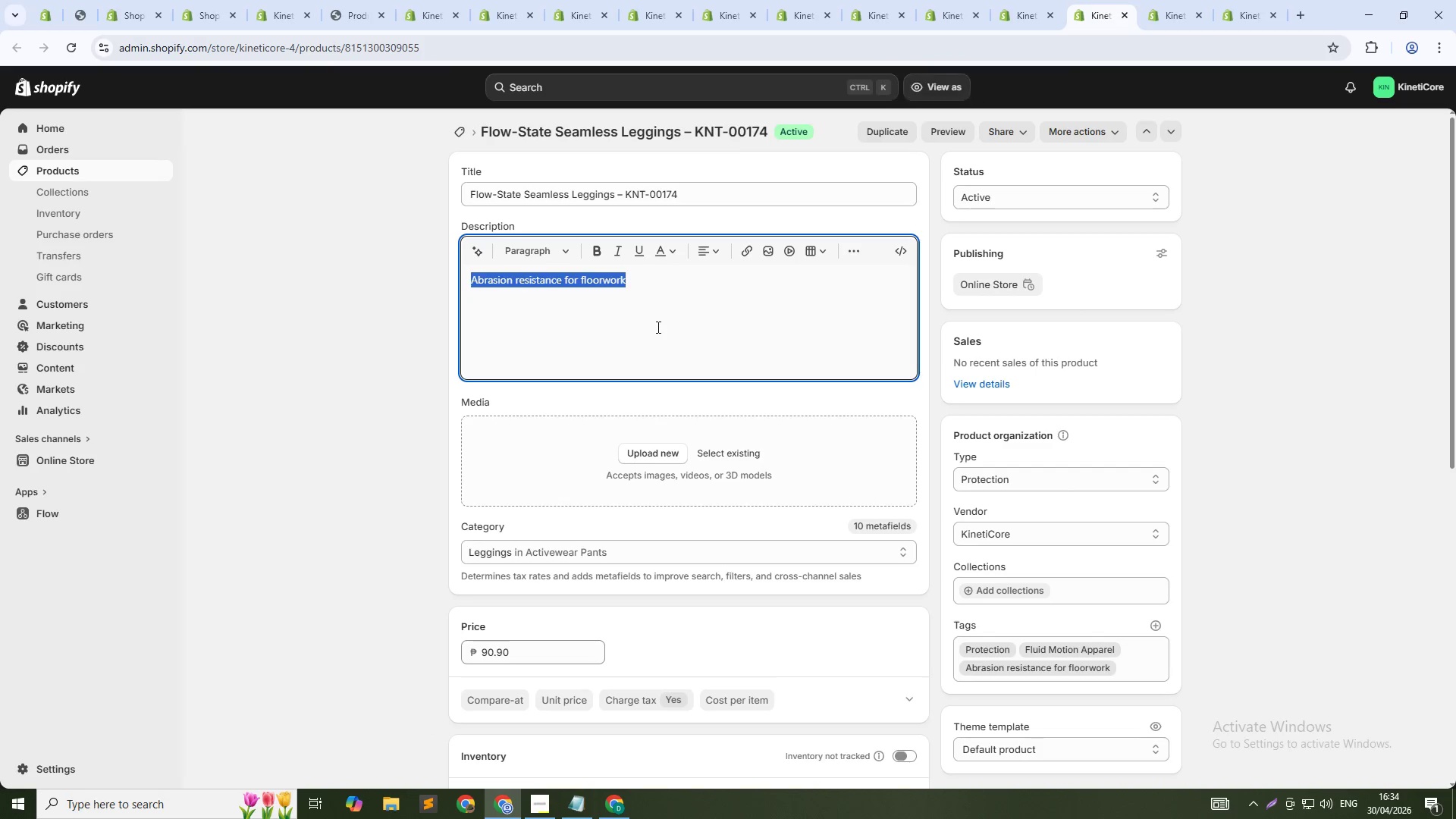 
key(Control+V)
 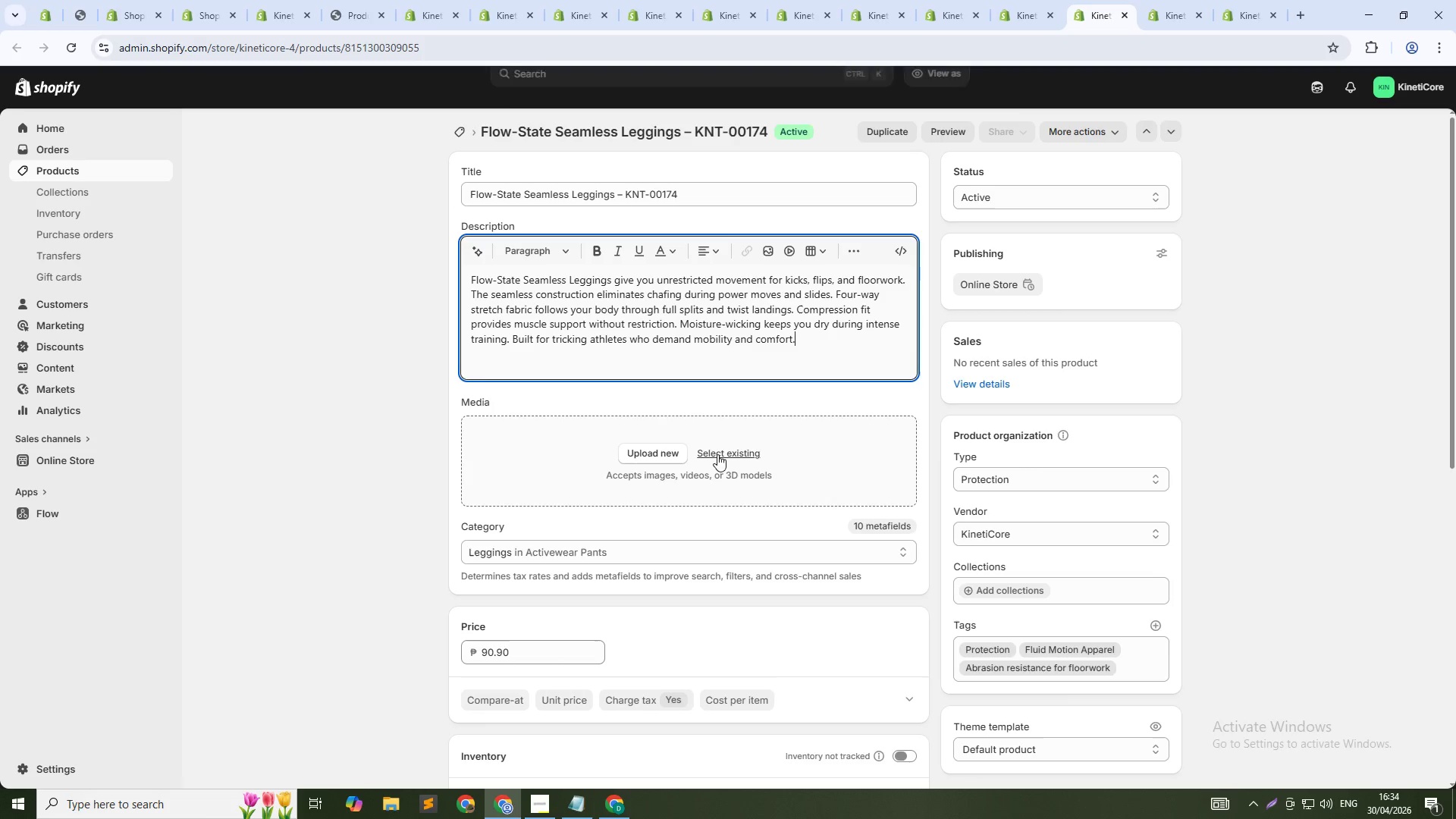 
left_click([719, 456])
 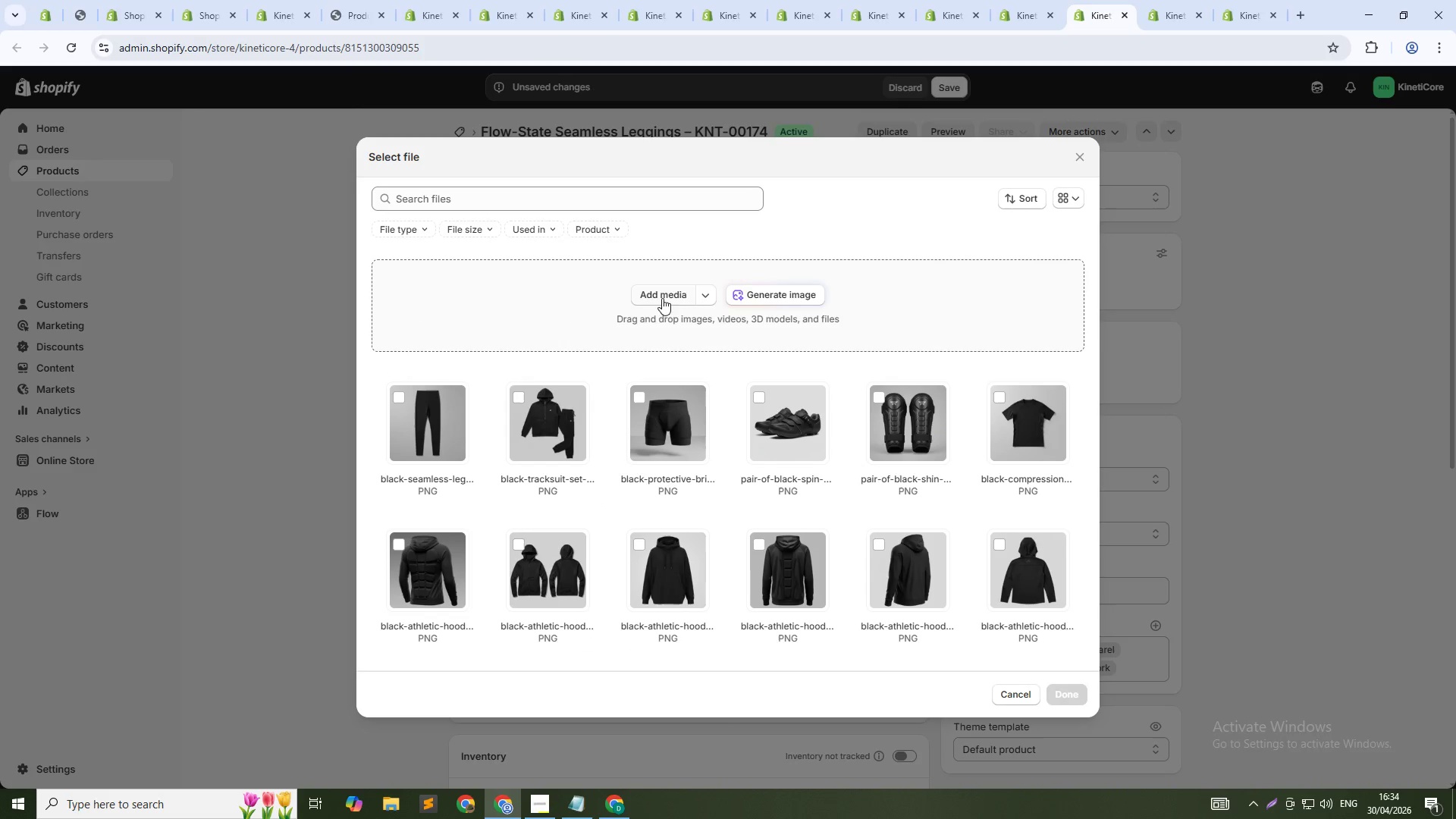 
left_click([463, 425])
 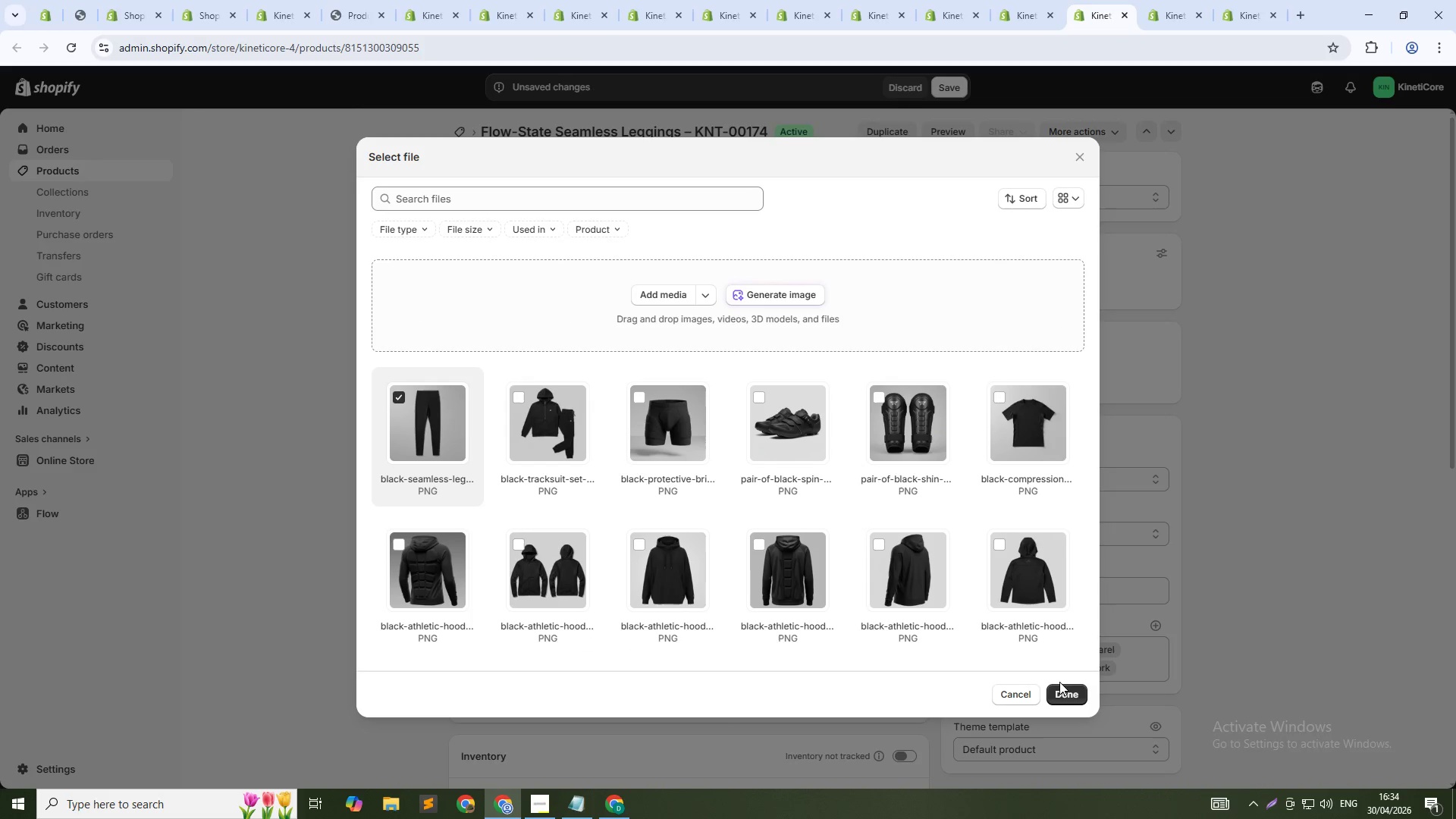 
left_click([1067, 694])
 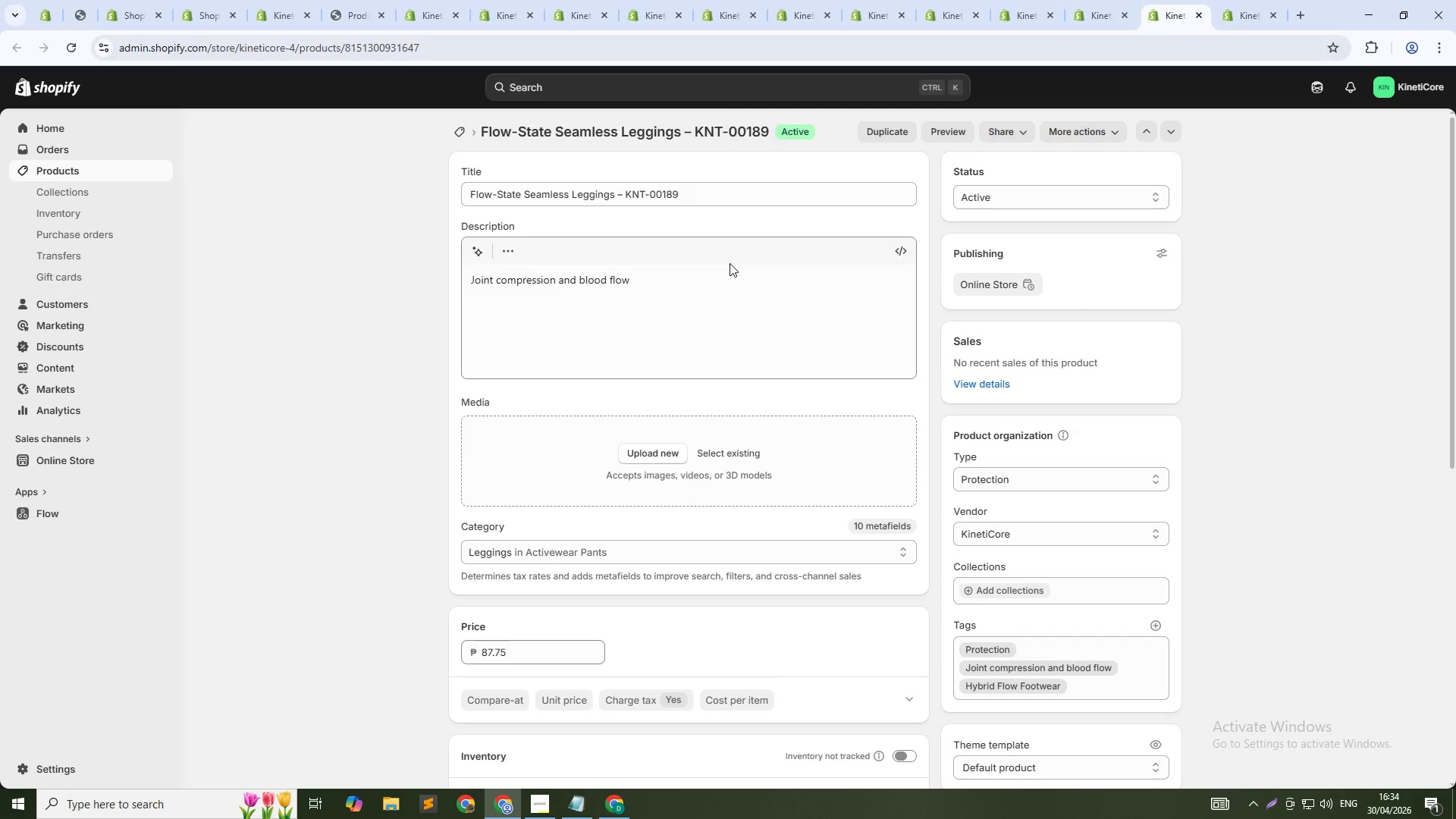 
key(Control+A)
 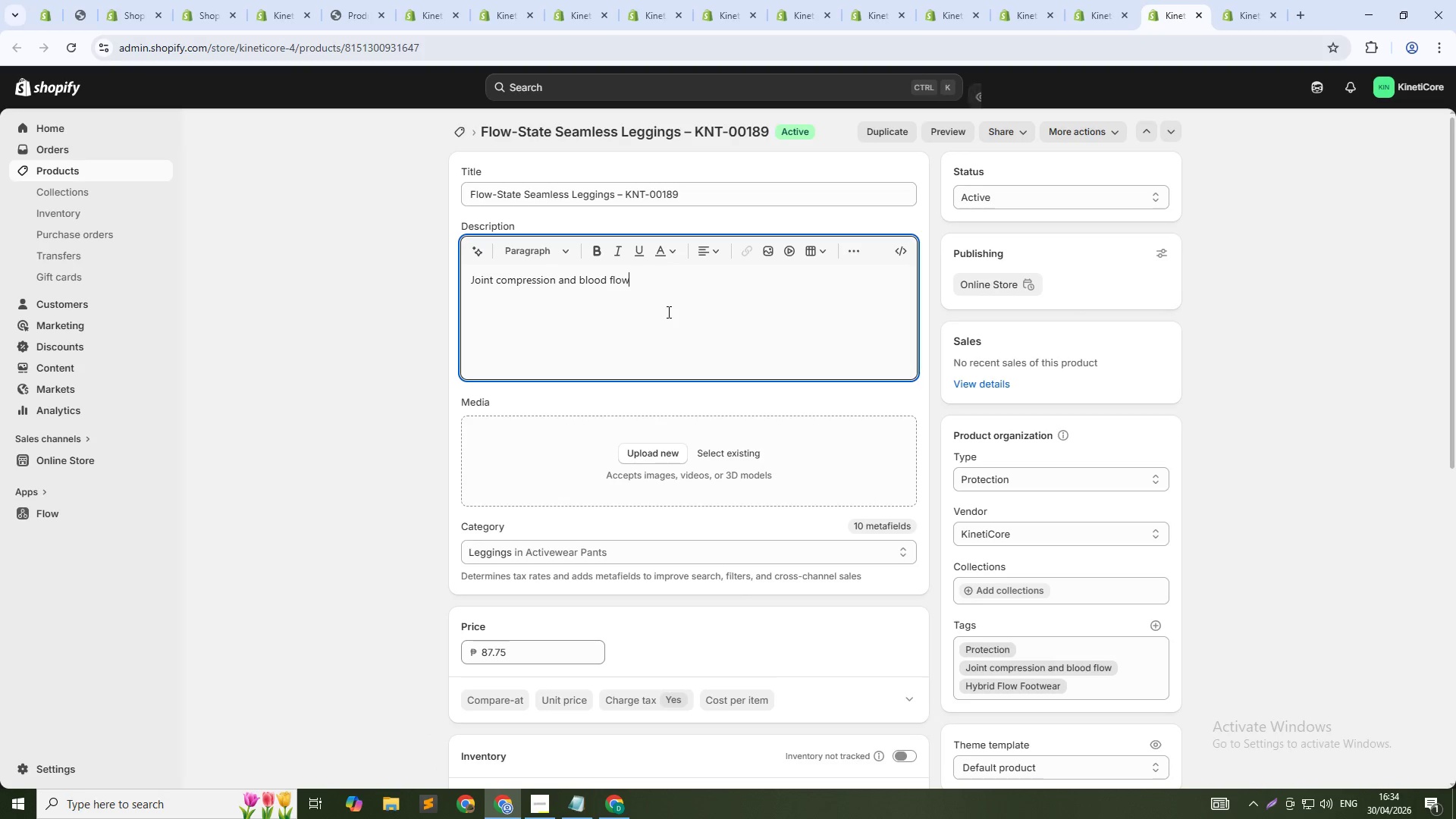 
key(Control+V)
 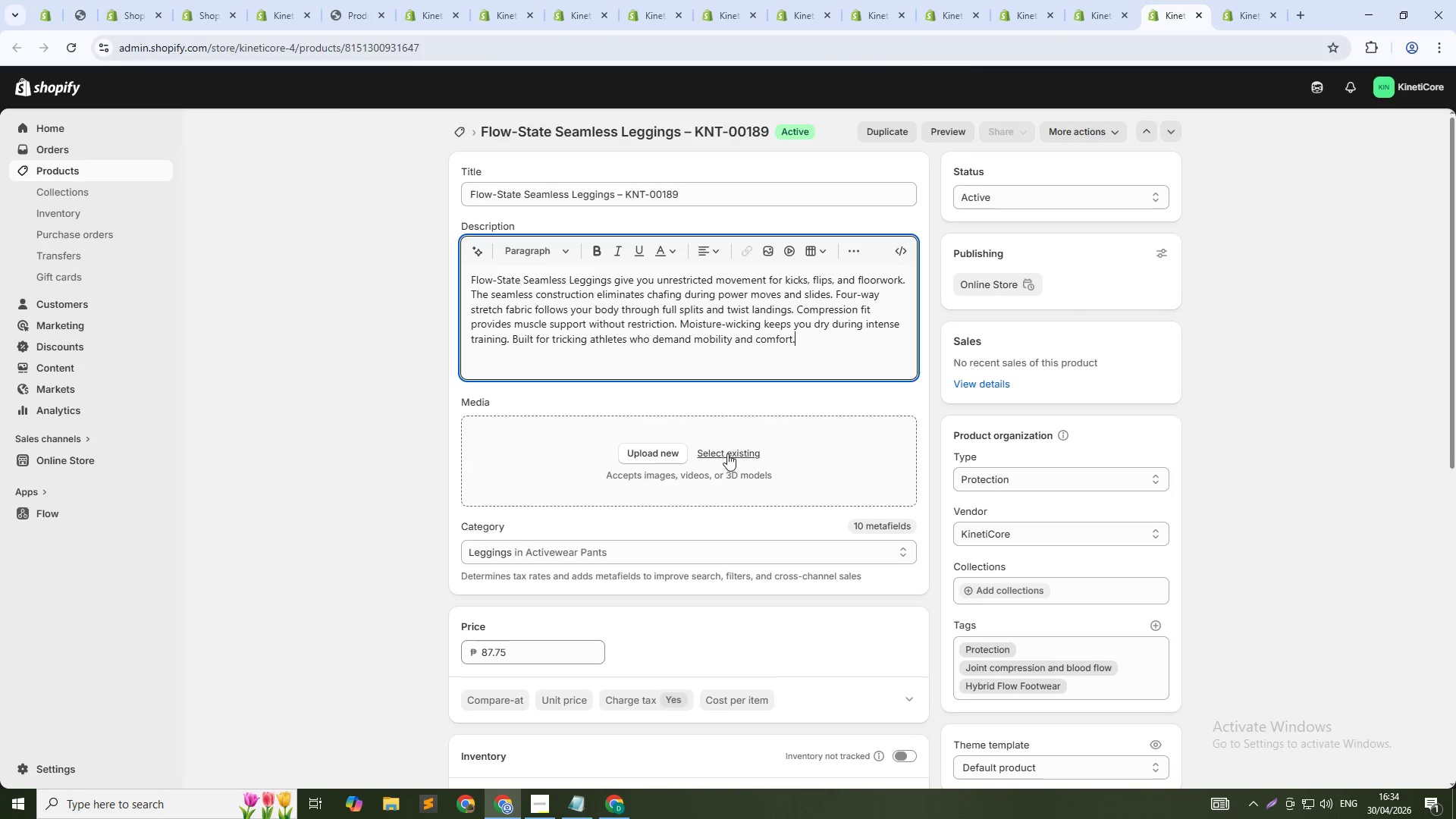 
left_click([727, 453])
 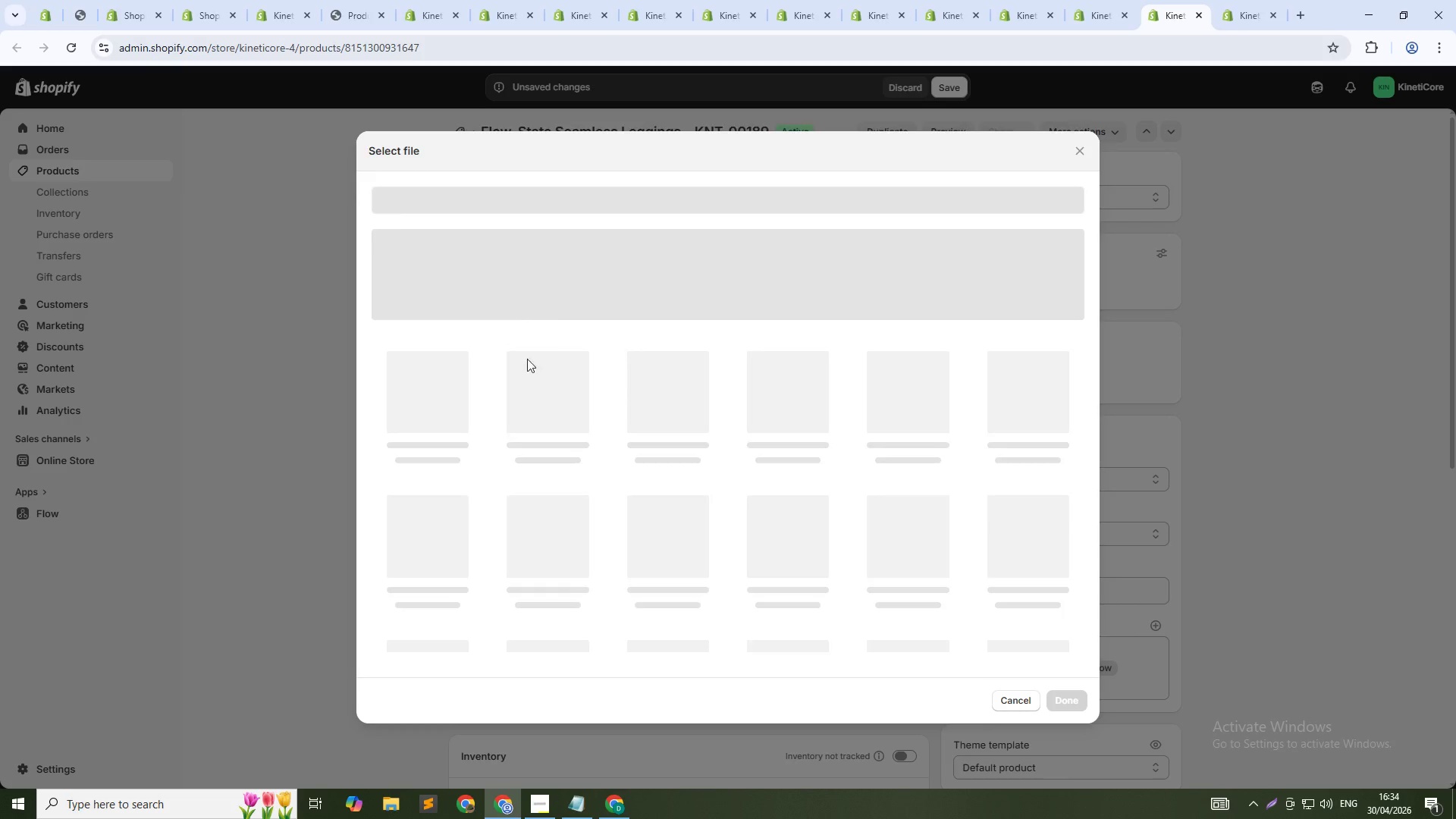 
left_click([440, 391])
 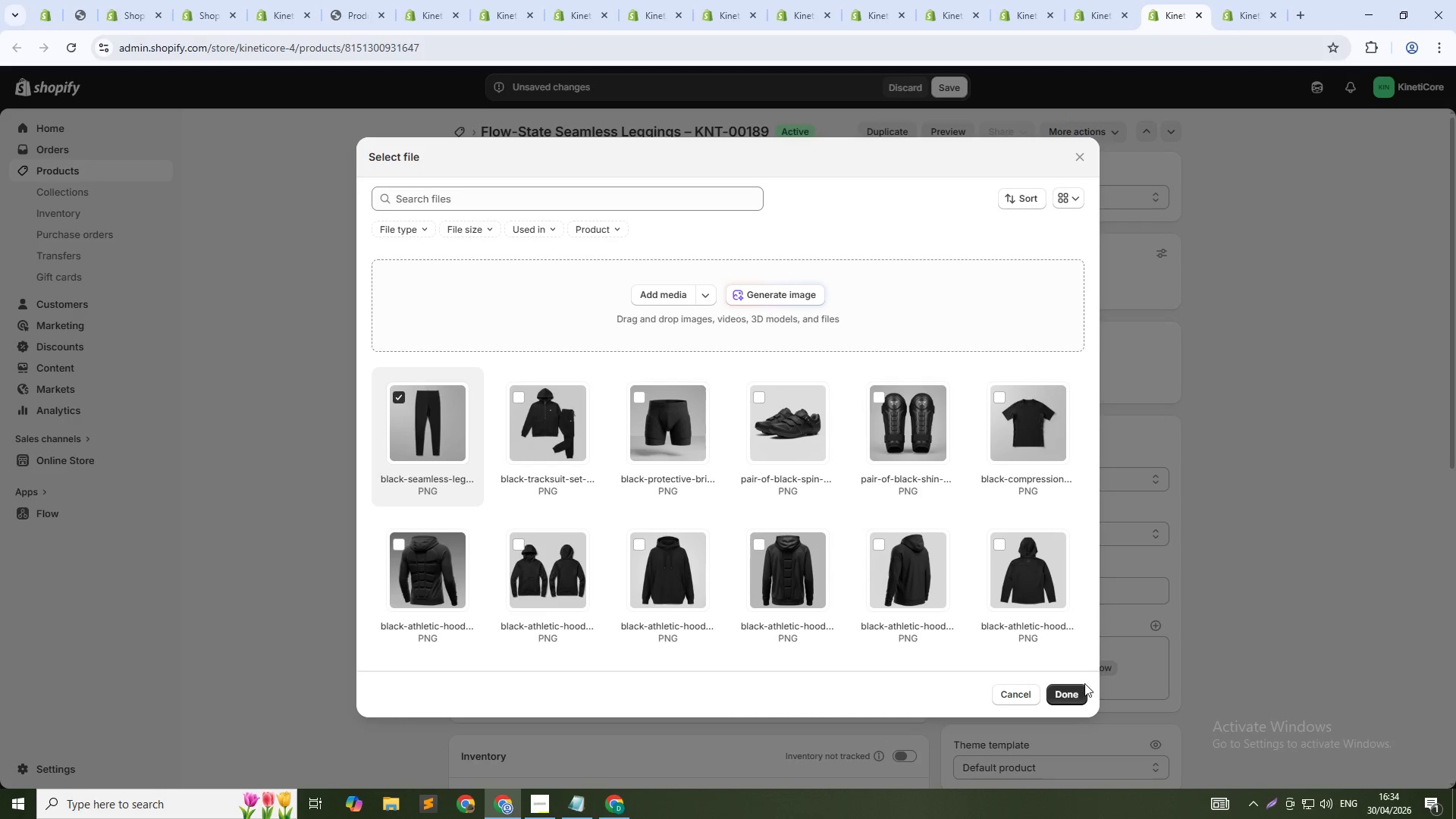 
left_click([1065, 695])
 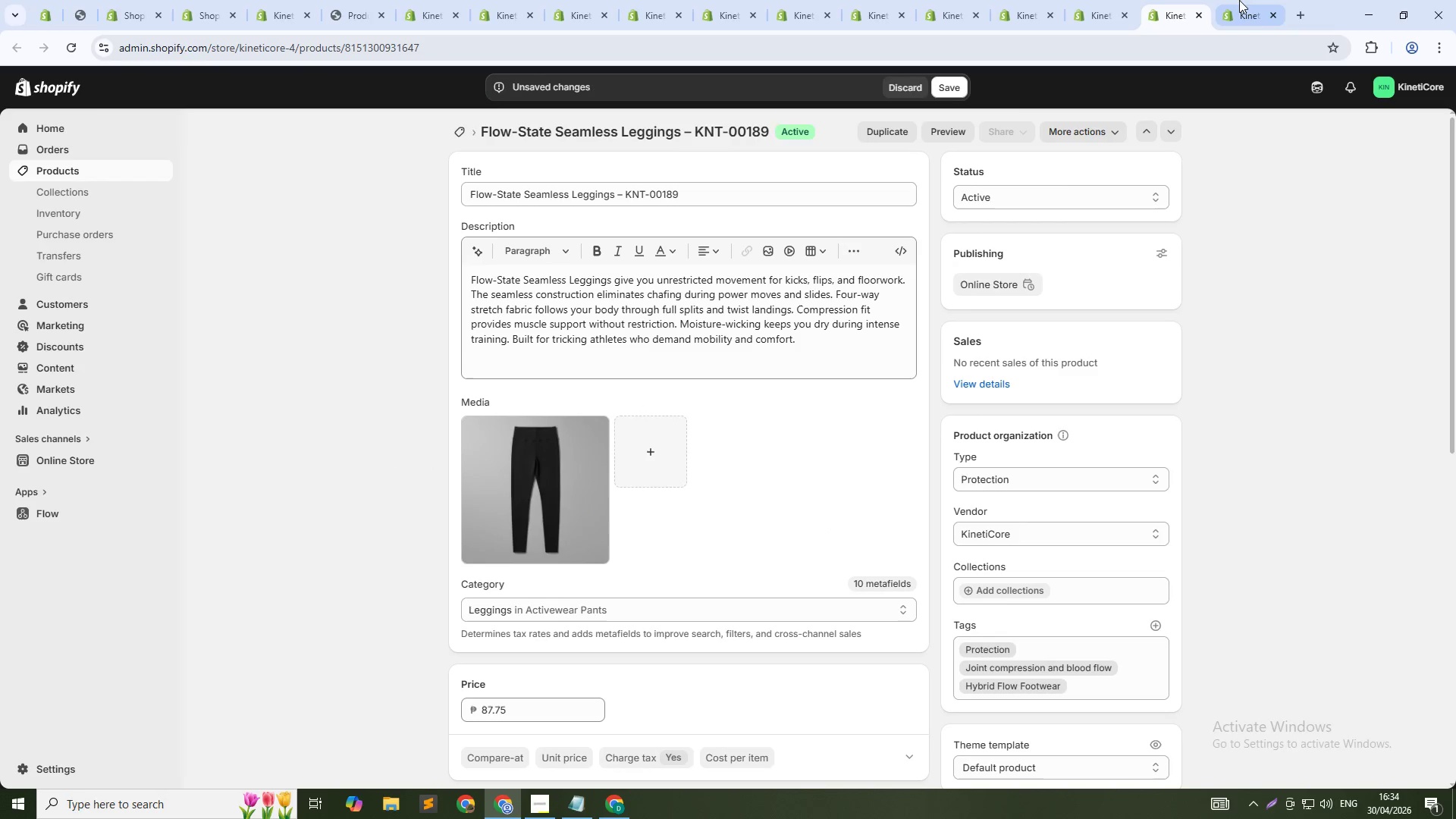 
left_click([1238, 0])
 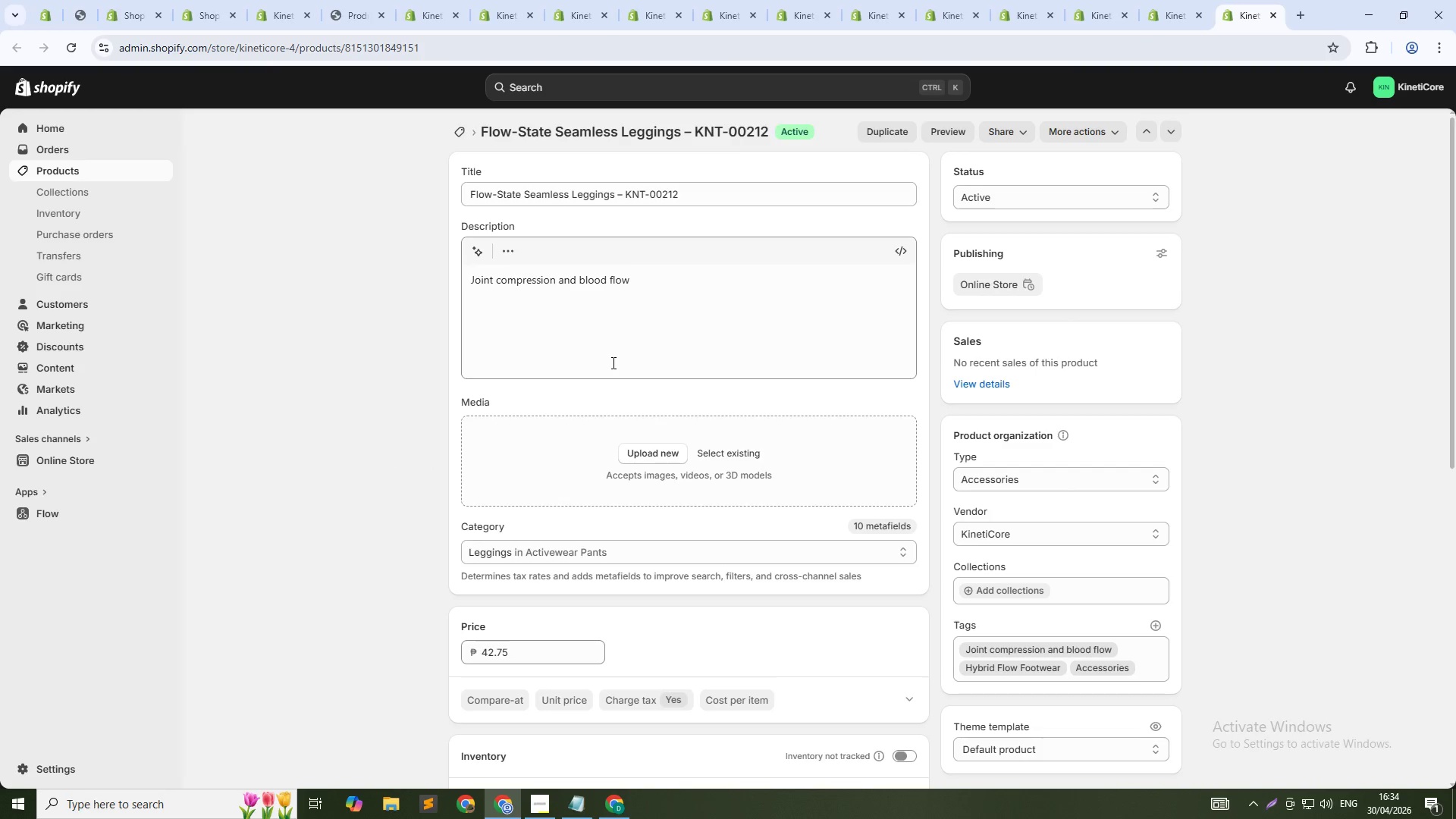 
left_click([607, 340])
 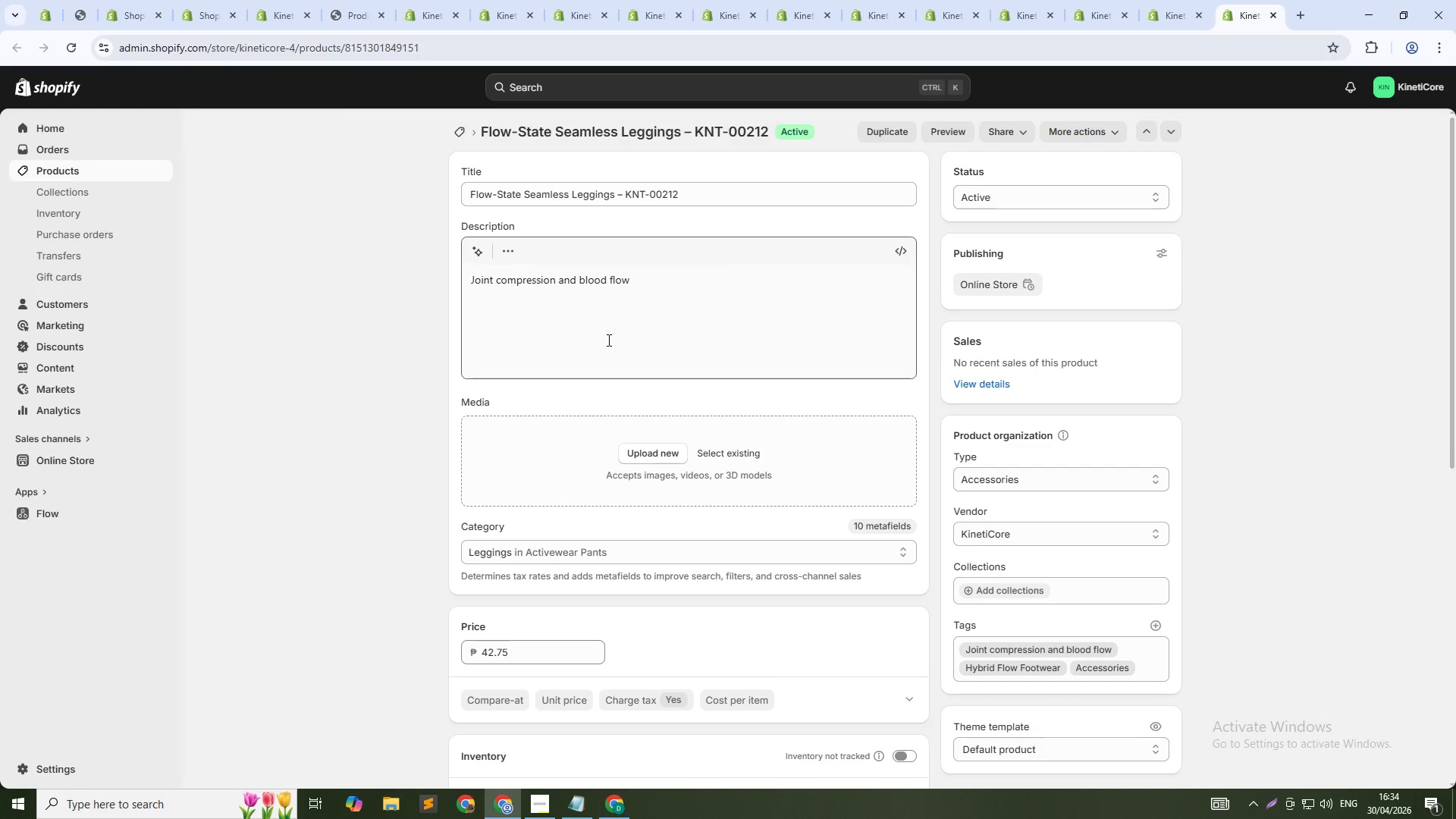 
key(Control+A)
 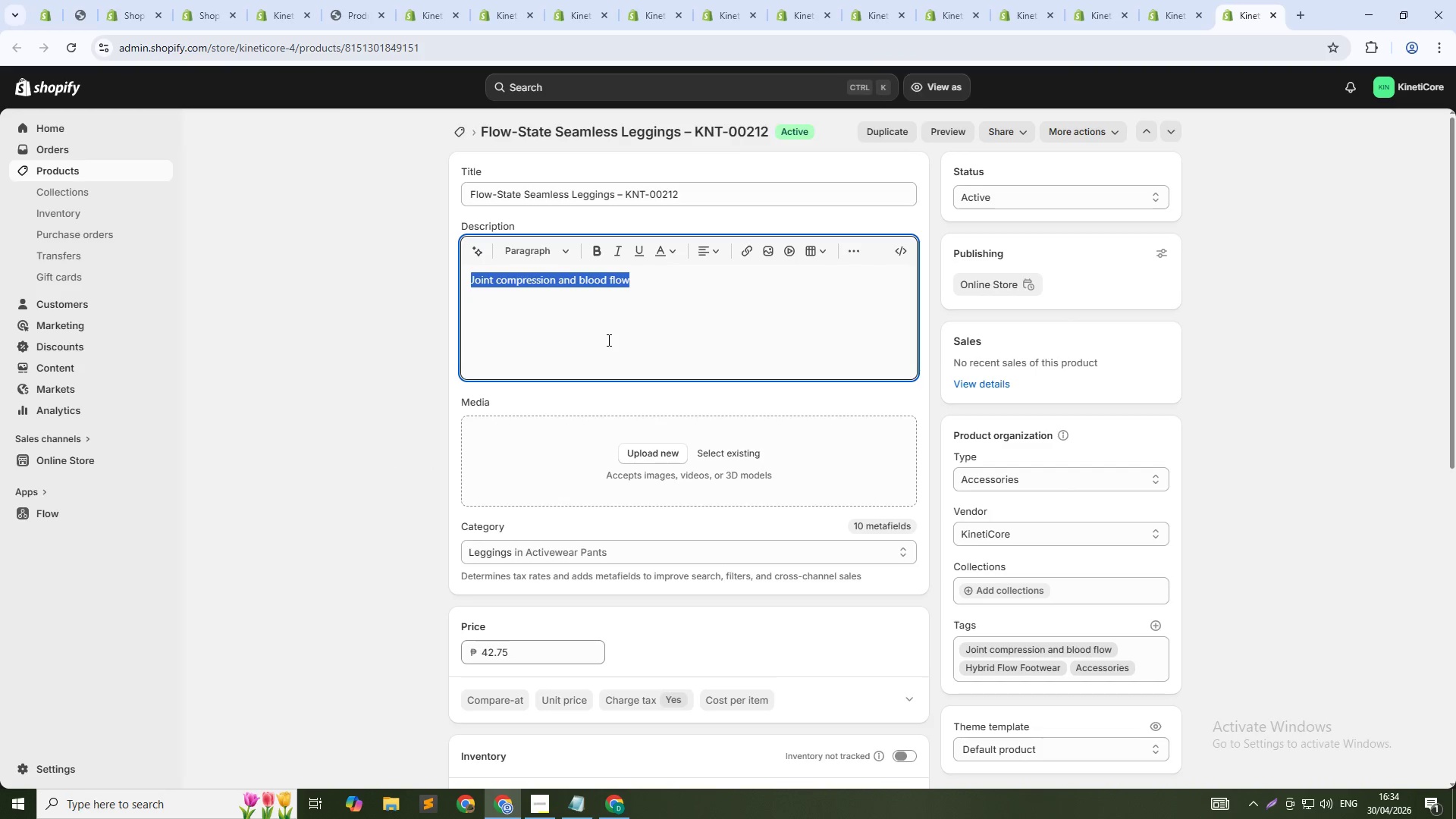 
key(Control+V)
 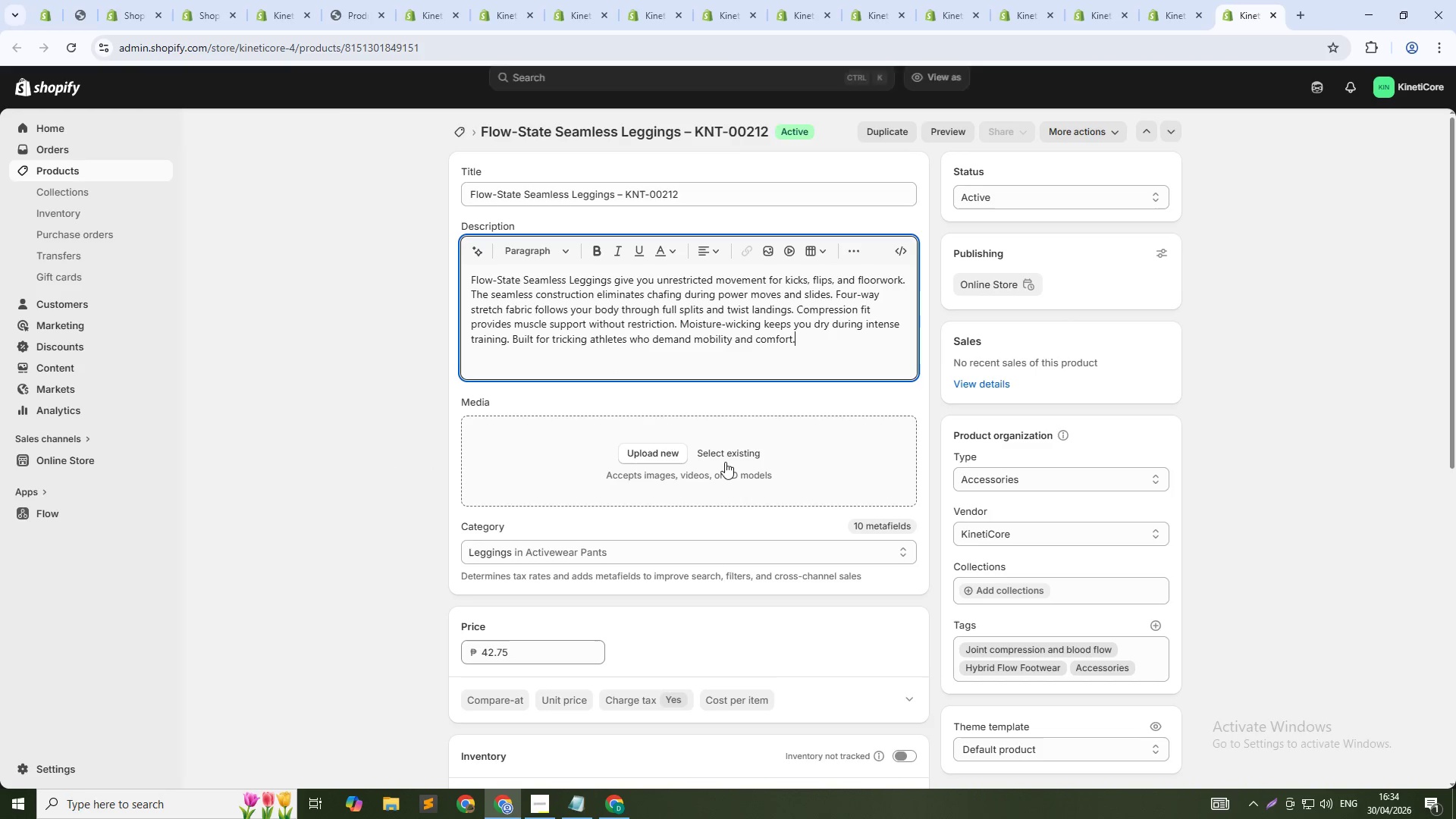 
left_click([726, 456])
 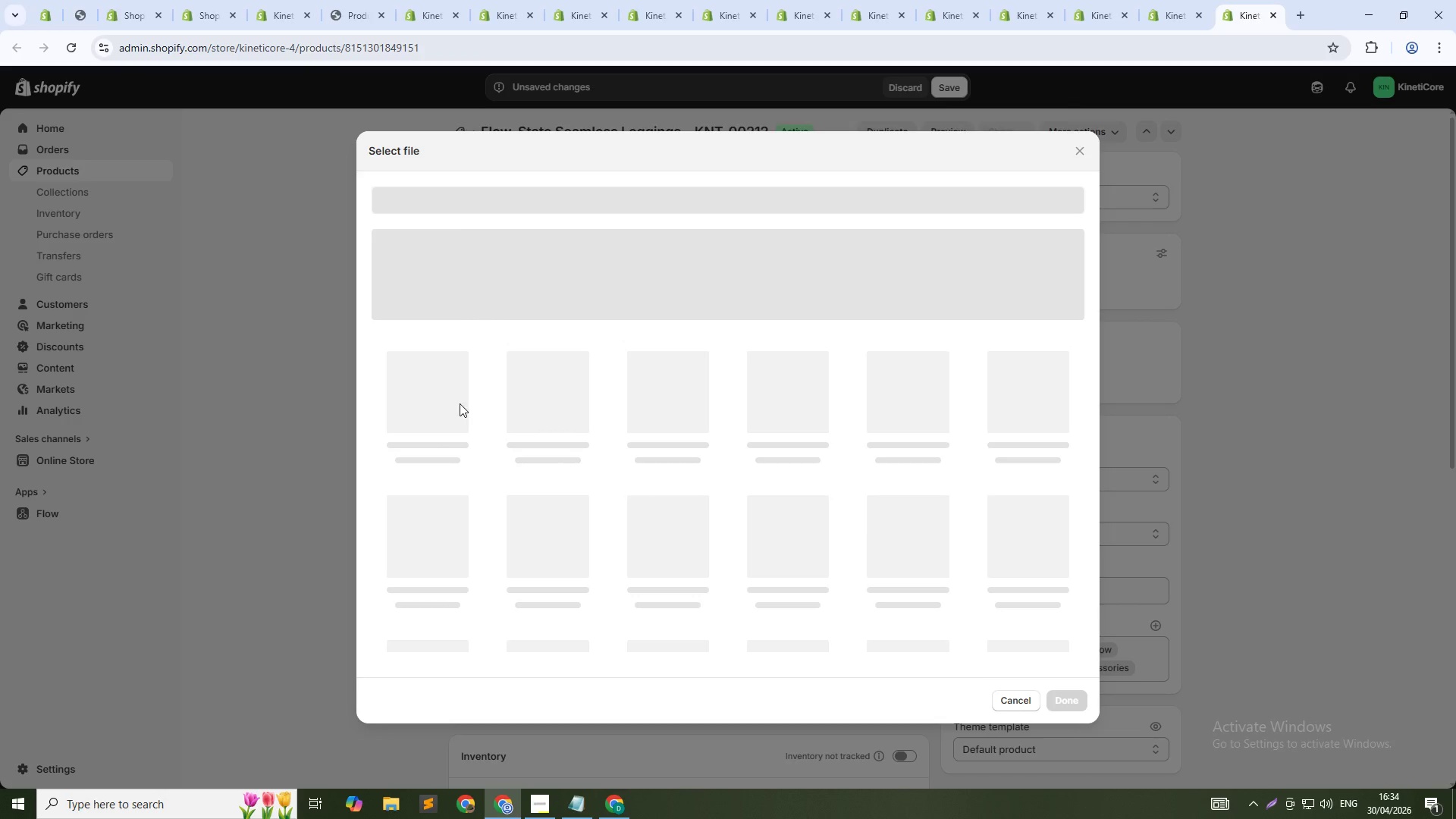 
left_click([443, 401])
 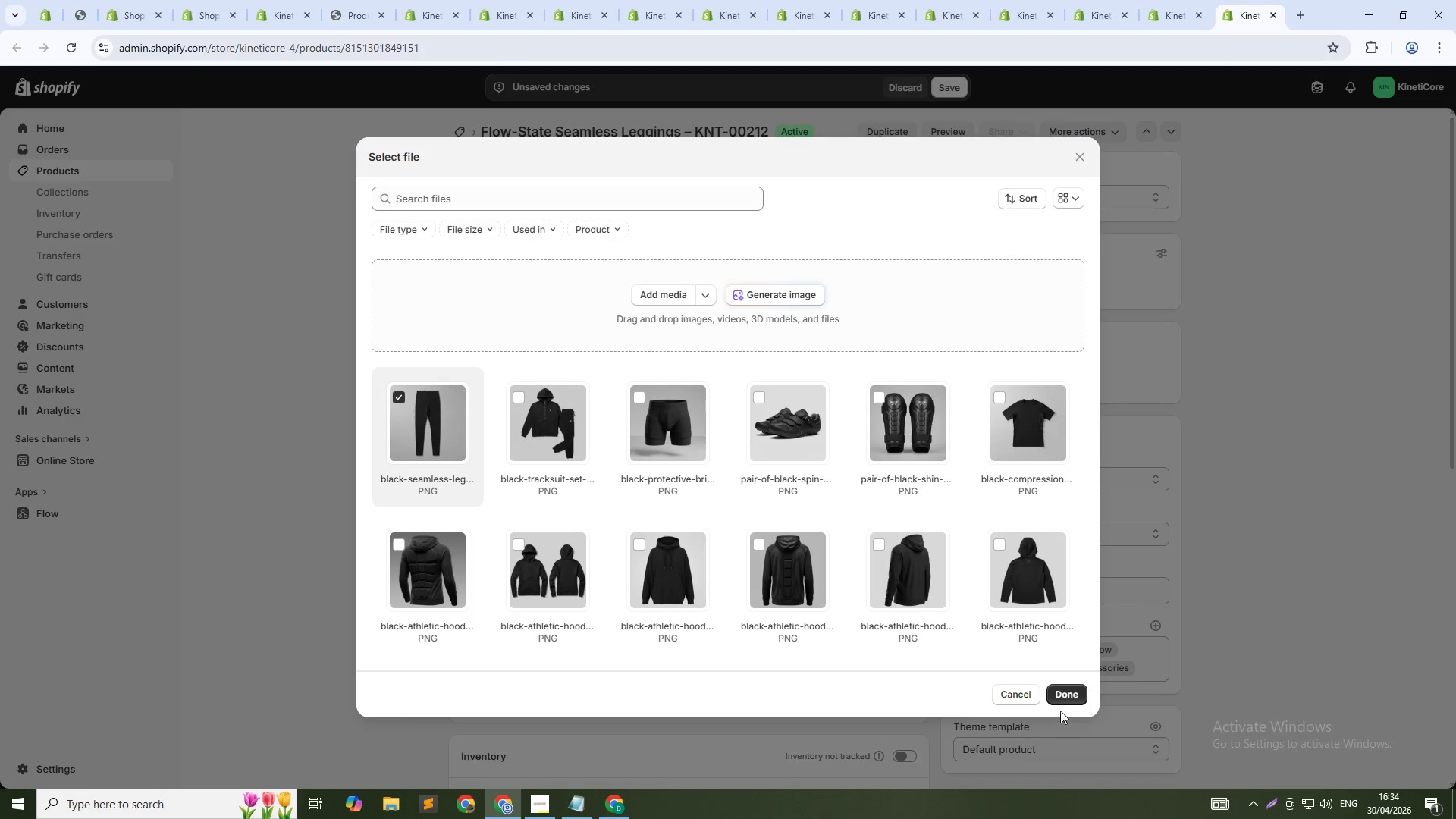 
left_click([1062, 692])
 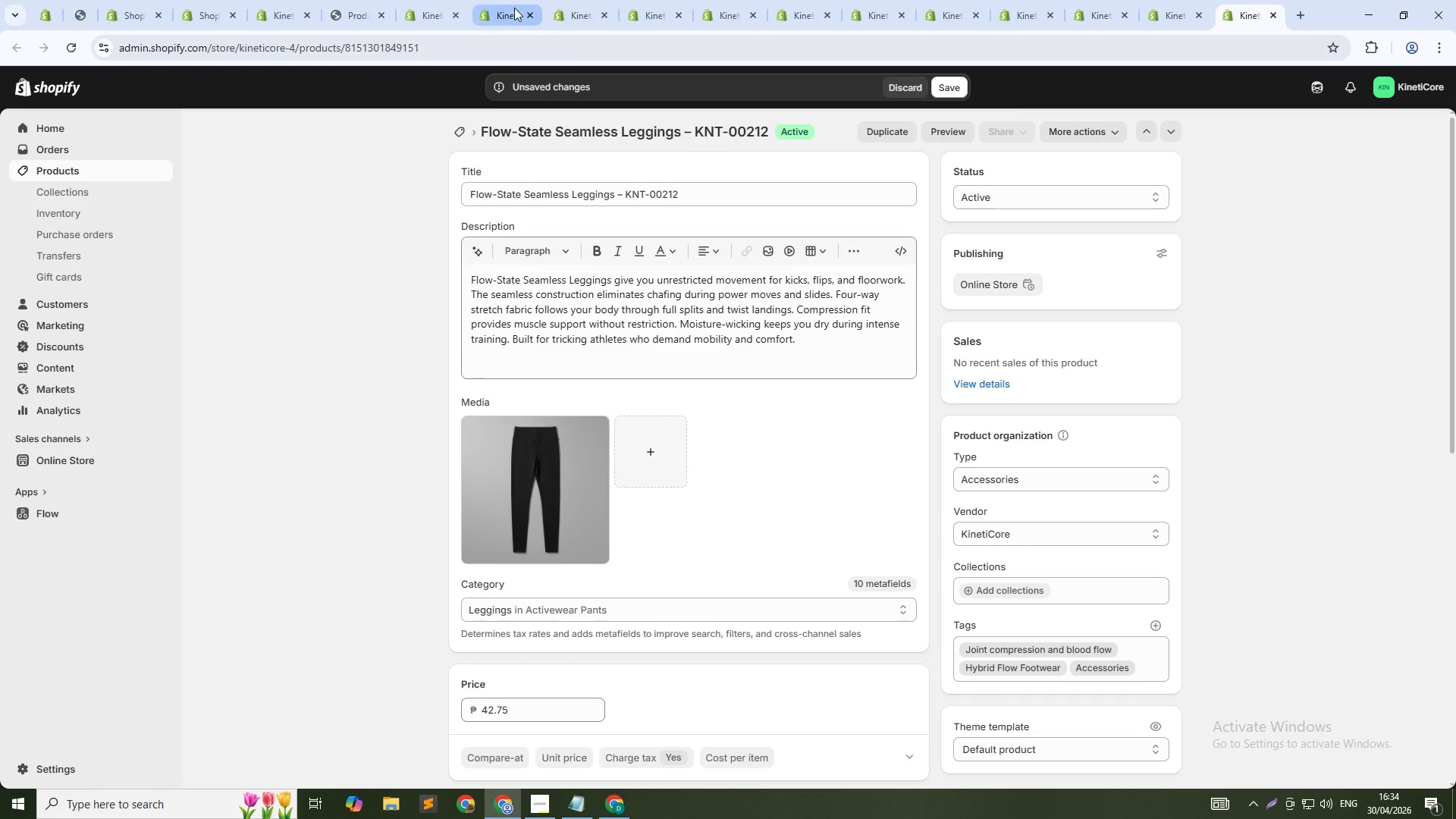 
left_click([513, 7])
 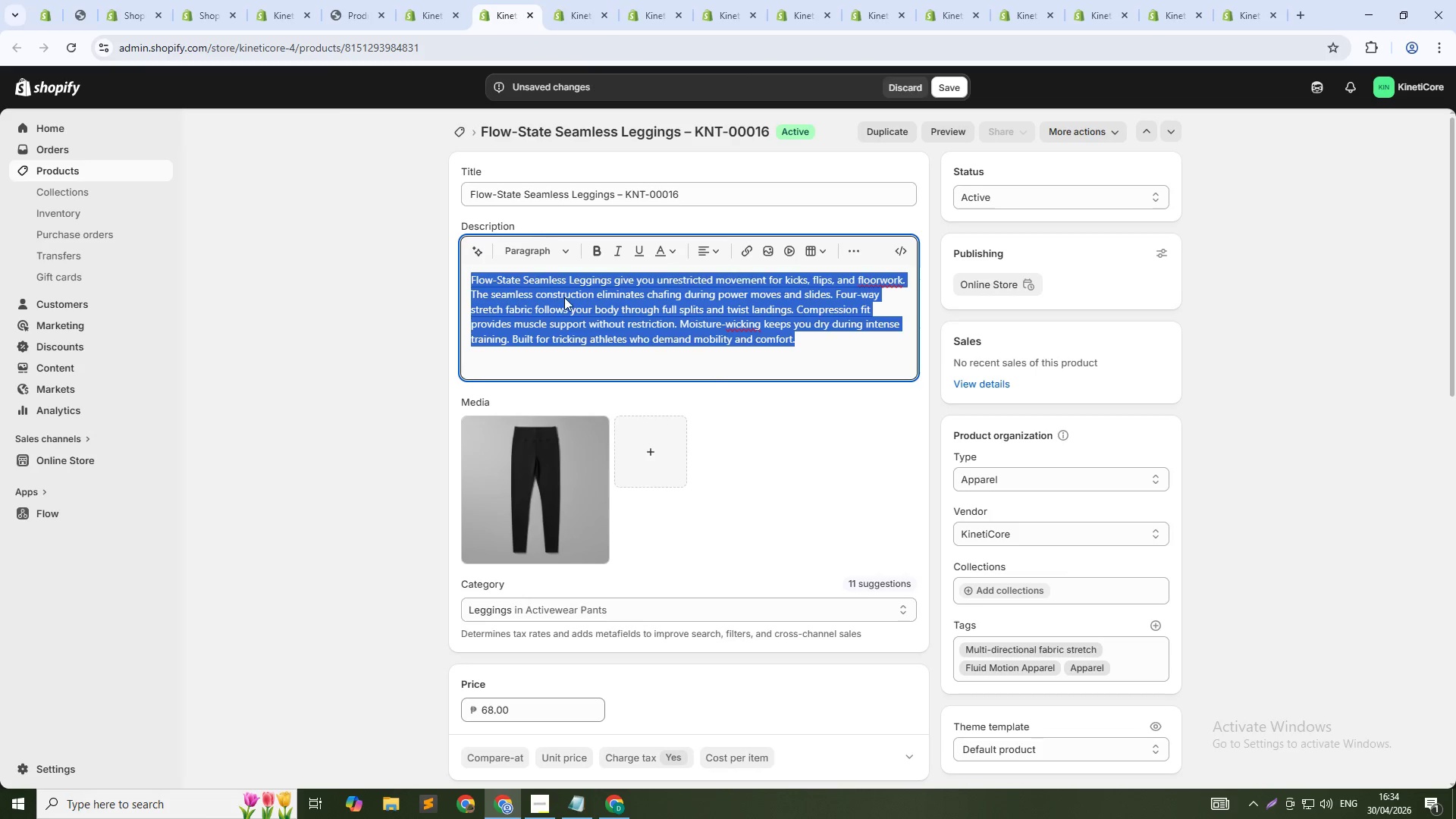 
scroll: coordinate [653, 395], scroll_direction: down, amount: 32.0
 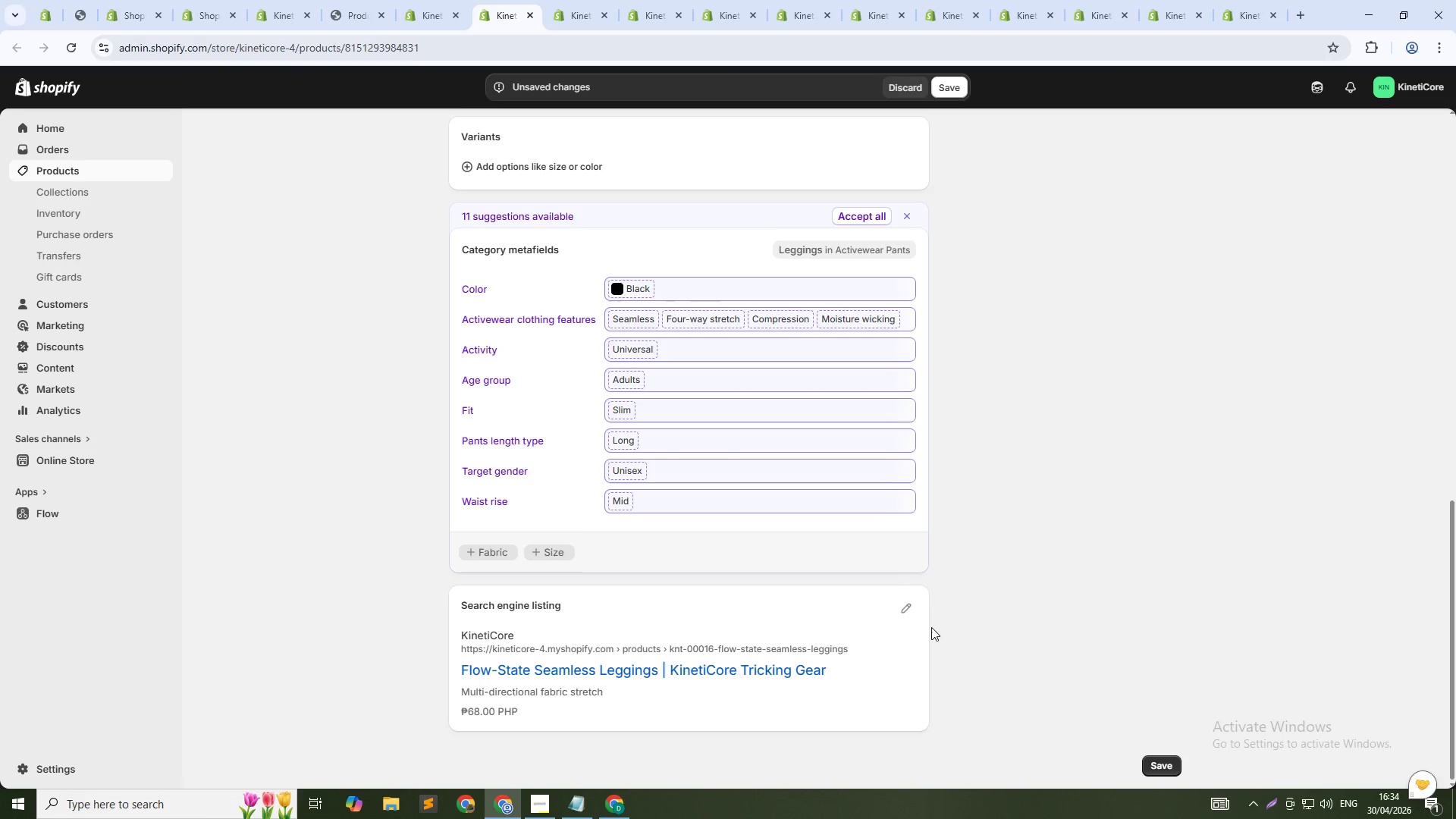 
left_click([908, 612])
 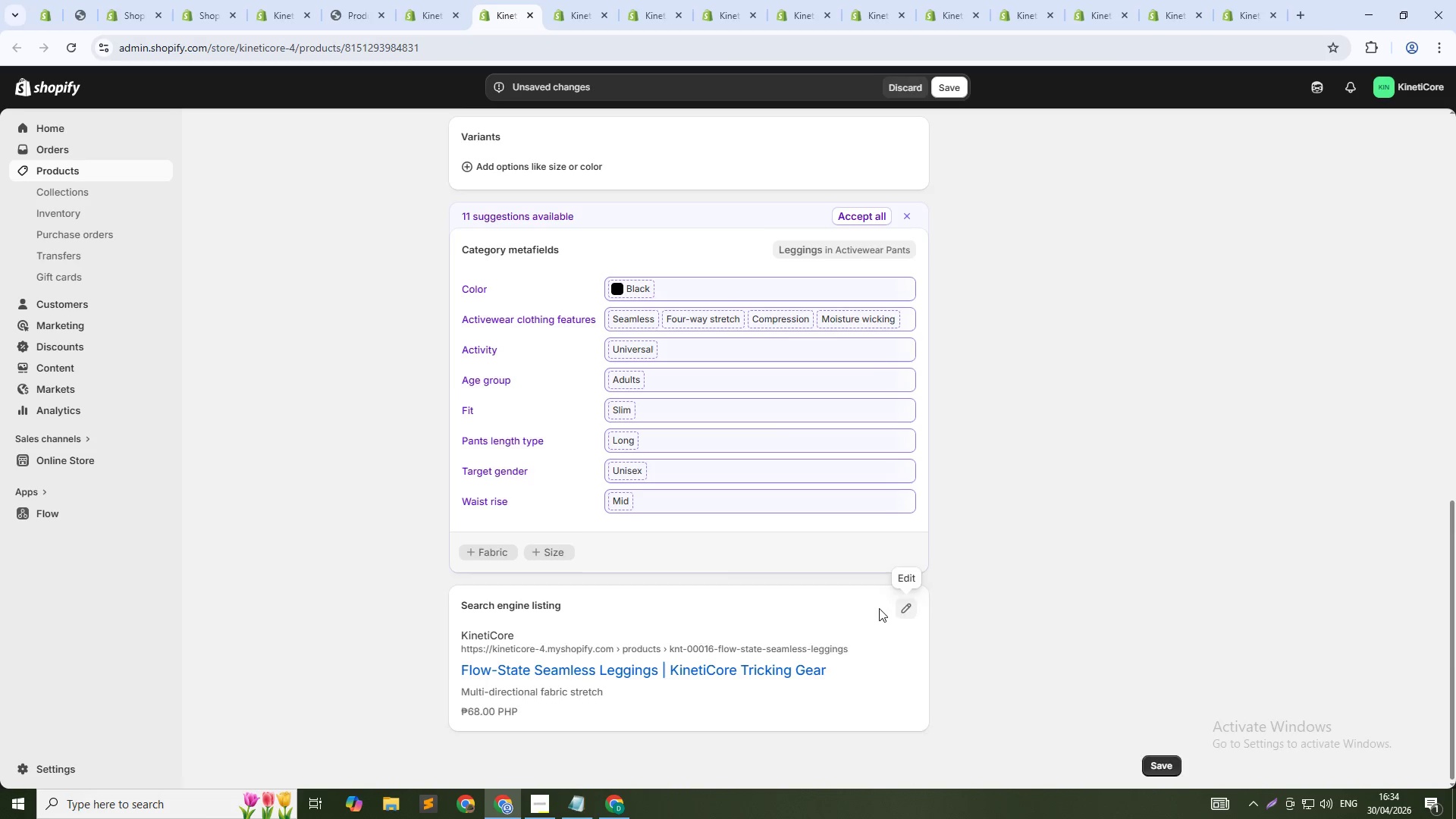 
scroll: coordinate [829, 608], scroll_direction: down, amount: 5.0
 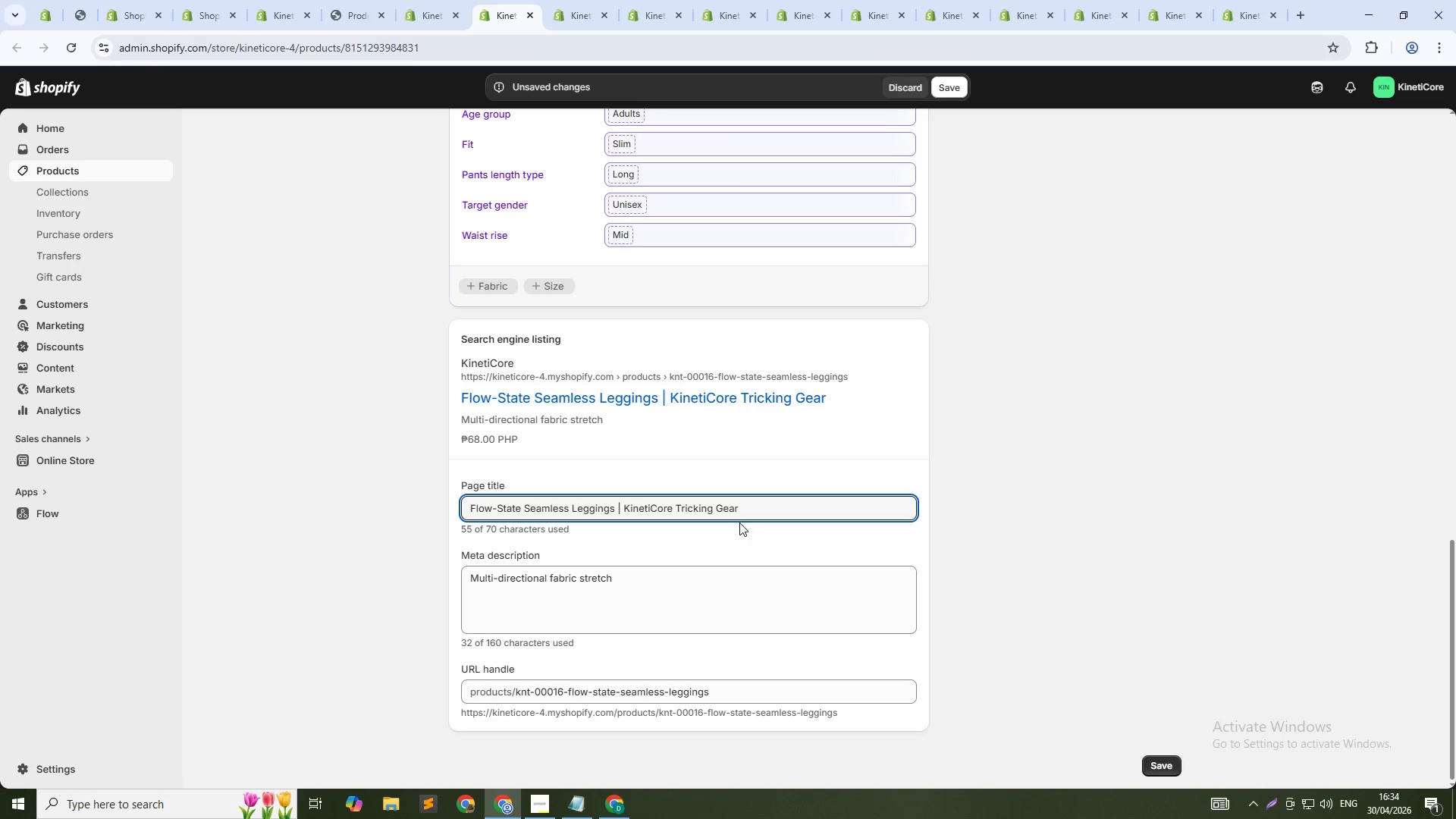 
left_click([744, 510])
 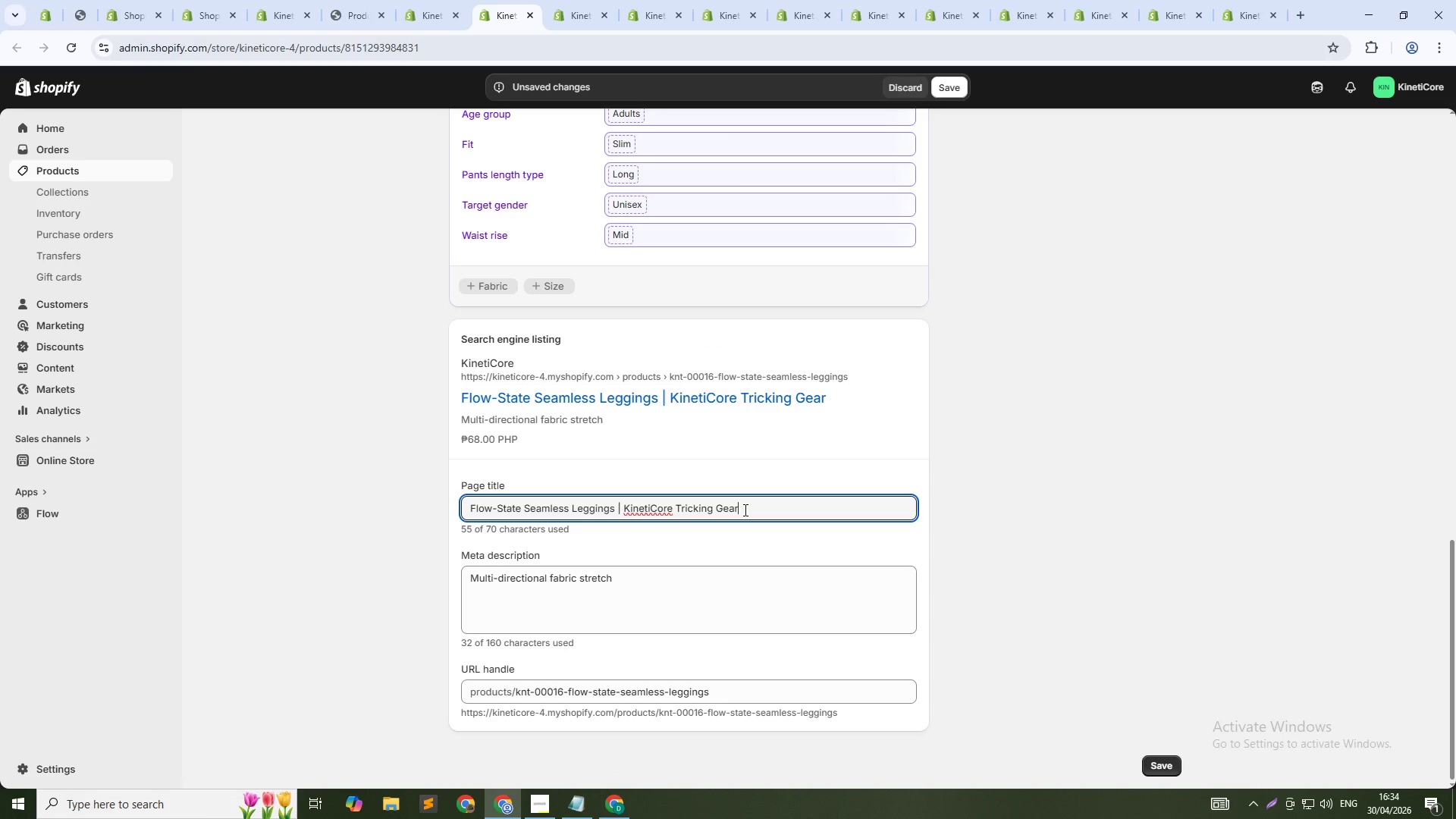 
key(Control+Shift+ArrowLeft)
 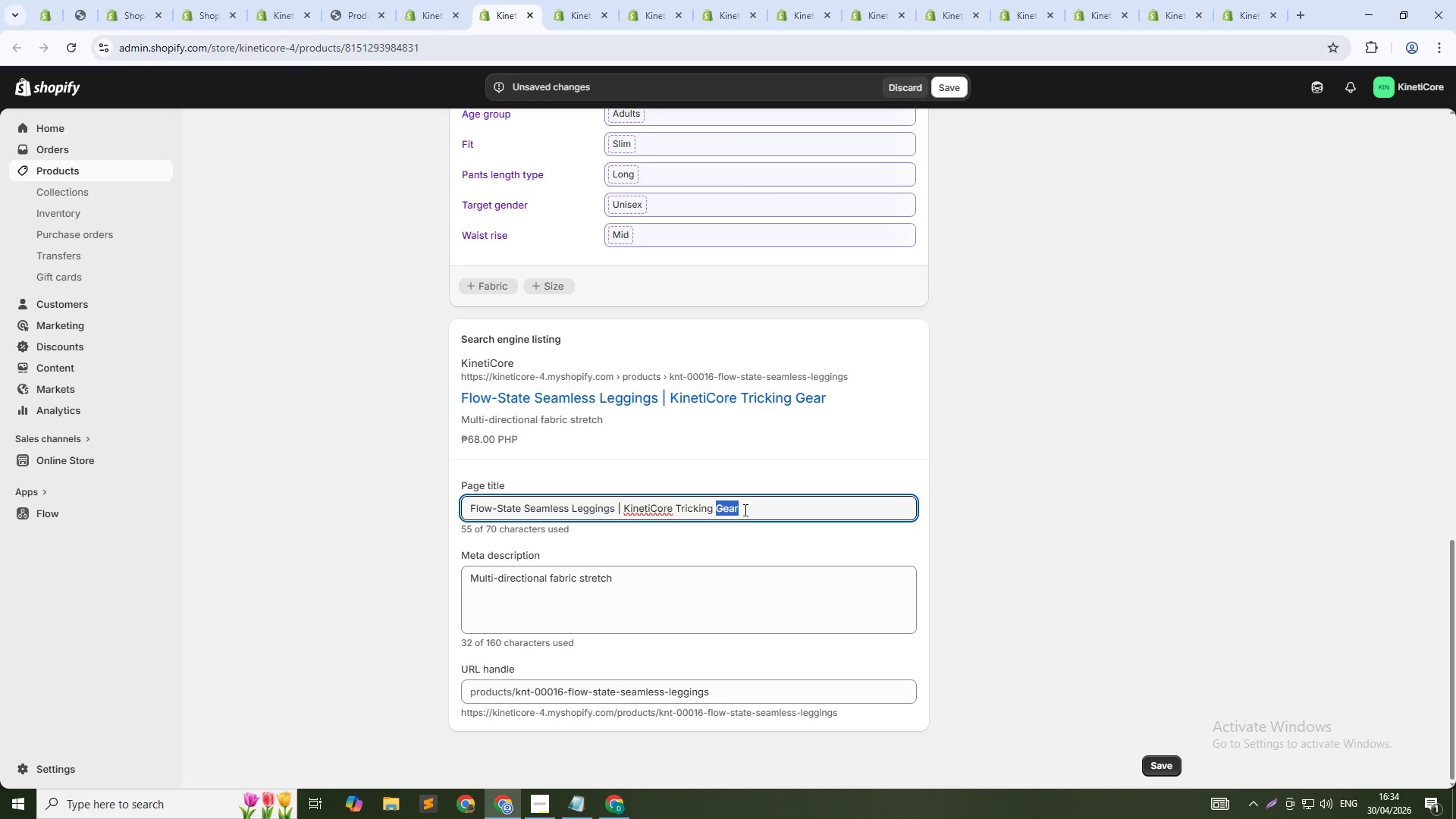 
key(Control+Shift+ArrowLeft)
 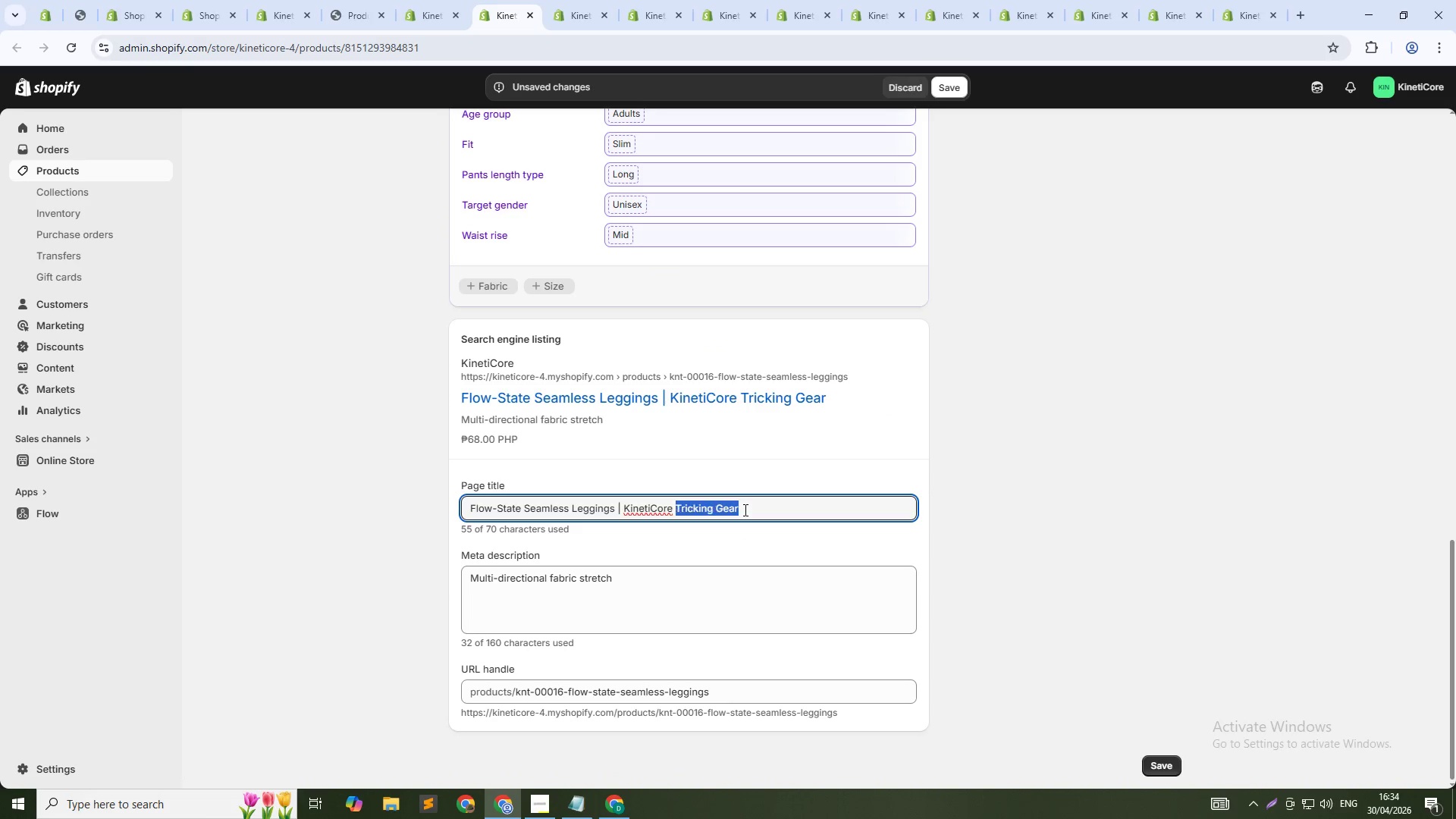 
key(Control+Shift+ArrowLeft)
 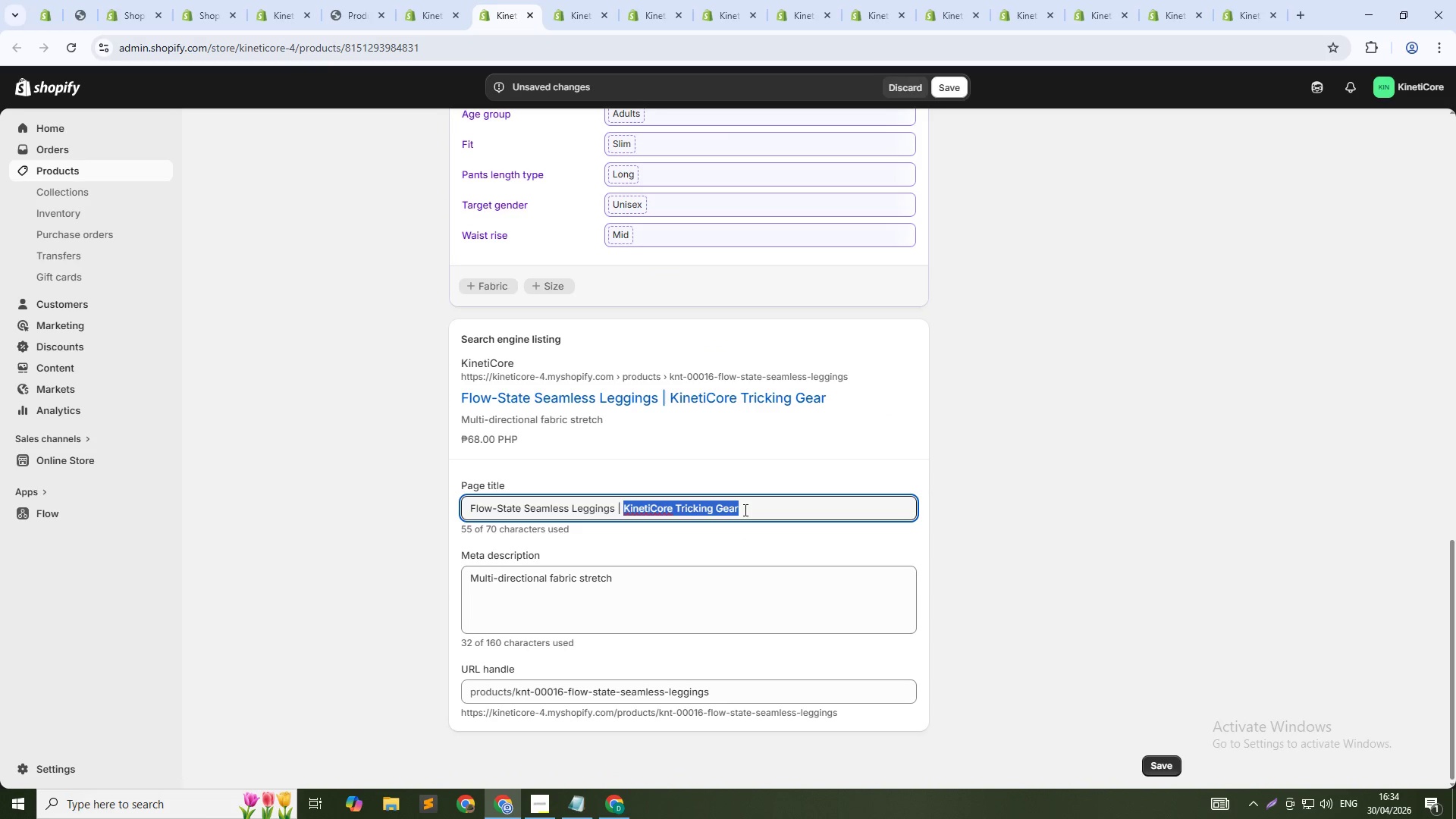 
key(Shift+ArrowLeft)
 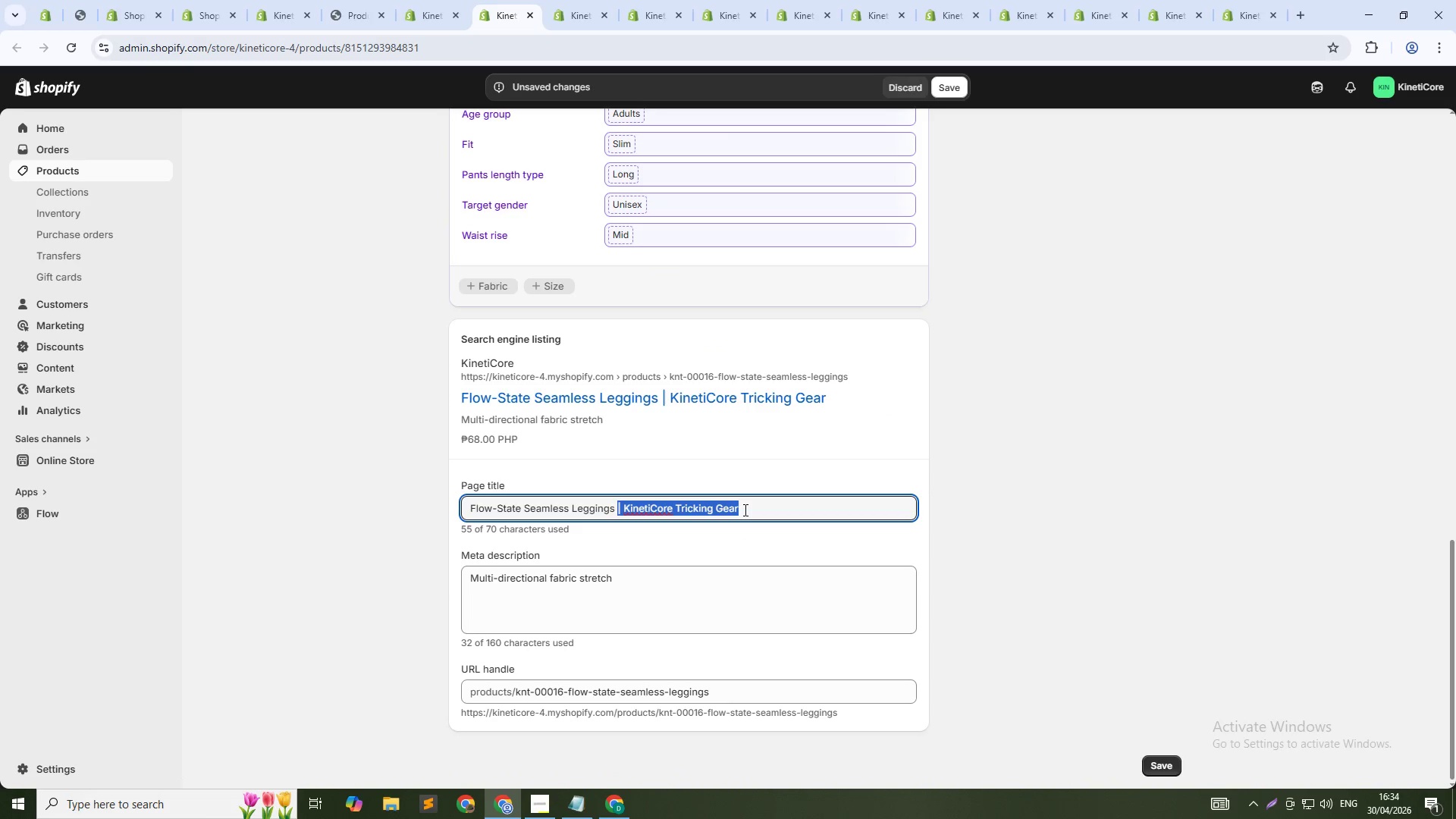 
key(Shift+ArrowLeft)
 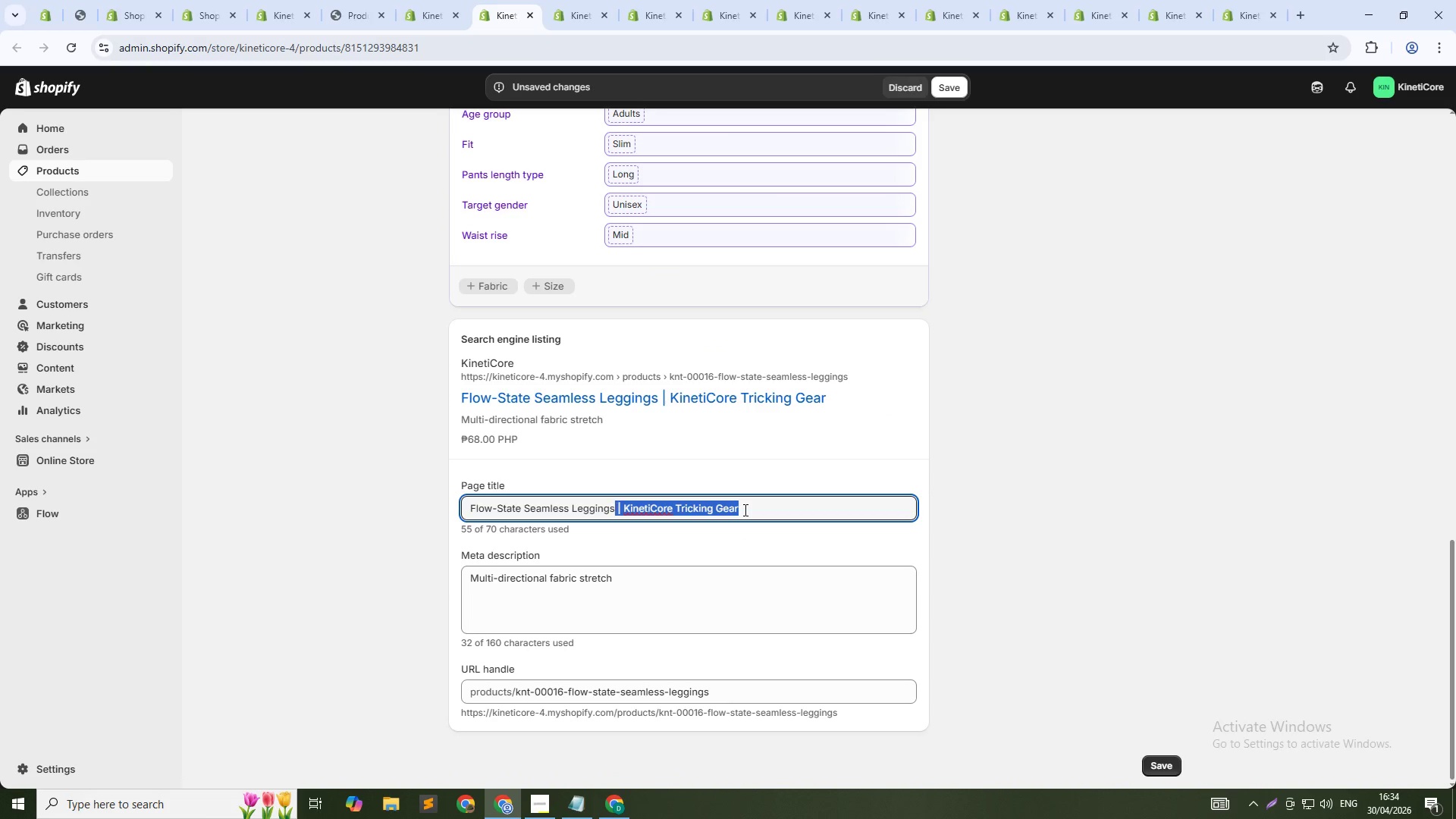 
key(Shift+ArrowLeft)
 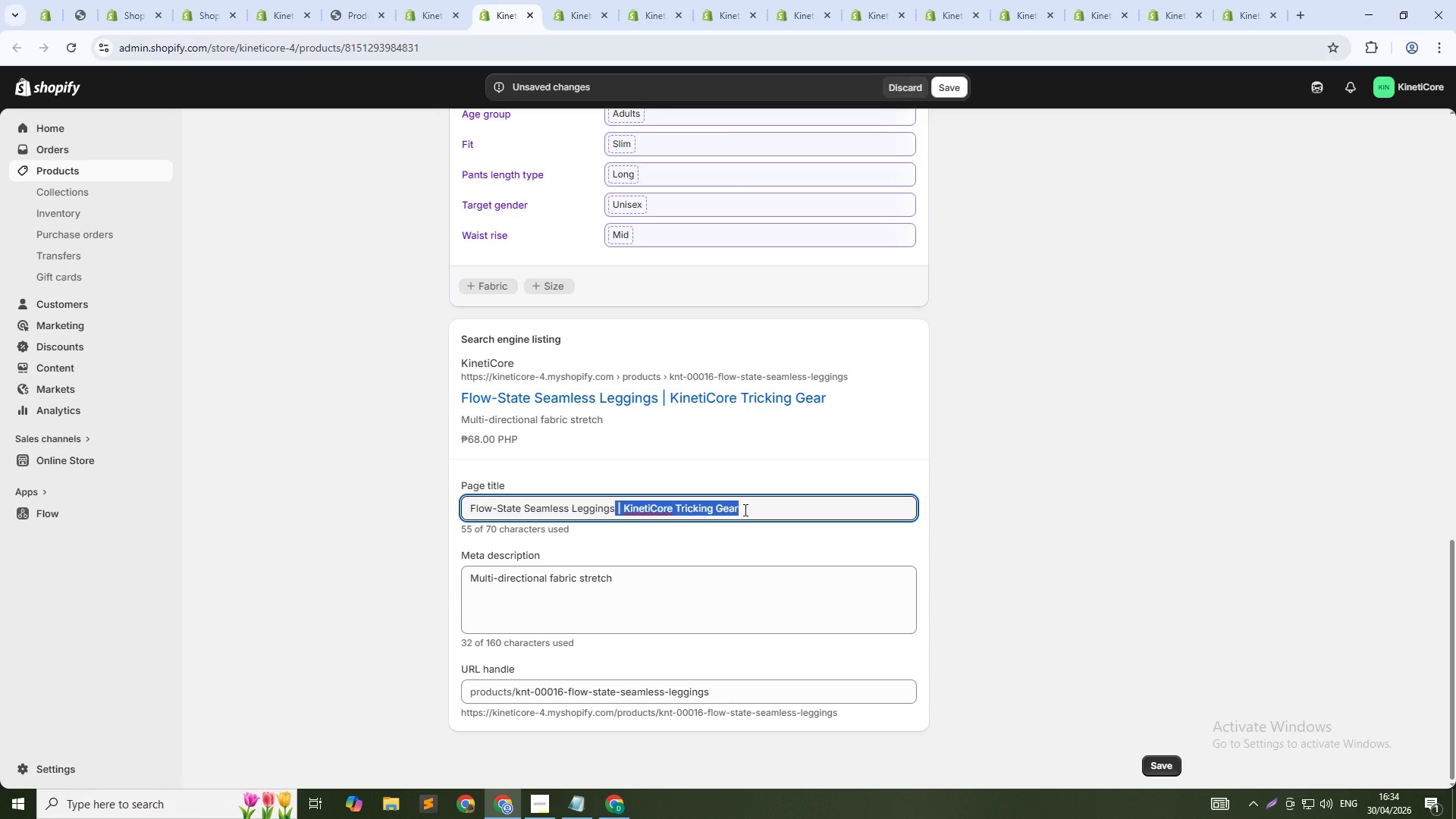 
key(Backspace)
 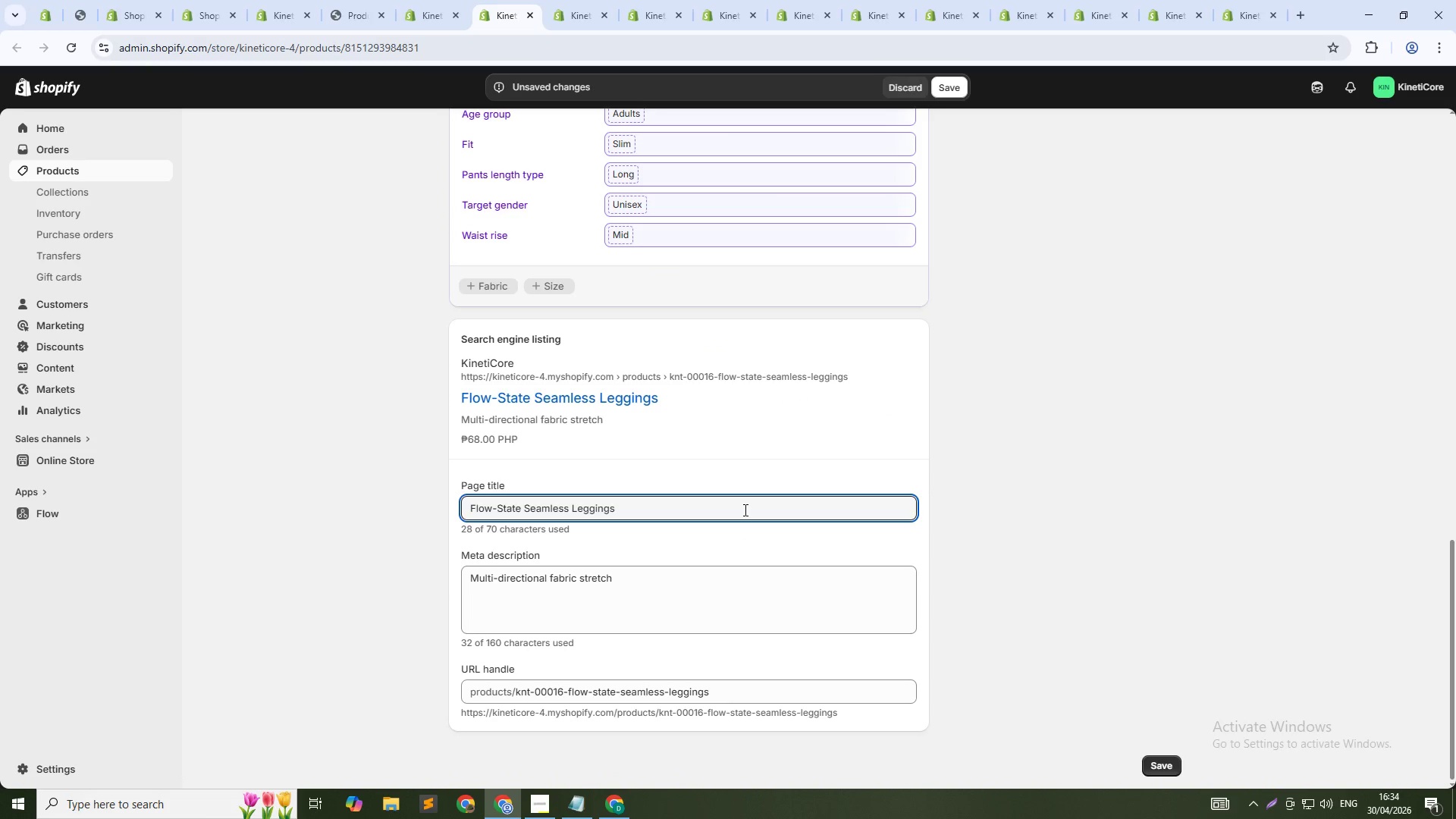 
hold_key(key=ArrowLeft, duration=0.69)
 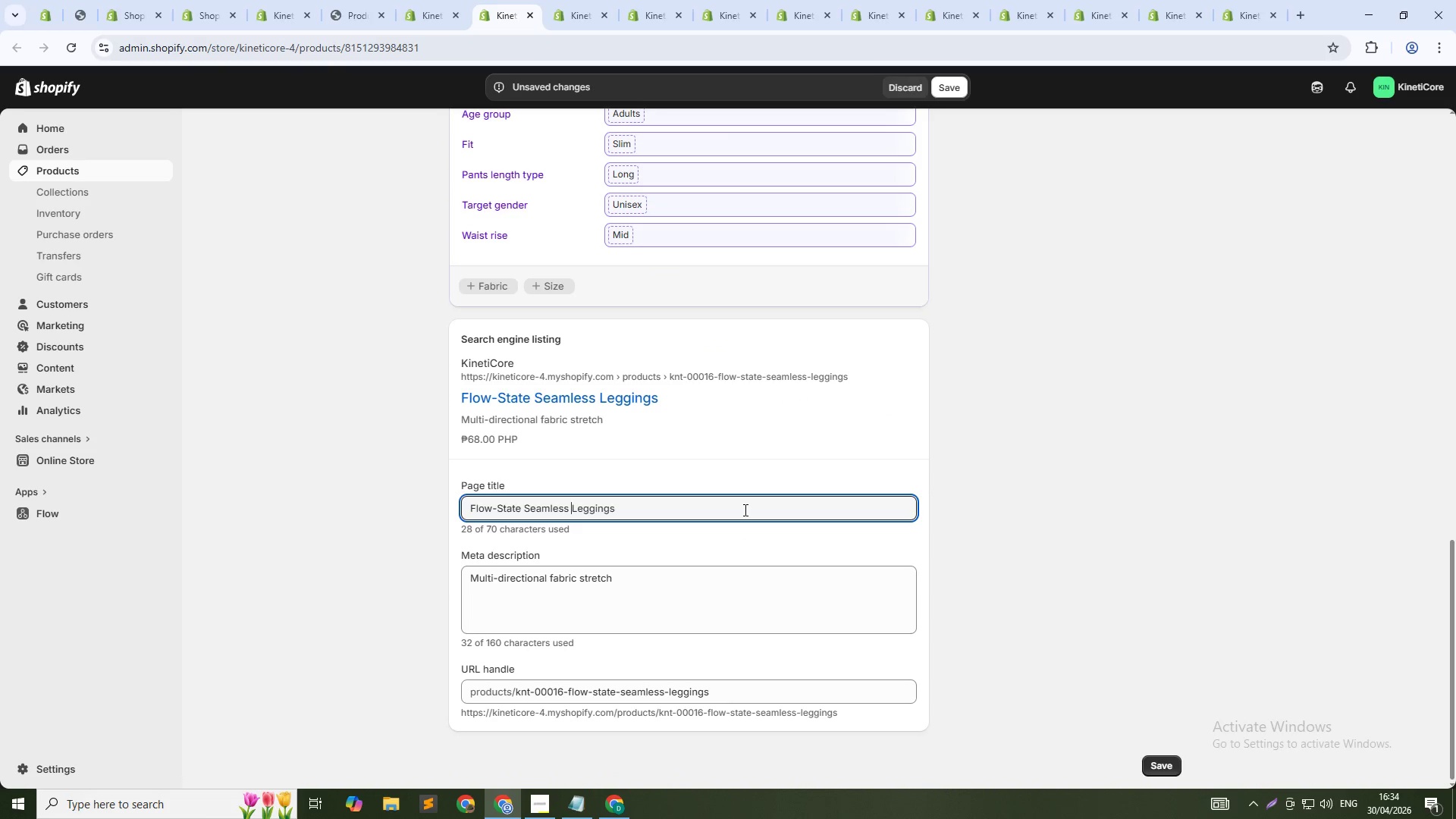 
key(ArrowLeft)
 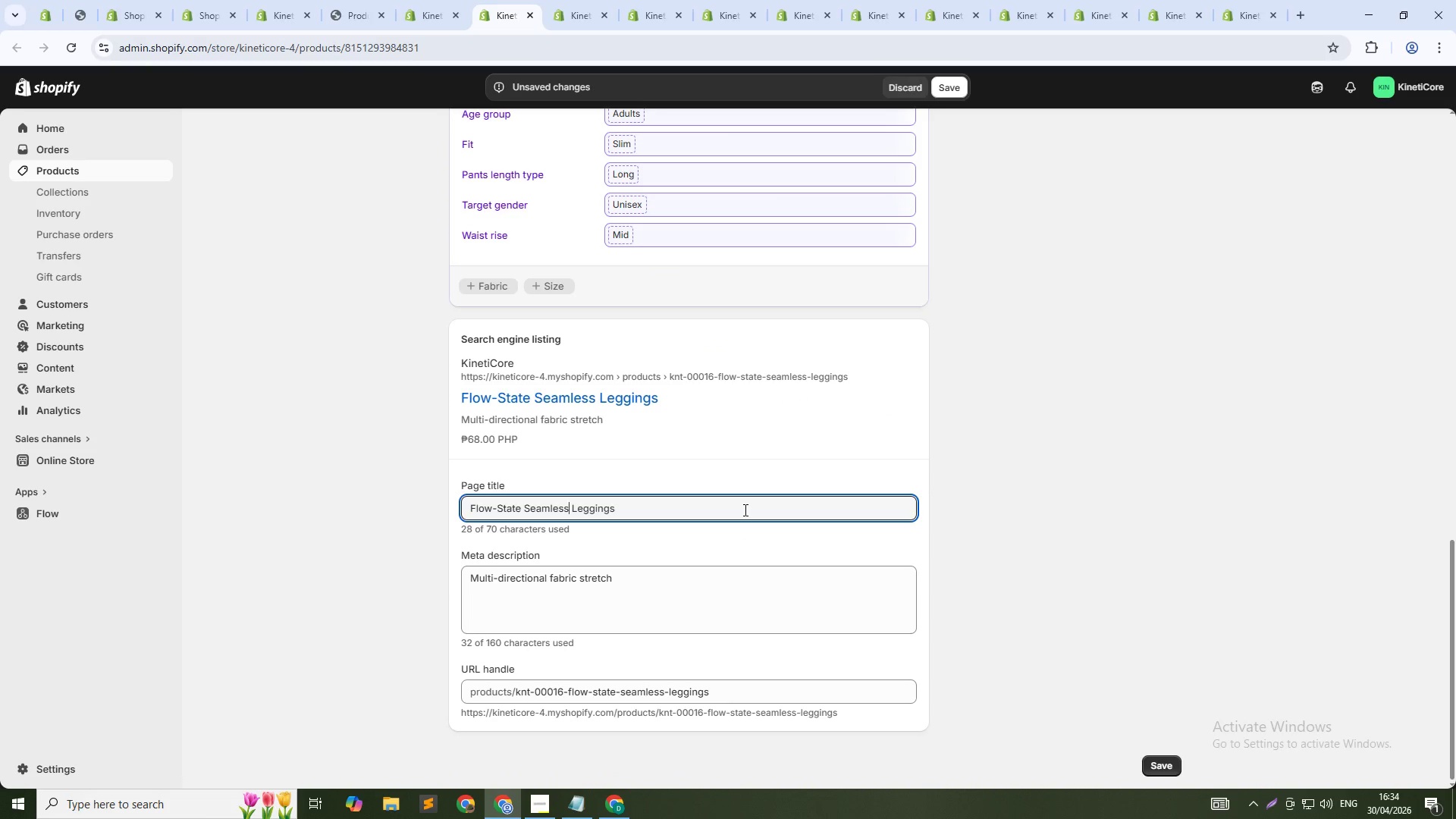 
key(ArrowLeft)
 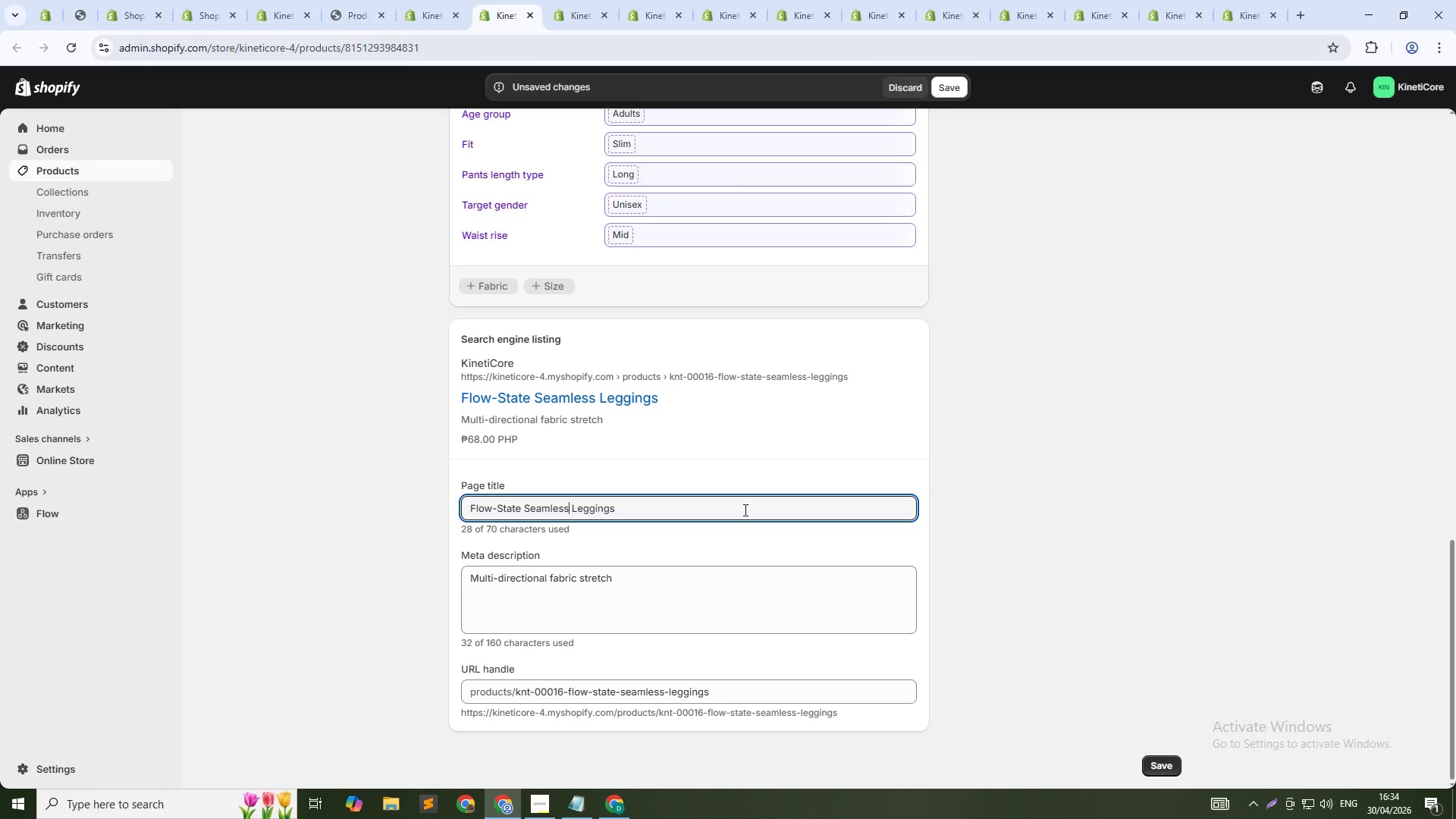 
key(Control+Shift+ArrowLeft)
 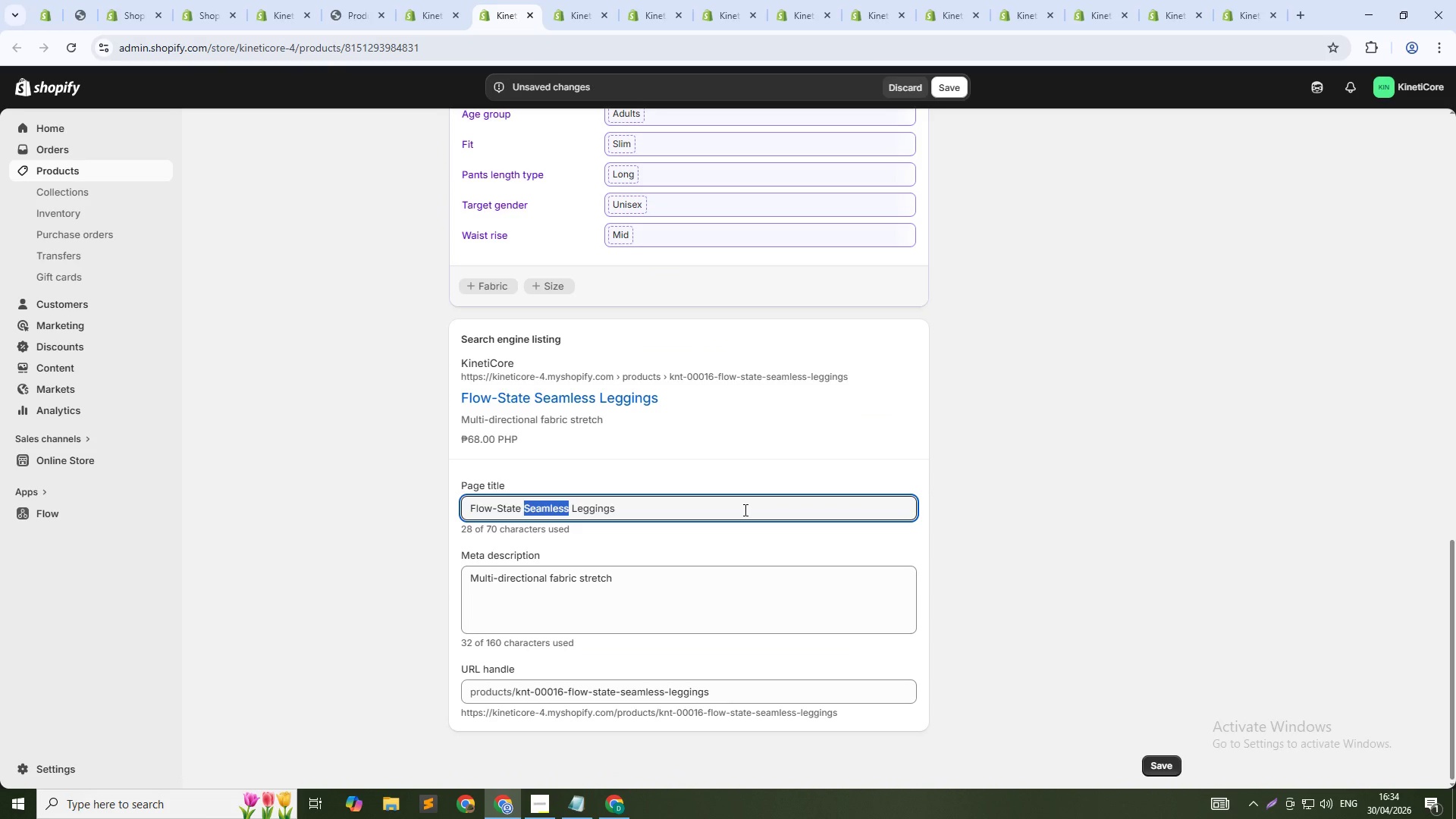 
key(Shift+ArrowLeft)
 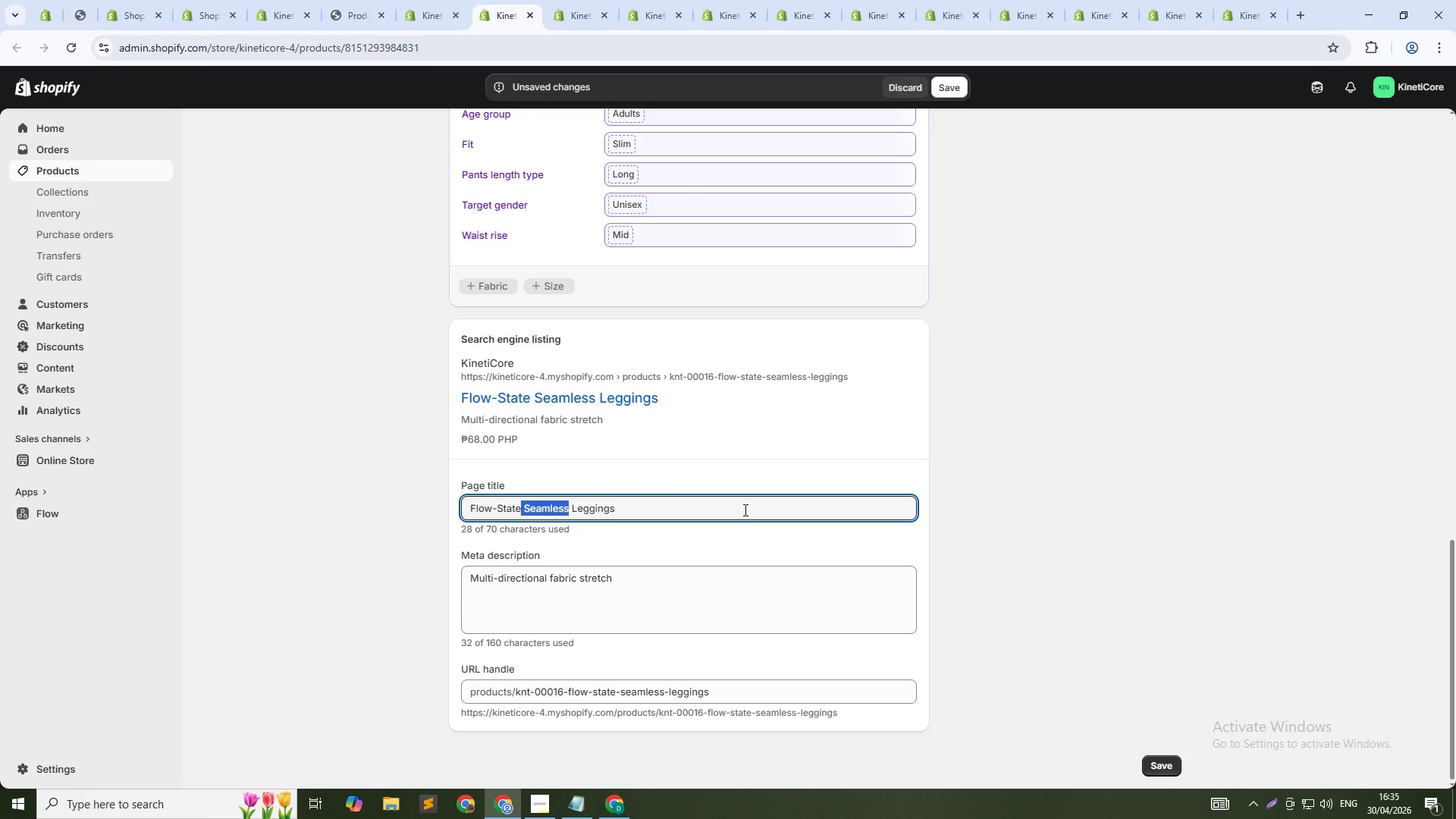 
key(Backspace)
 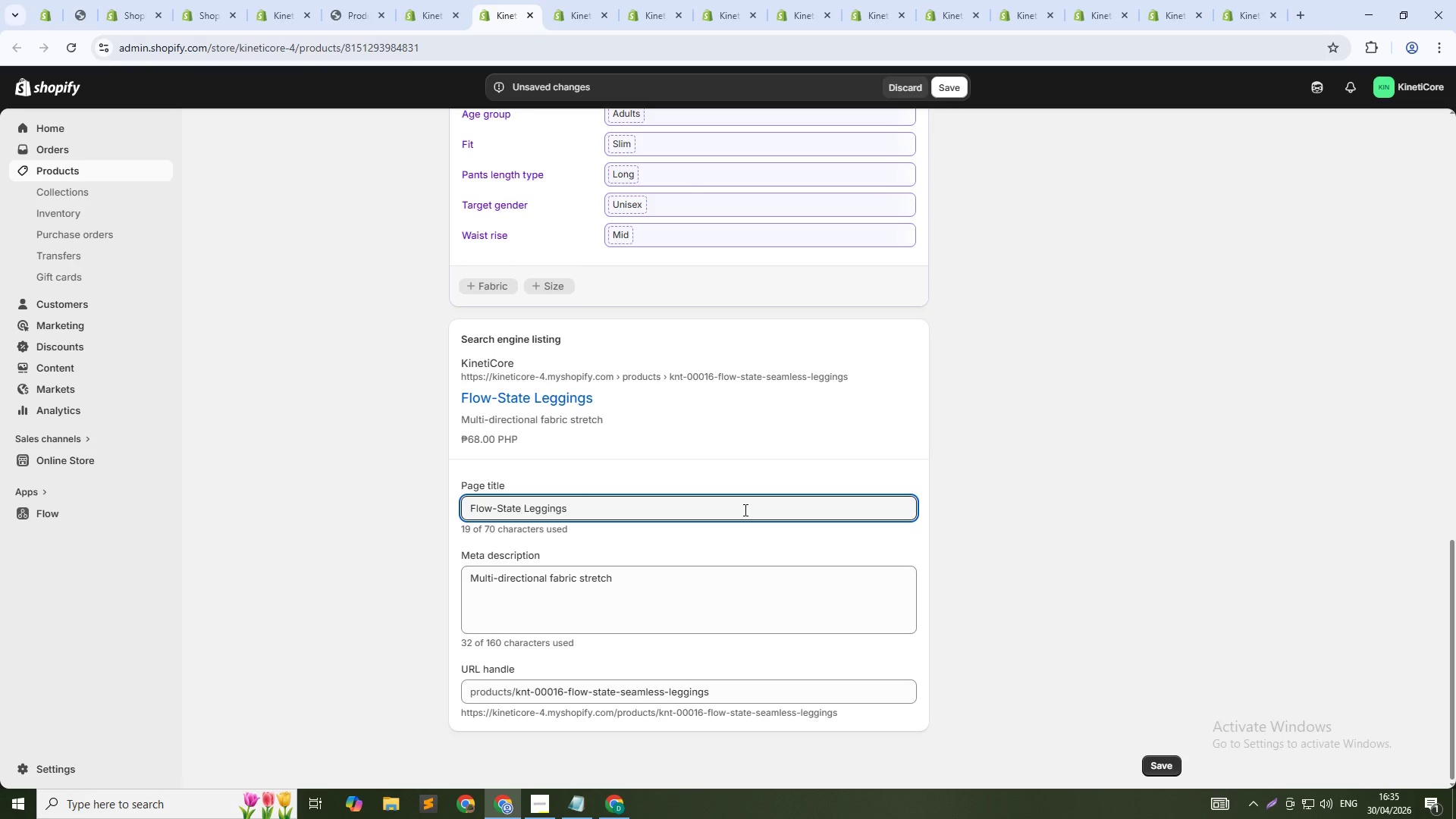 
key(Control+A)
 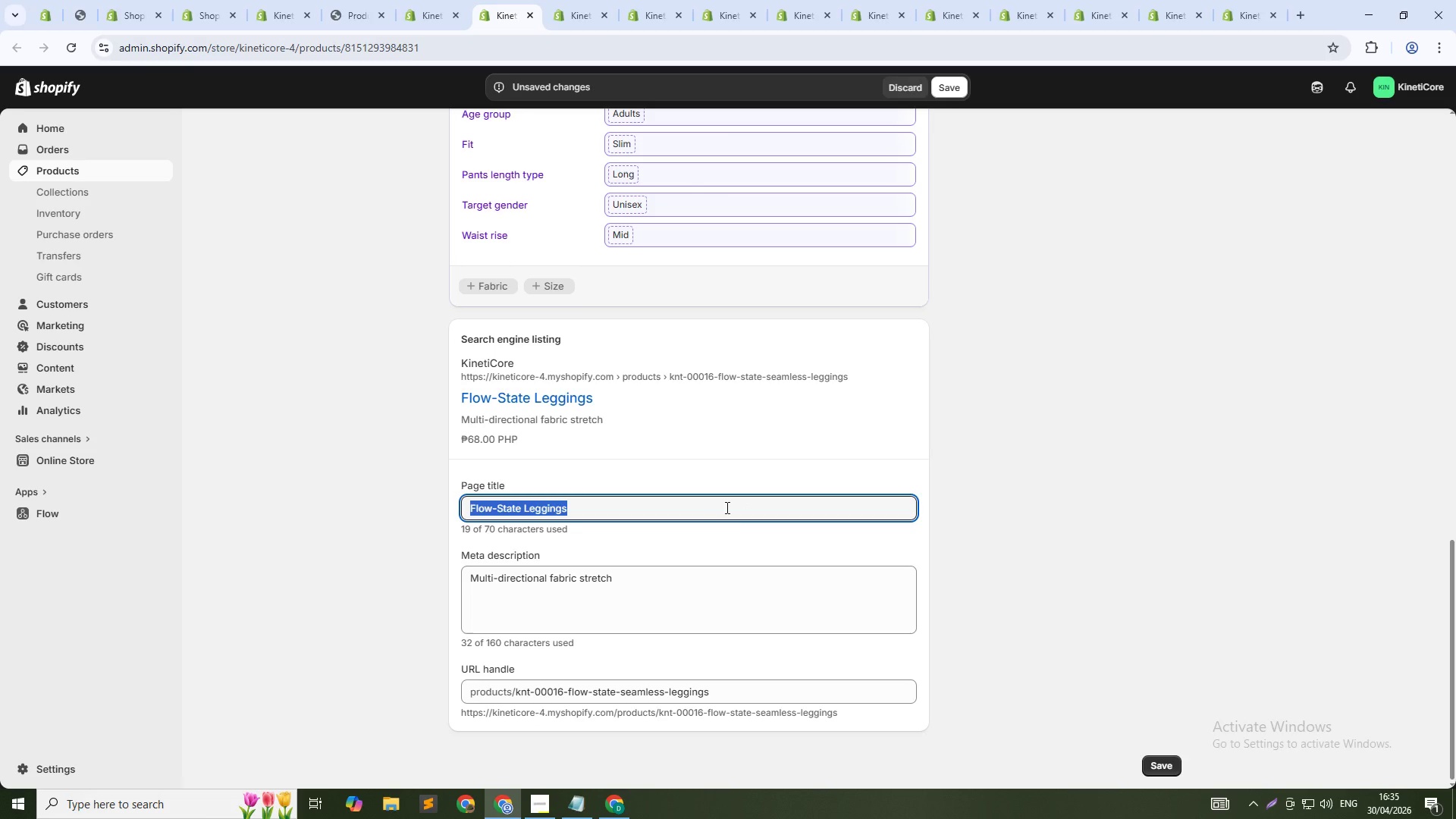 
key(Control+C)
 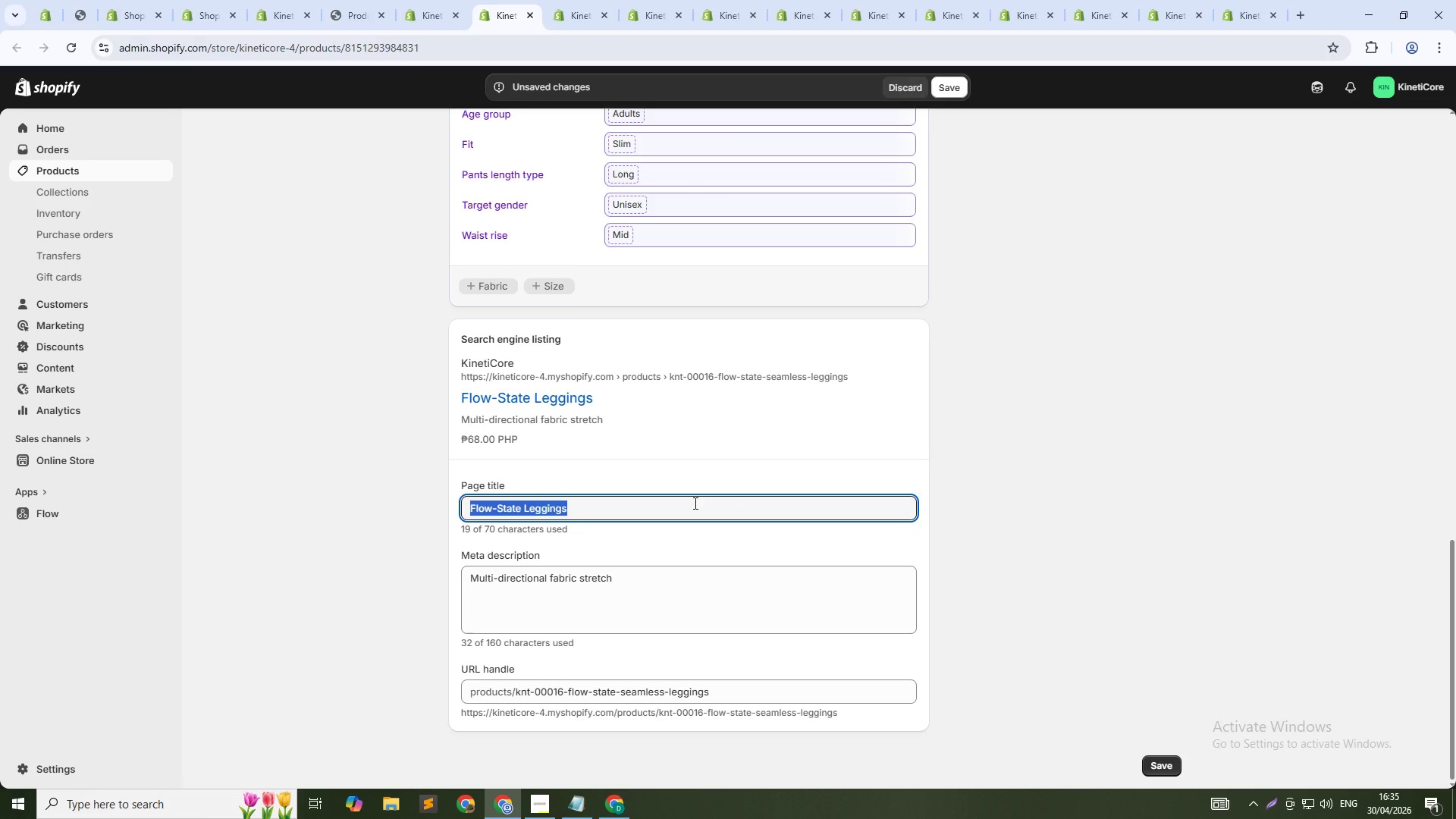 
key(Control+C)
 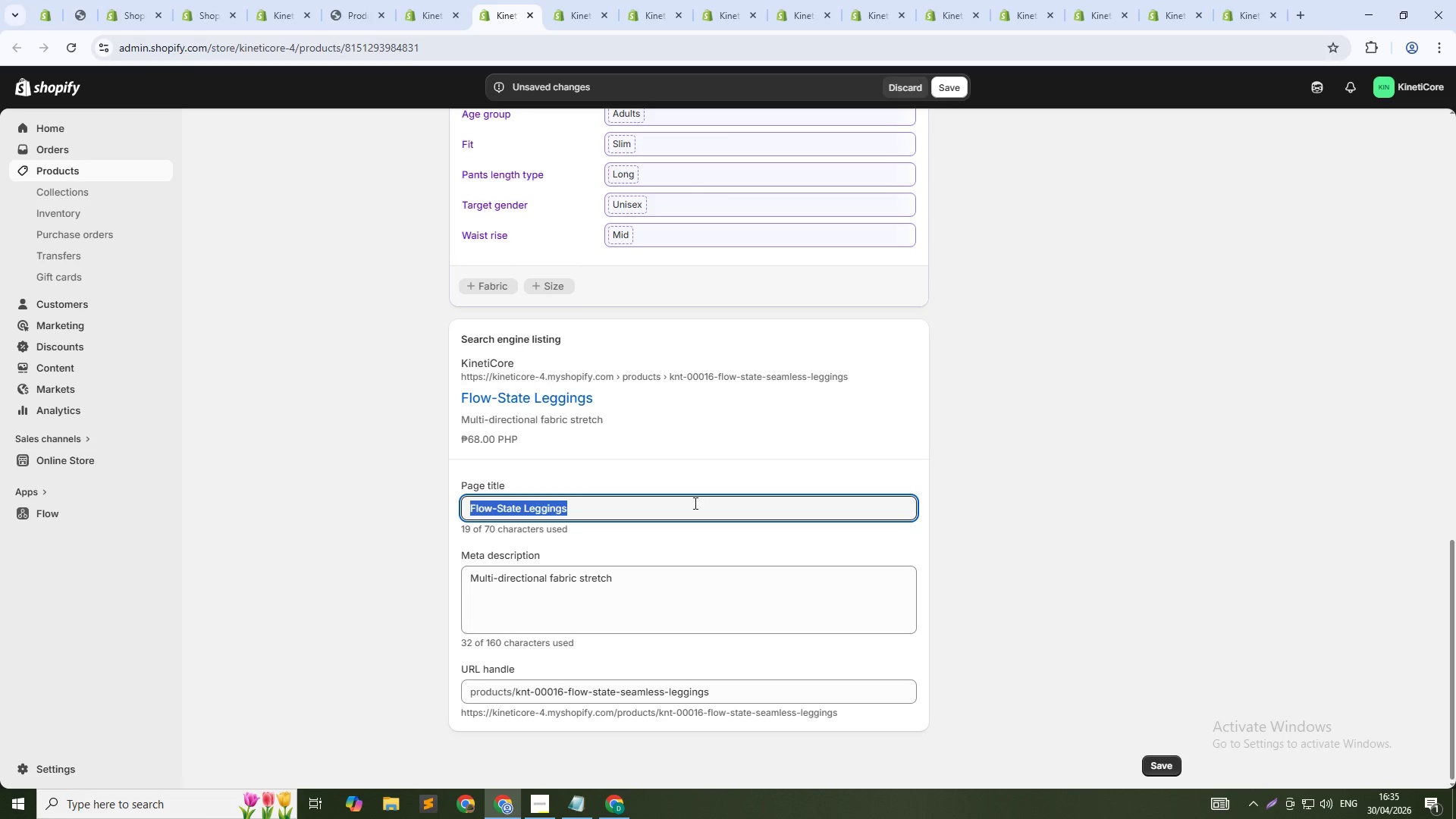 
key(Control+C)
 